 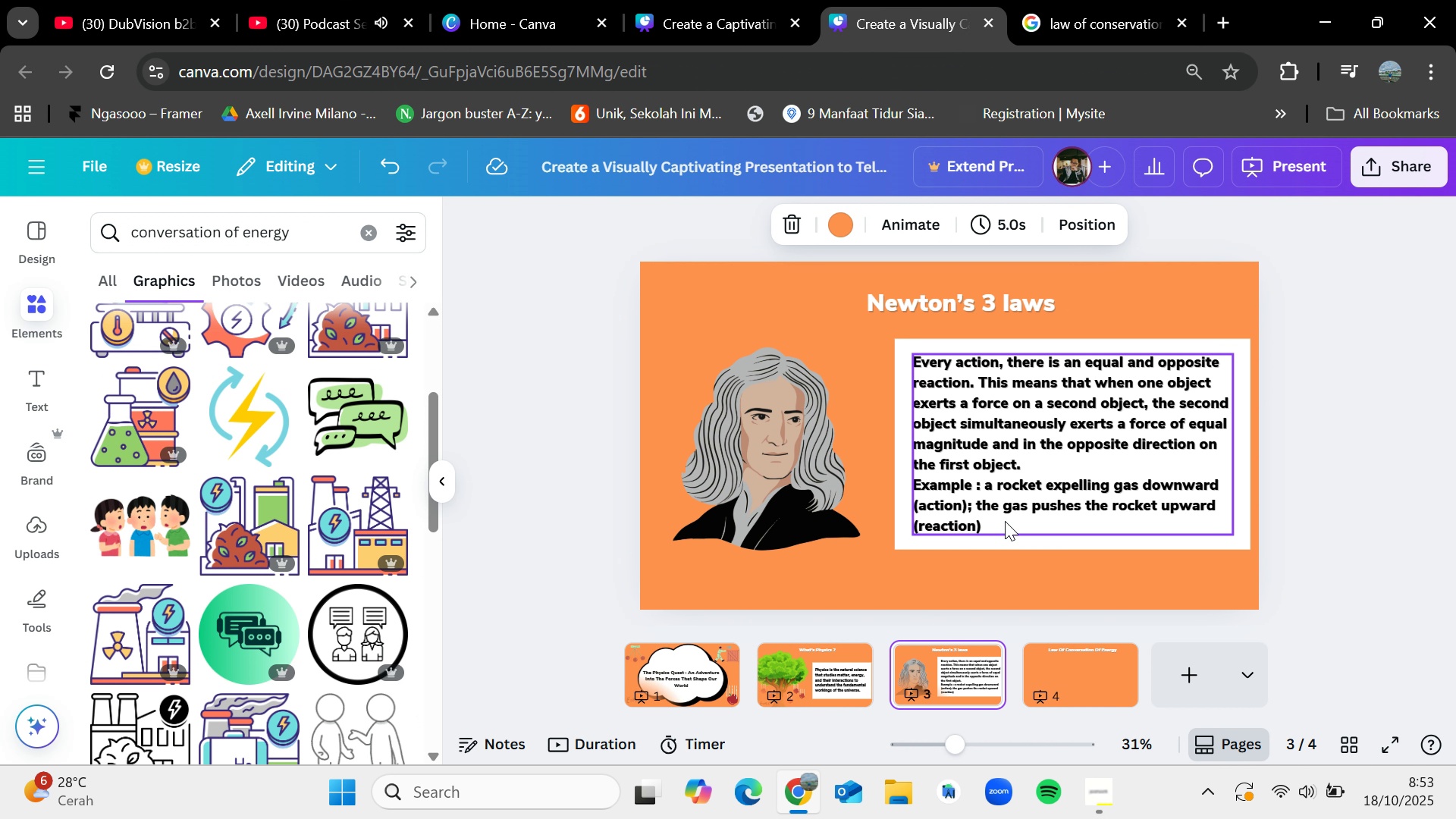 
left_click([1078, 680])
 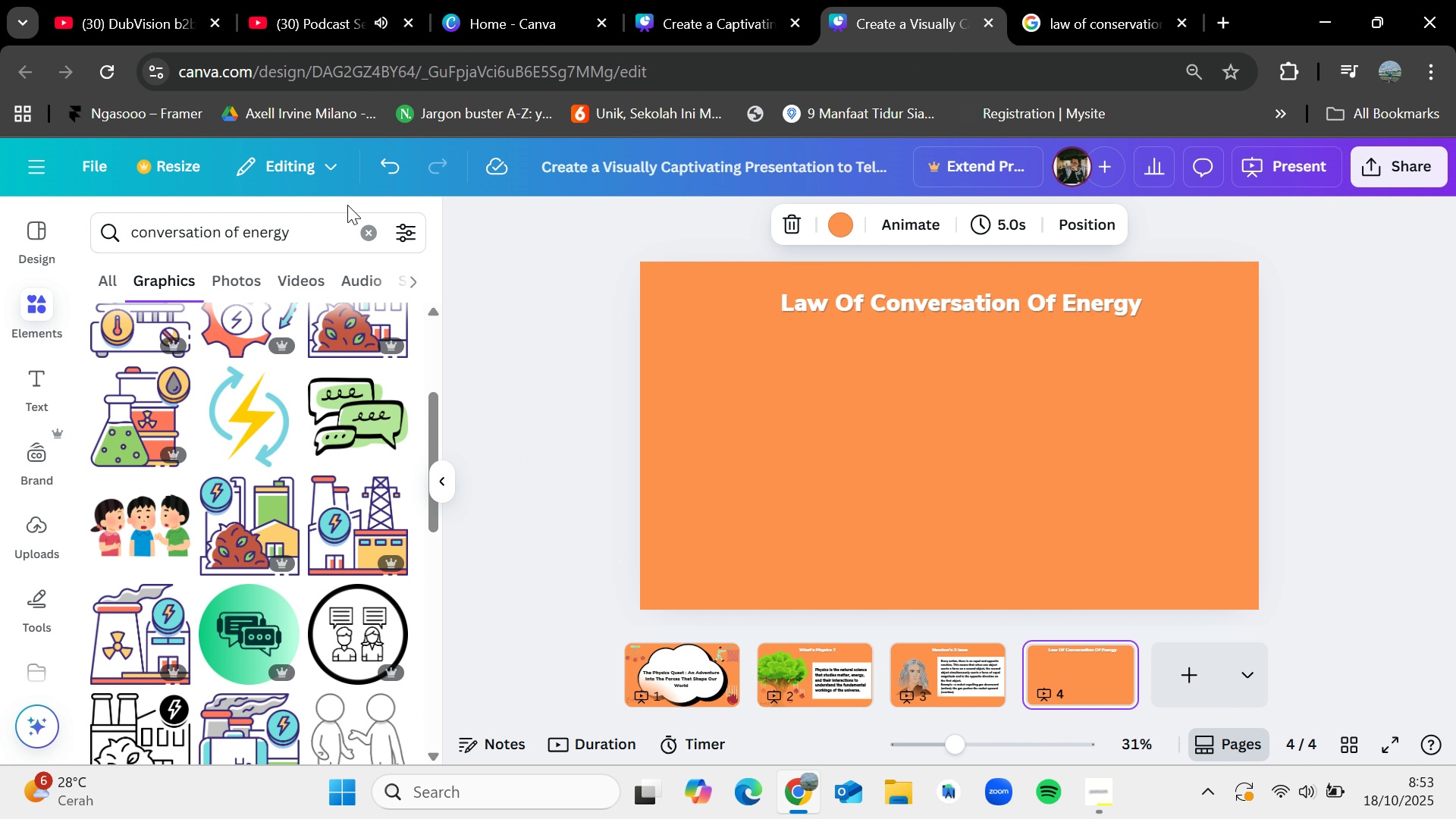 
left_click([372, 222])
 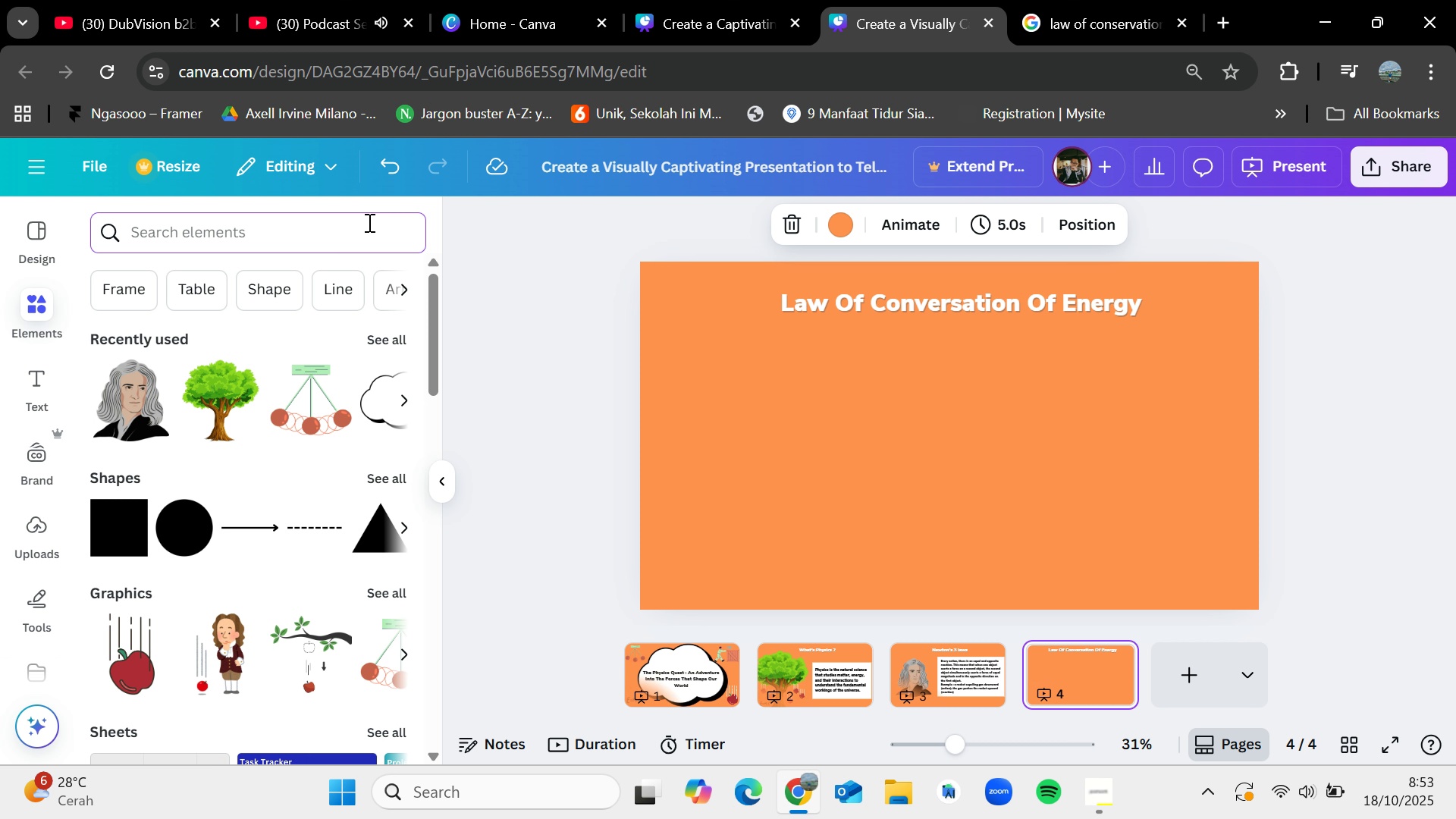 
type(roller coastw])
key(Backspace)
key(Backspace)
type(er)
 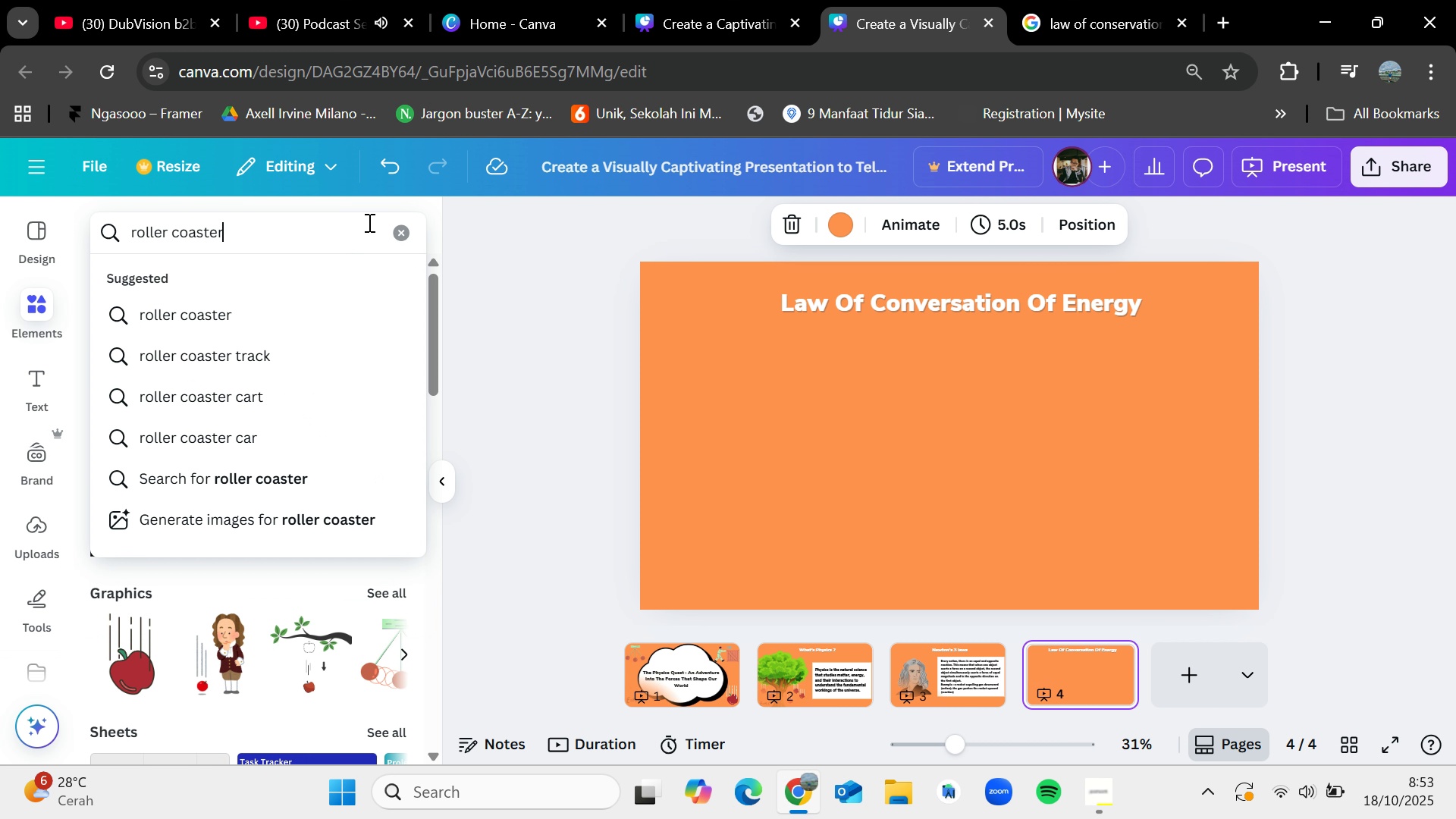 
key(Enter)
 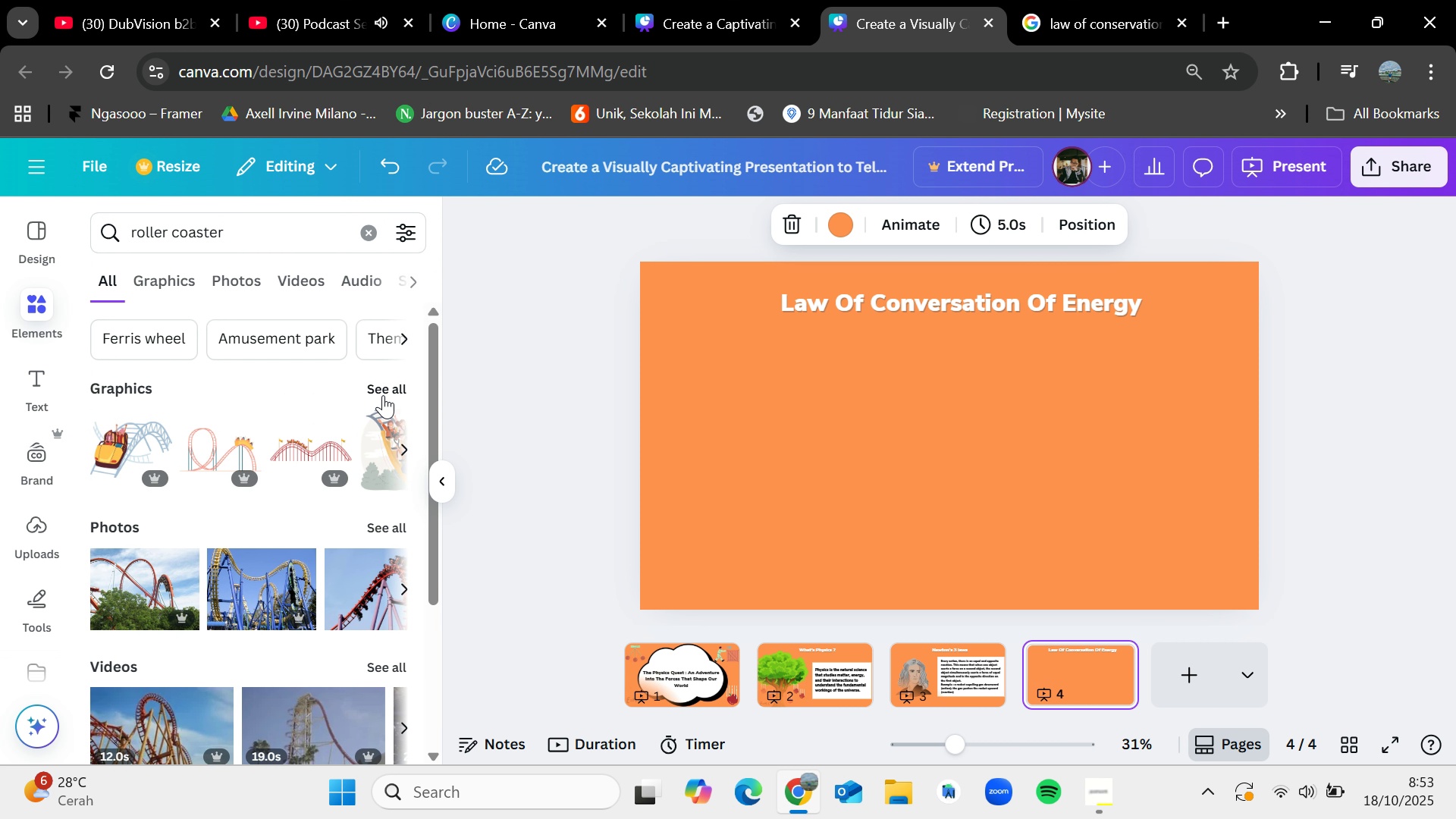 
left_click([388, 387])
 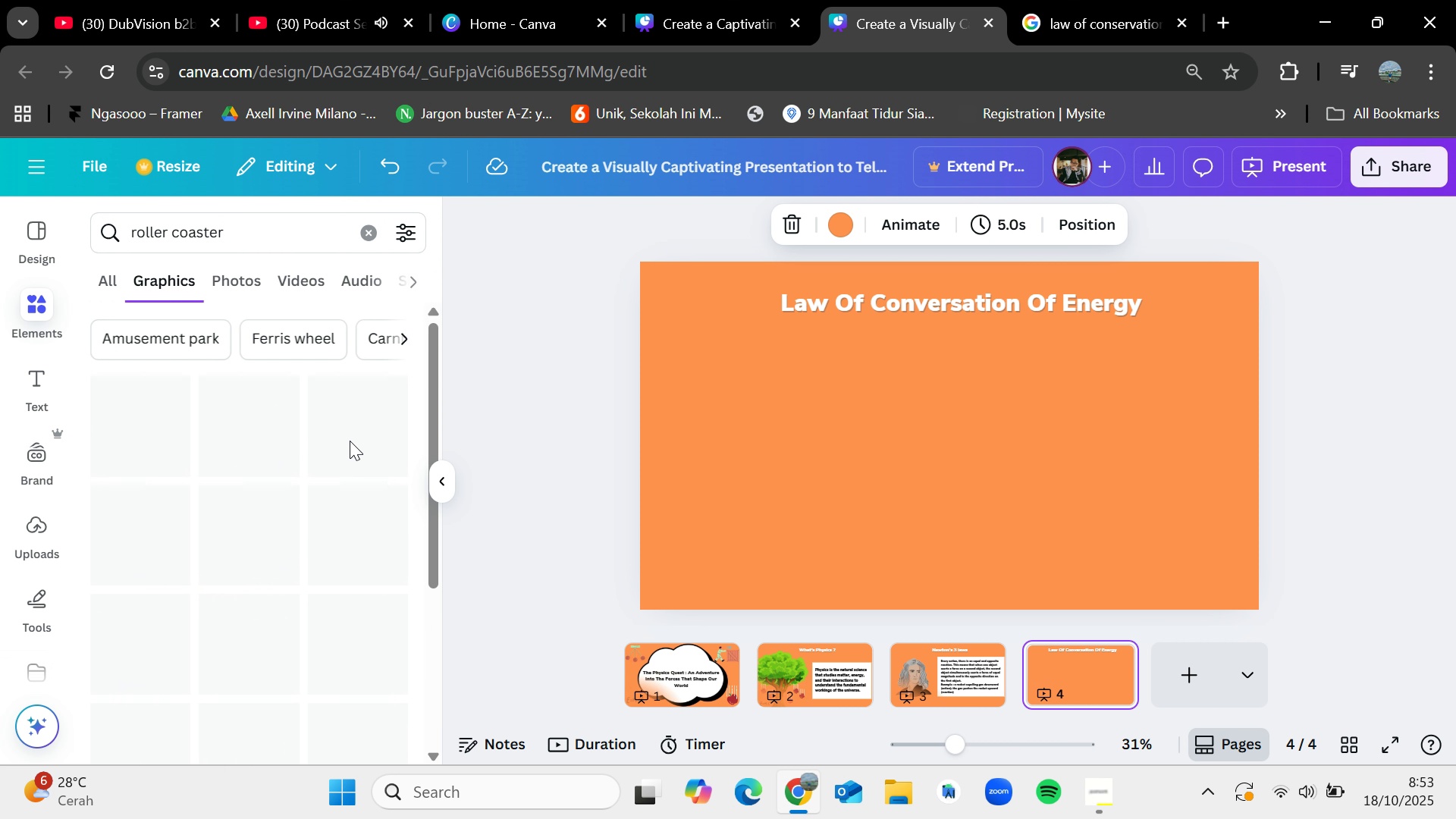 
mouse_move([344, 458])
 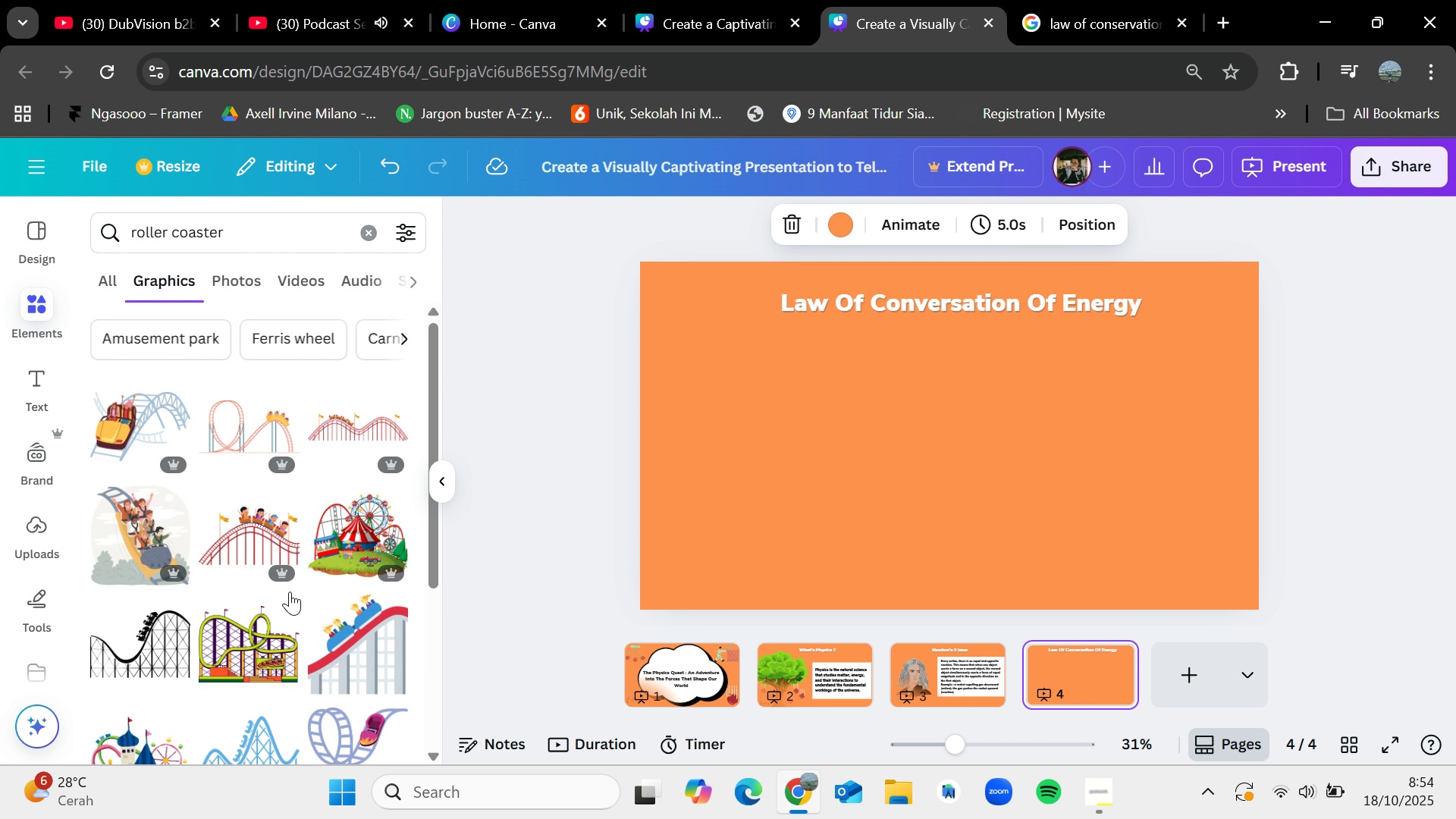 
scroll: coordinate [247, 582], scroll_direction: down, amount: 3.0
 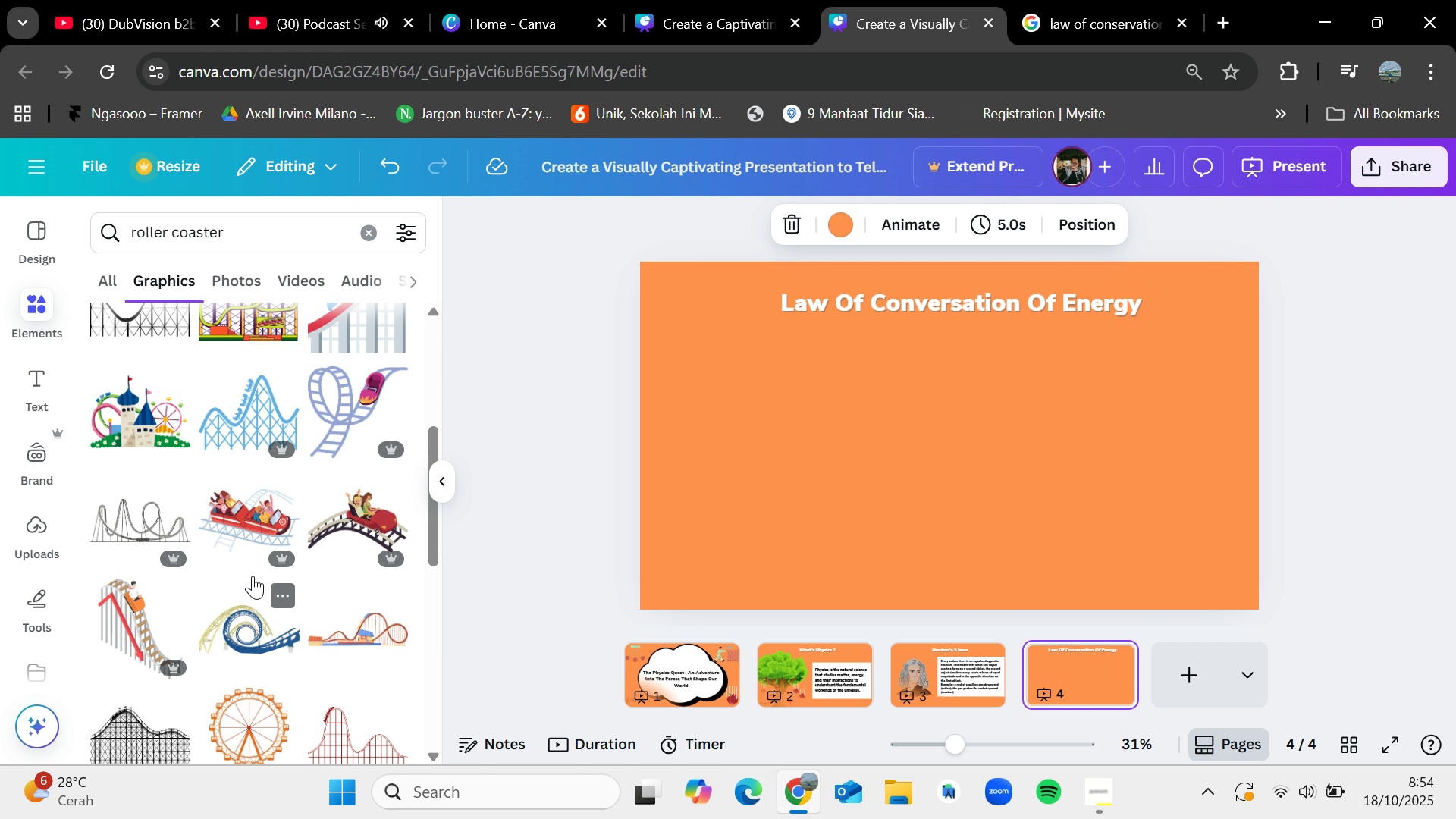 
mouse_move([255, 551])
 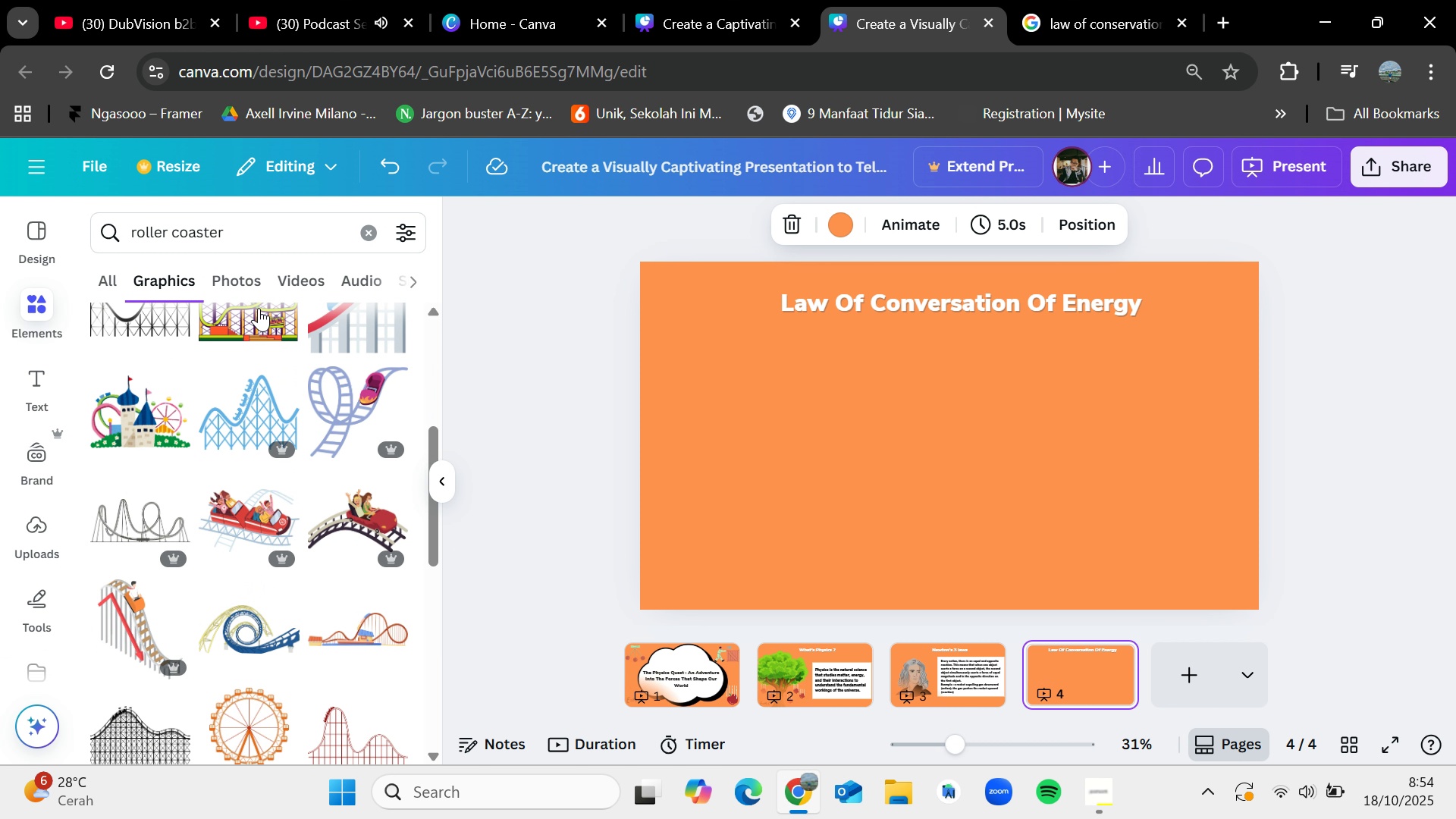 
left_click_drag(start_coordinate=[256, 314], to_coordinate=[766, 419])
 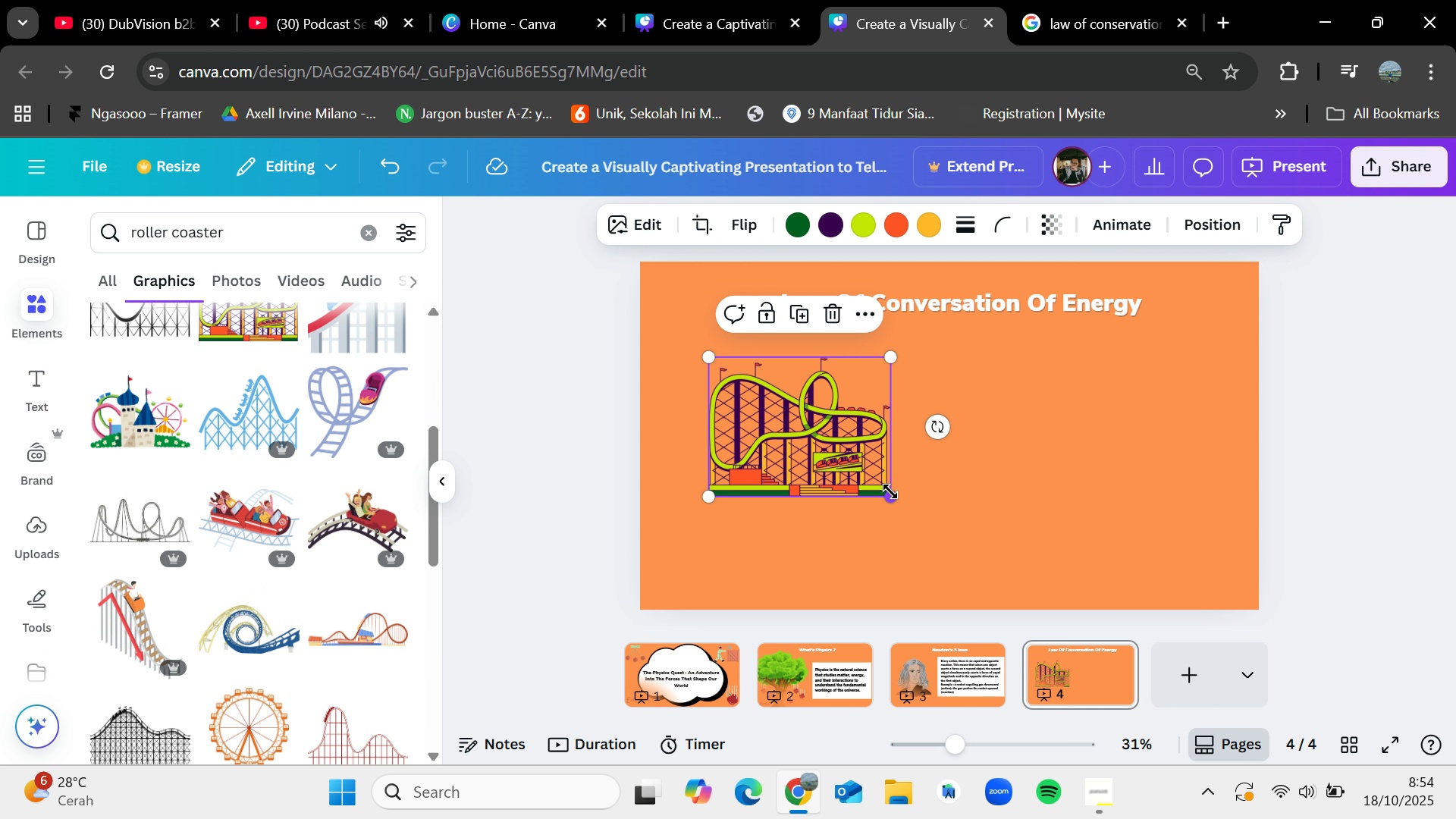 
left_click_drag(start_coordinate=[888, 495], to_coordinate=[949, 540])
 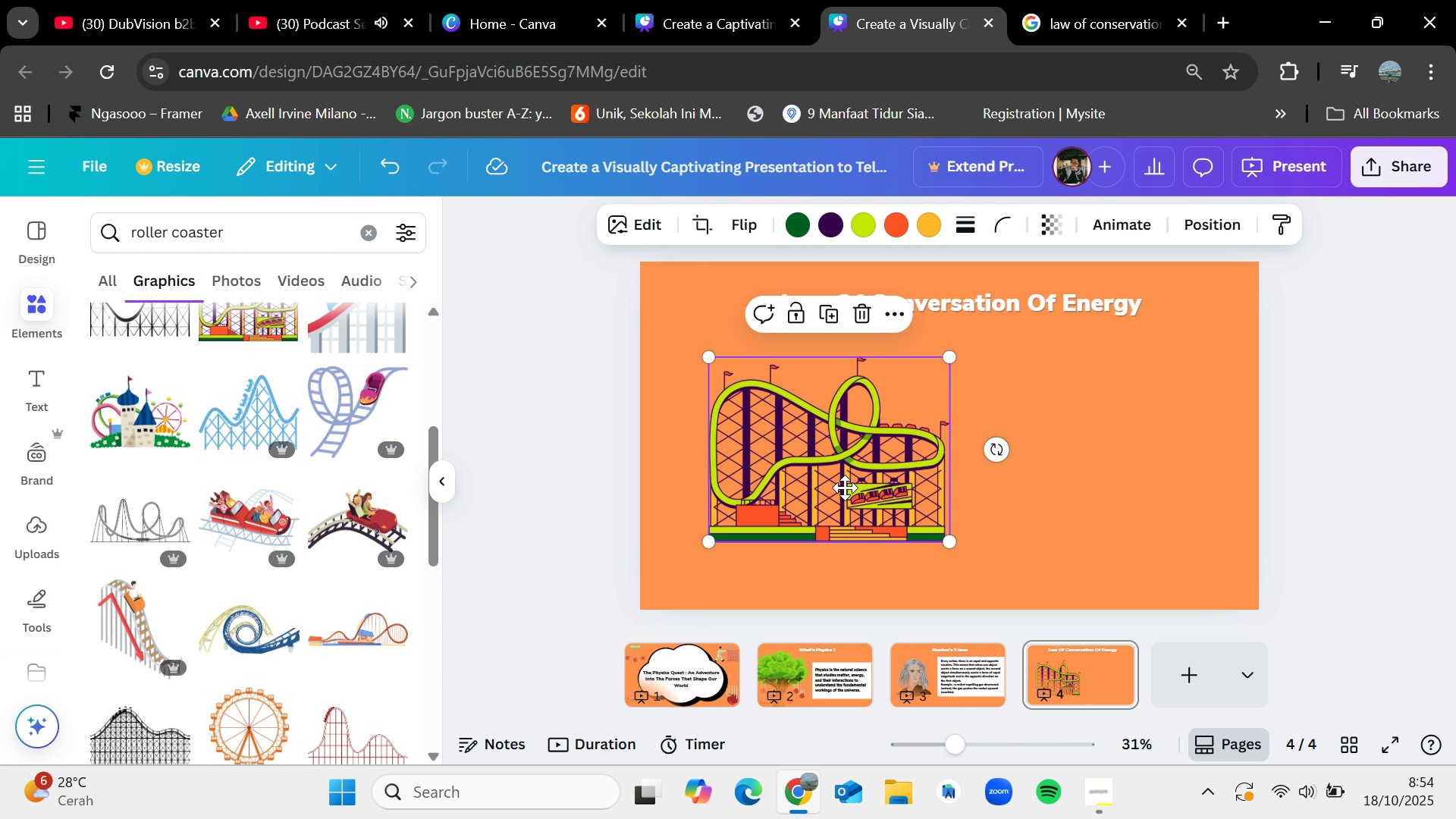 
left_click_drag(start_coordinate=[858, 485], to_coordinate=[829, 491])
 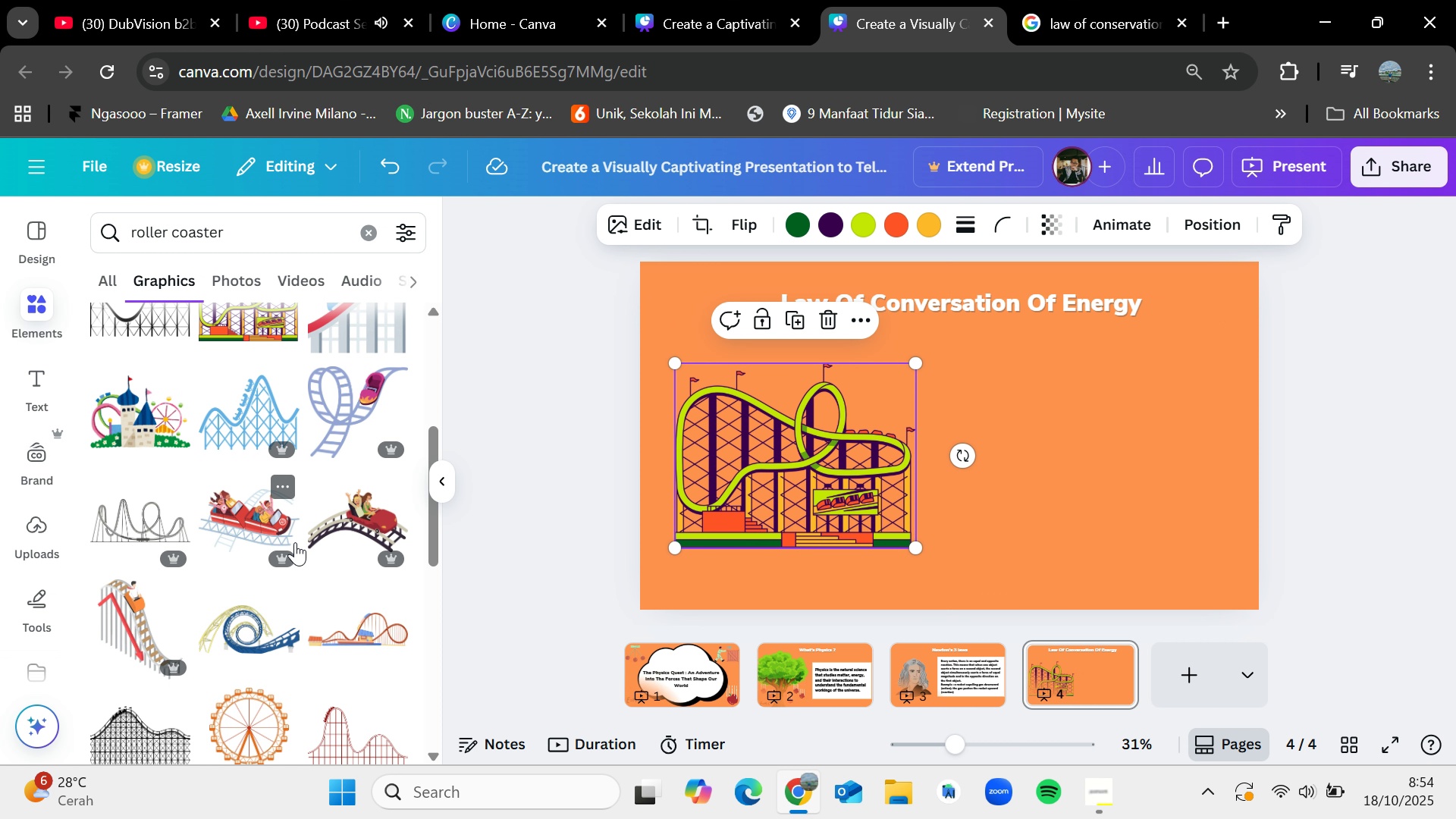 
scroll: coordinate [295, 542], scroll_direction: down, amount: 1.0
 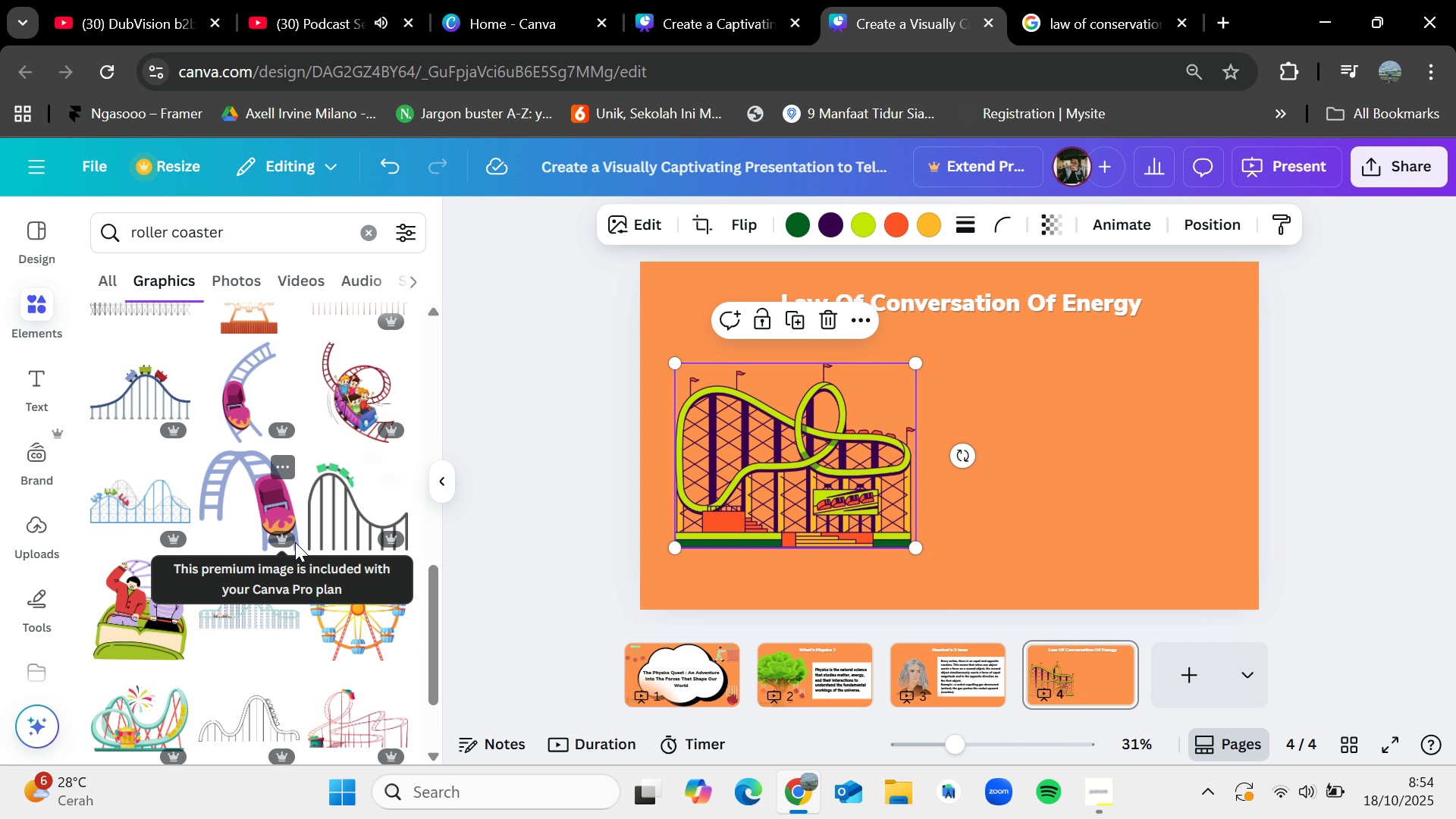 
scroll: coordinate [295, 542], scroll_direction: up, amount: 7.0
 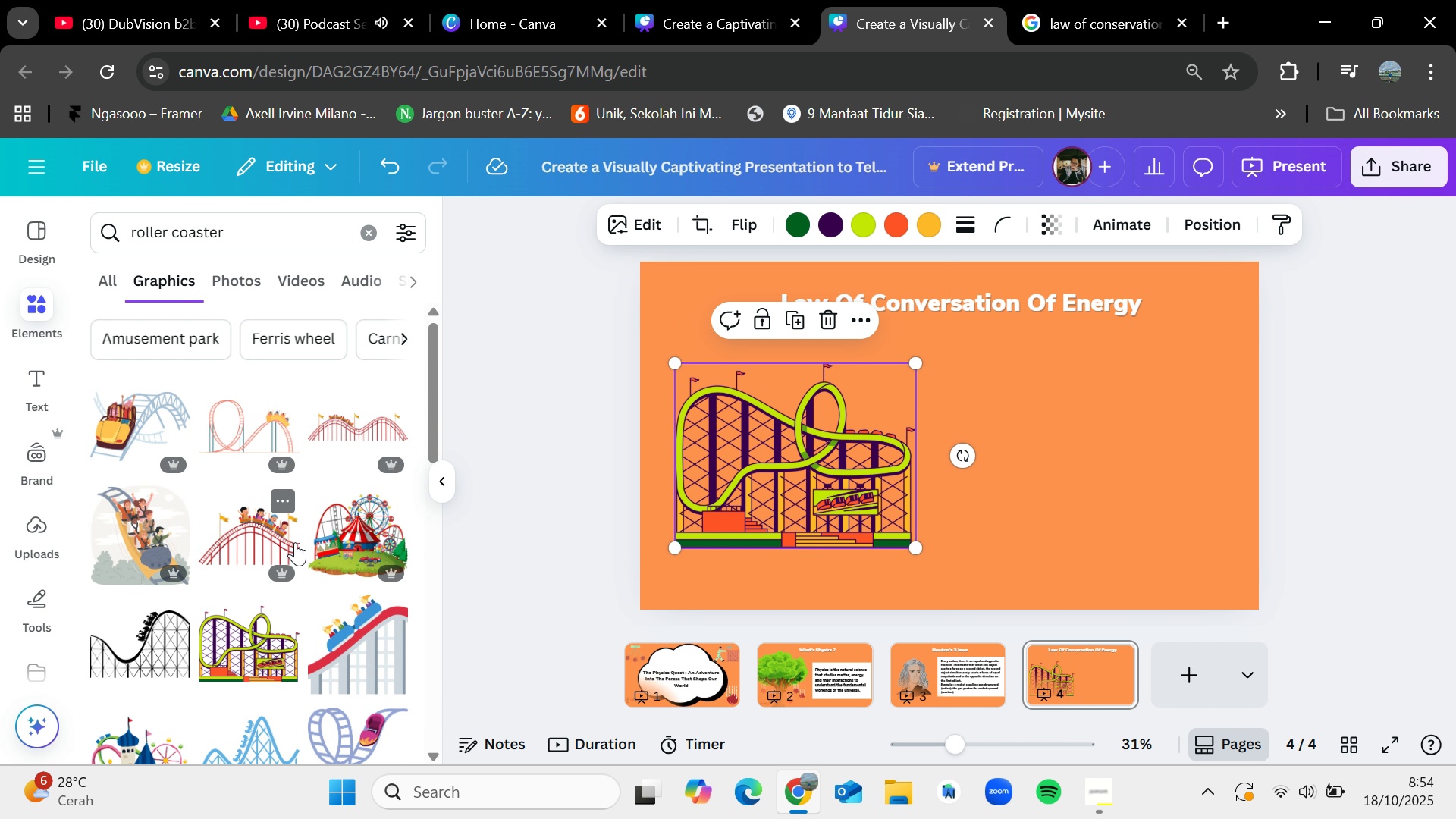 
scroll: coordinate [297, 535], scroll_direction: down, amount: 4.0
 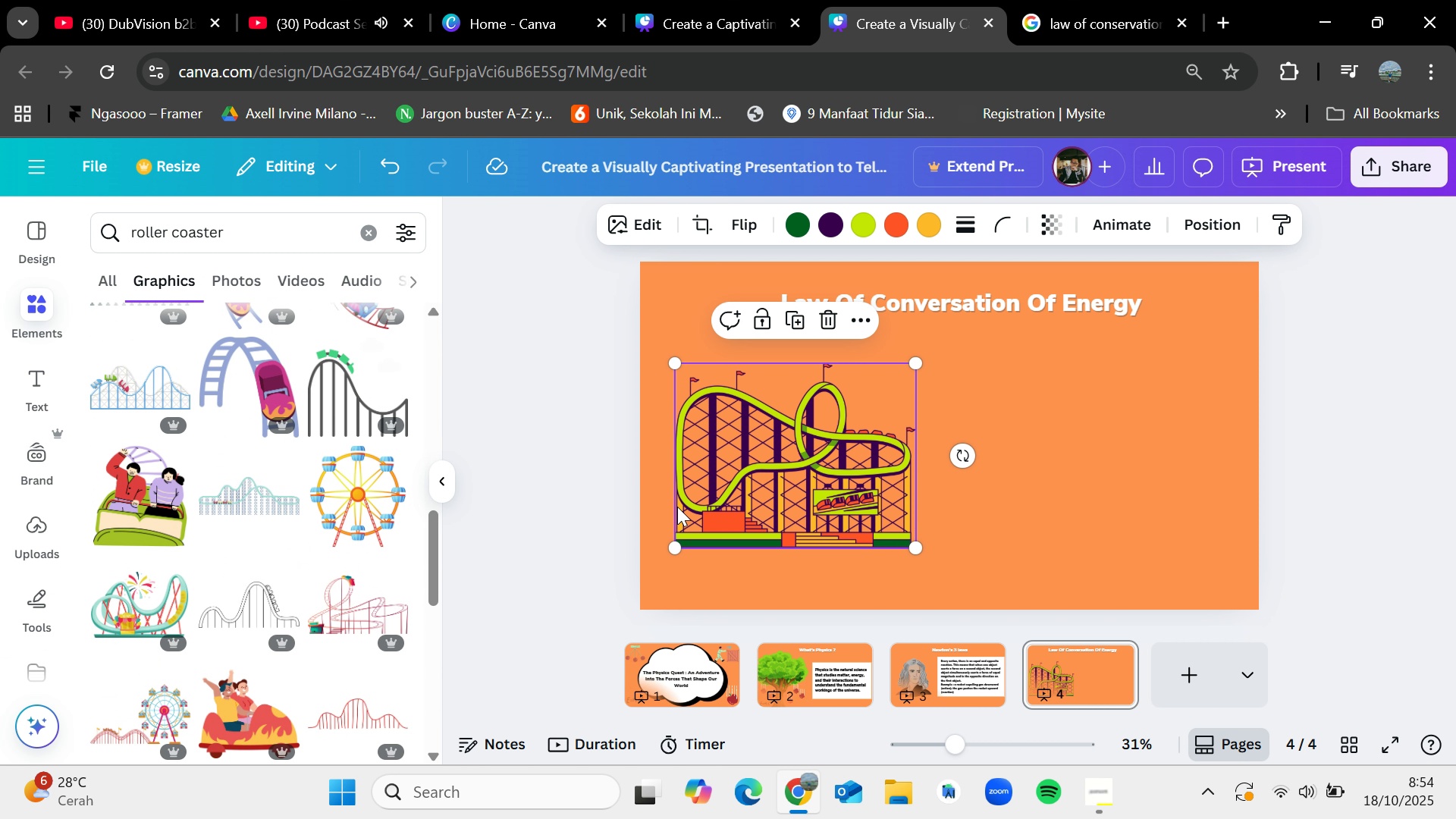 
left_click_drag(start_coordinate=[265, 507], to_coordinate=[927, 455])
 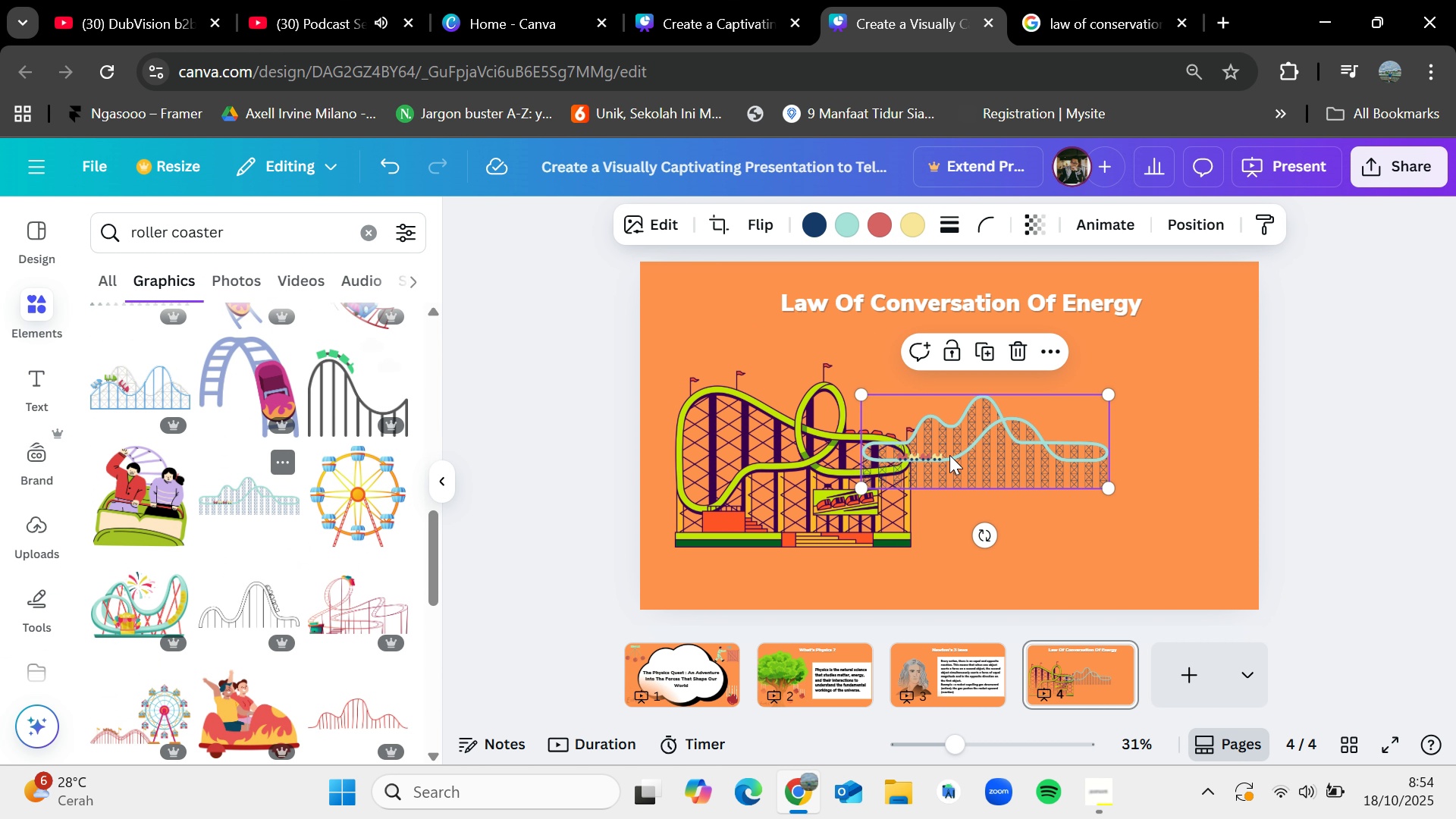 
left_click_drag(start_coordinate=[952, 455], to_coordinate=[1031, 443])
 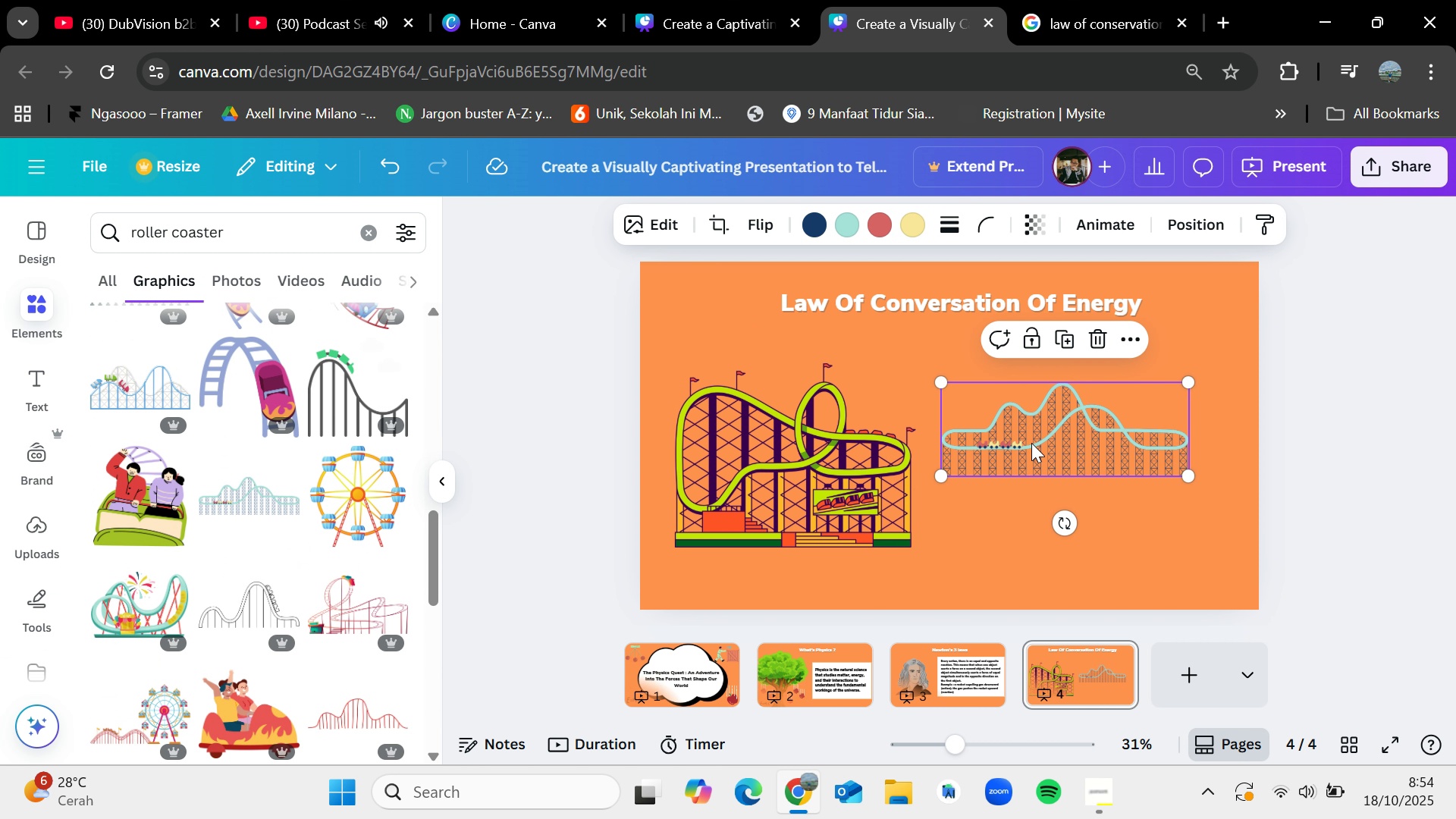 
key(Delete)
 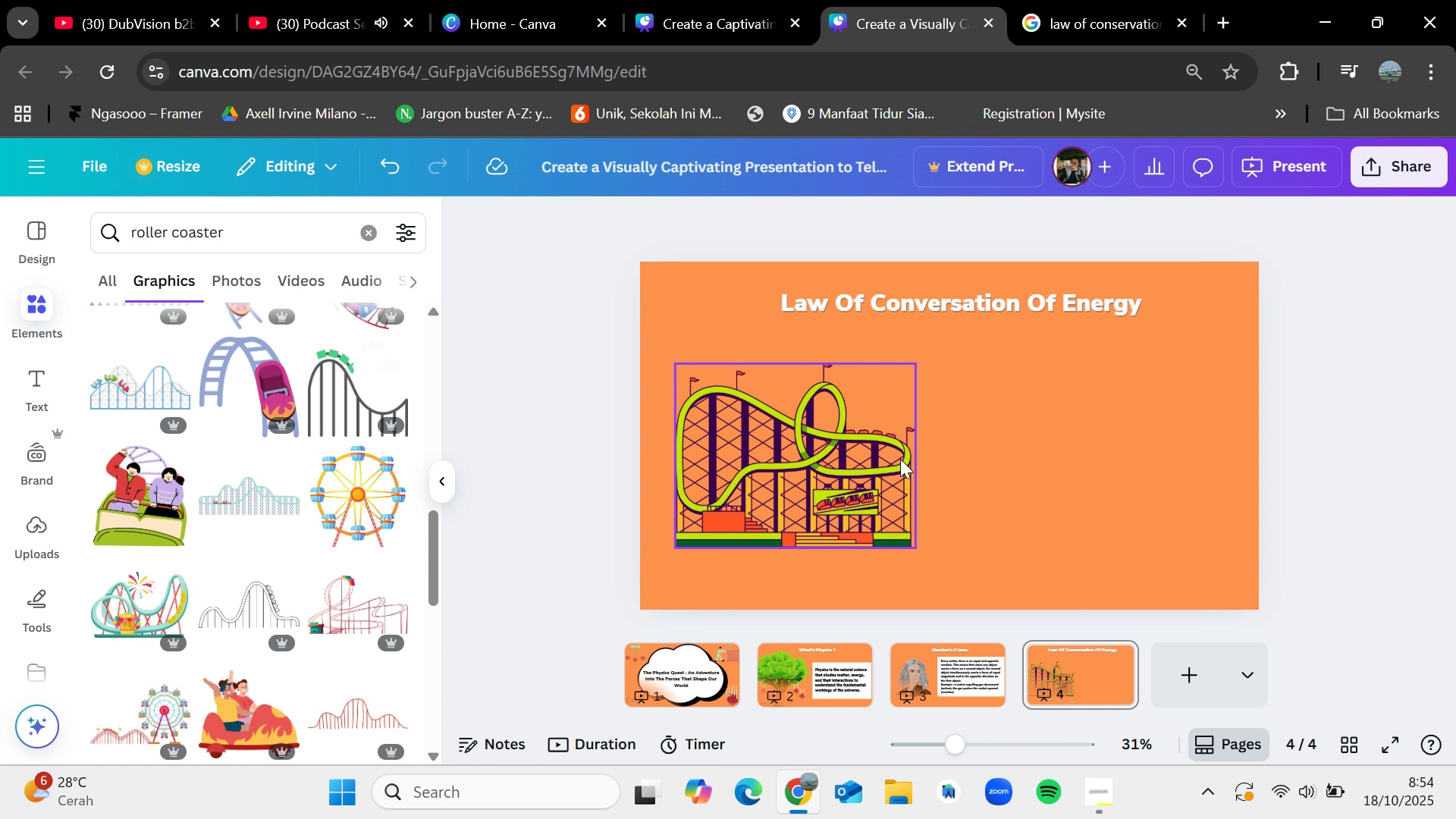 
left_click_drag(start_coordinate=[867, 454], to_coordinate=[846, 459])
 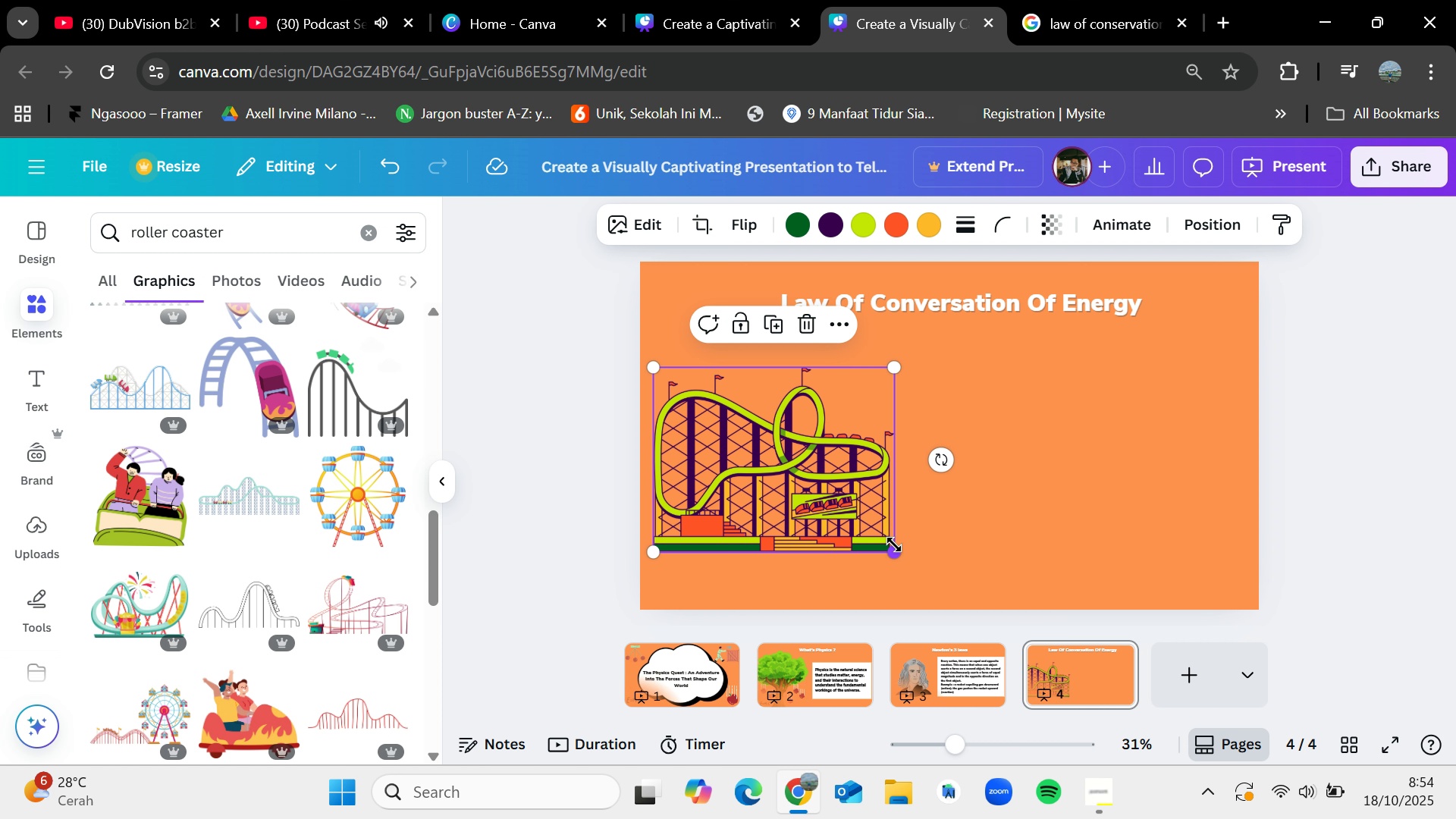 
left_click_drag(start_coordinate=[894, 544], to_coordinate=[878, 530])
 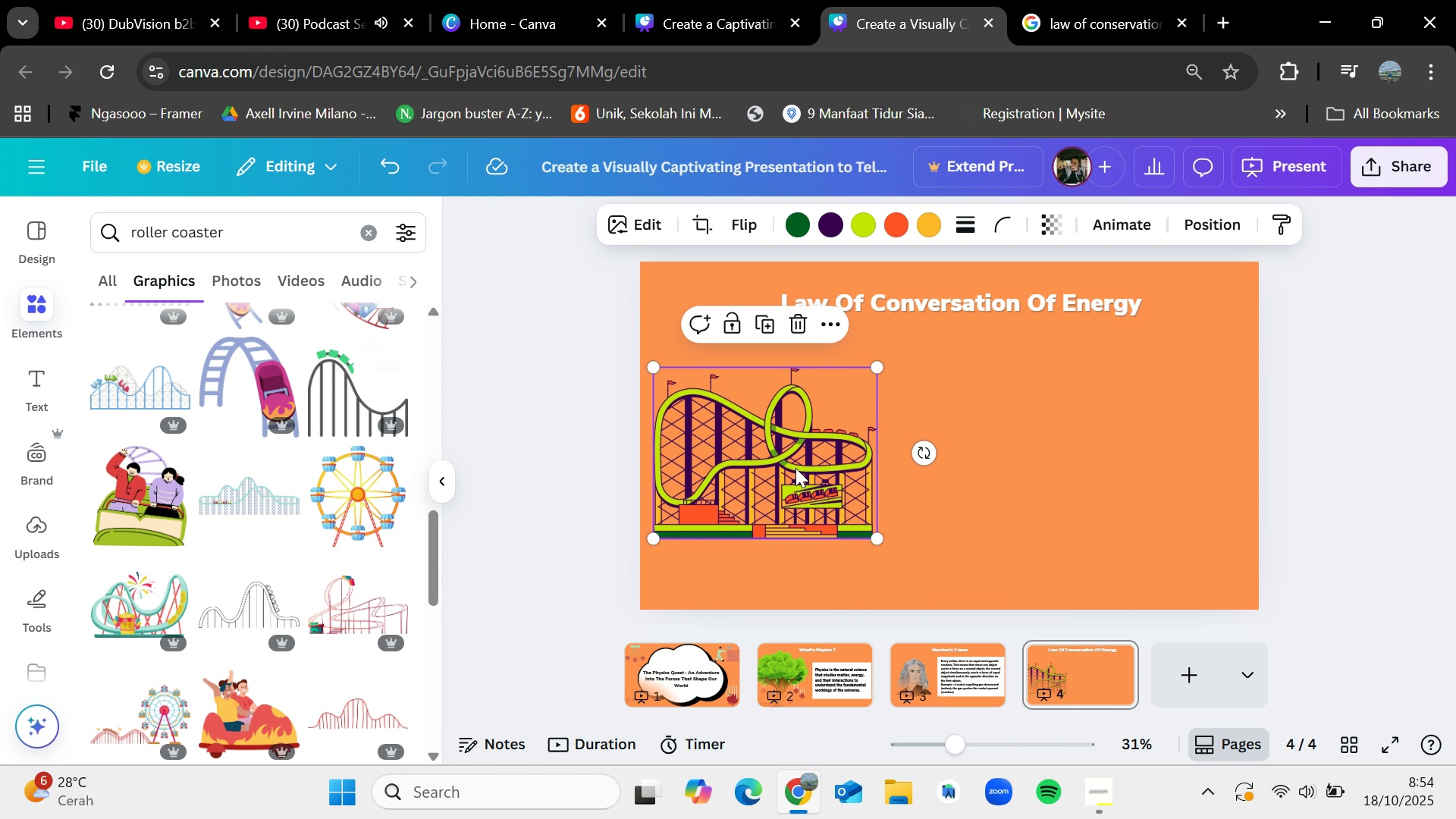 
left_click_drag(start_coordinate=[795, 461], to_coordinate=[795, 472])
 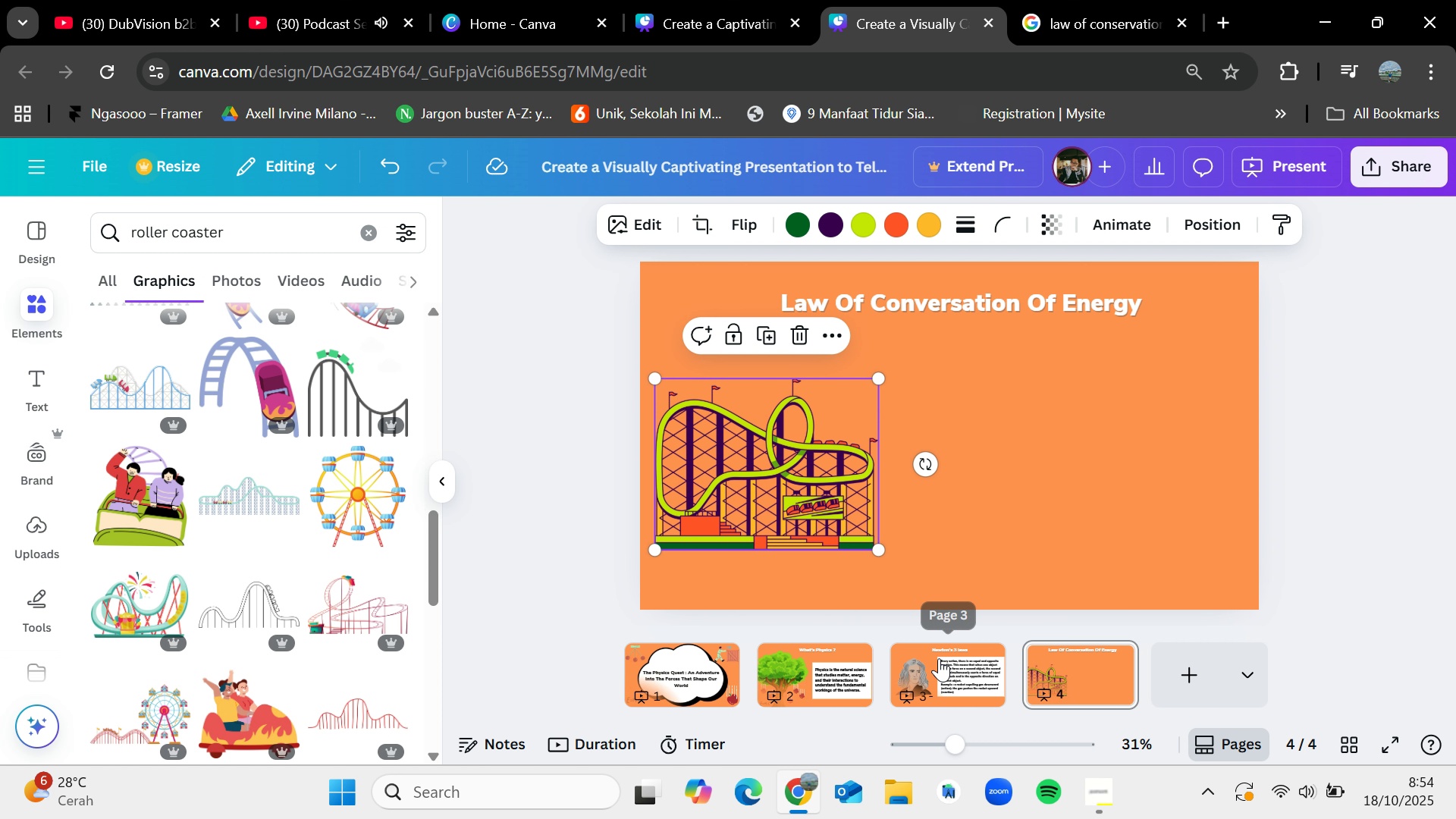 
left_click([939, 658])
 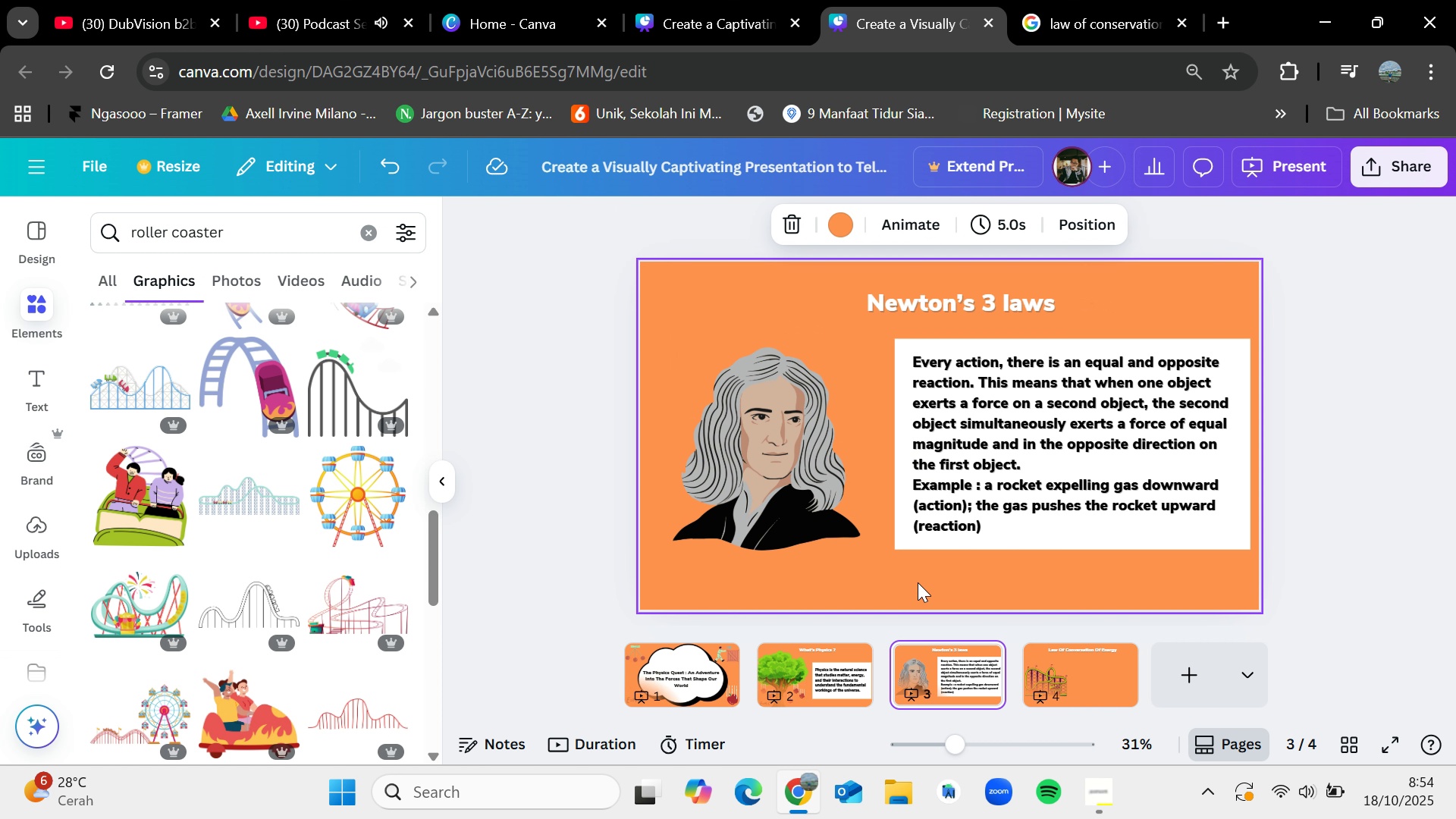 
left_click_drag(start_coordinate=[918, 582], to_coordinate=[905, 327])
 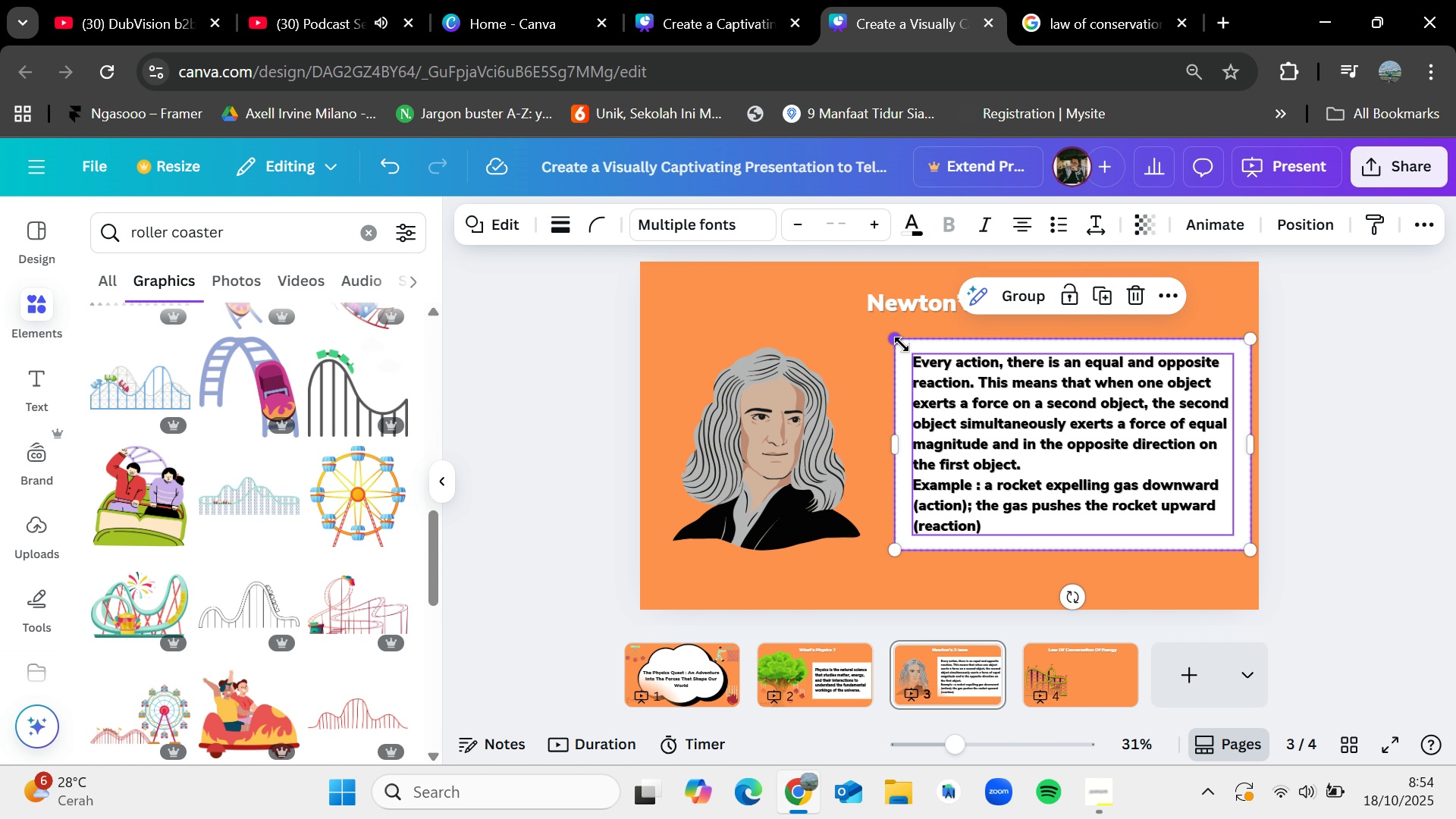 
key(Control+C)
 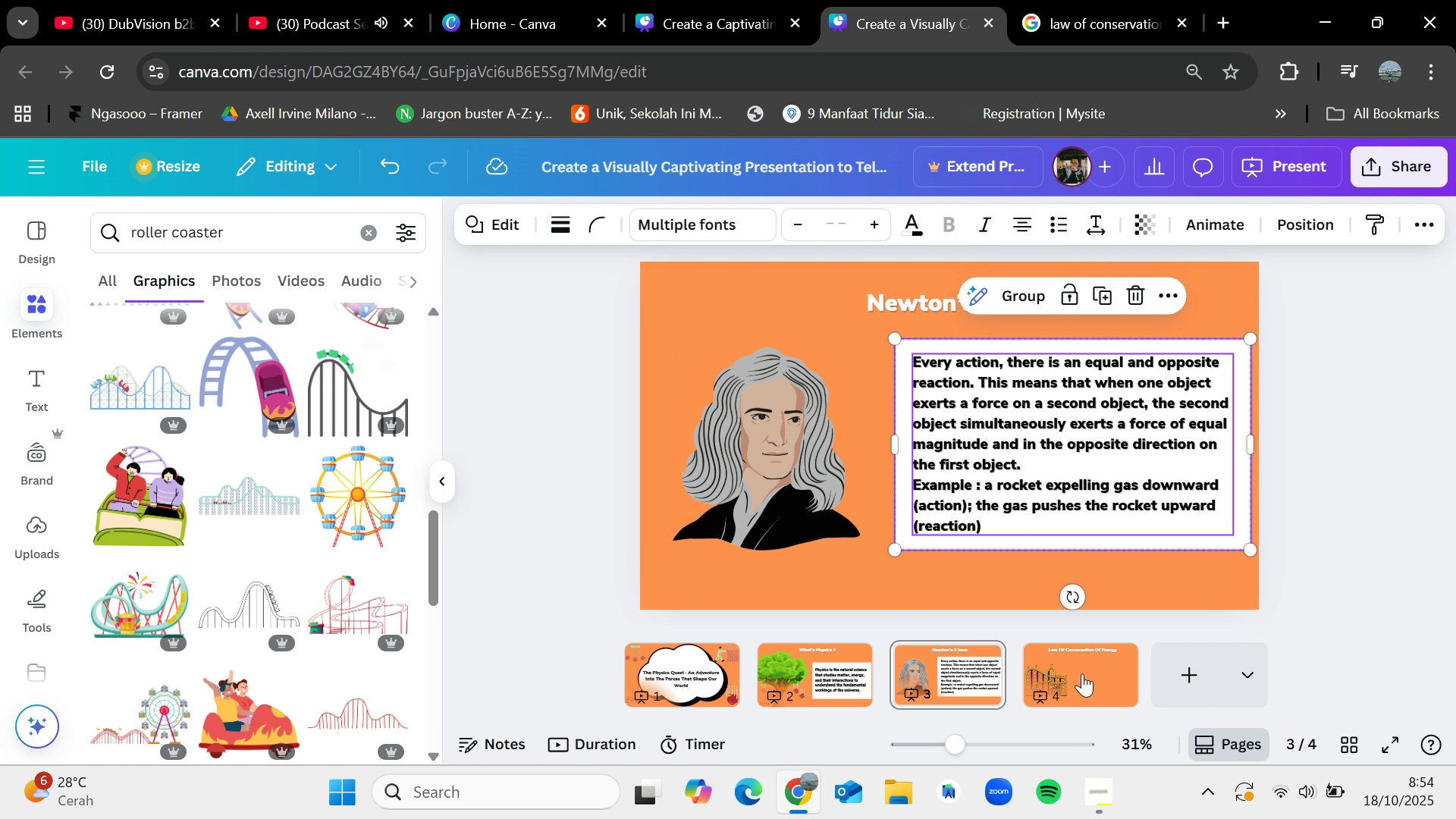 
left_click([1082, 673])
 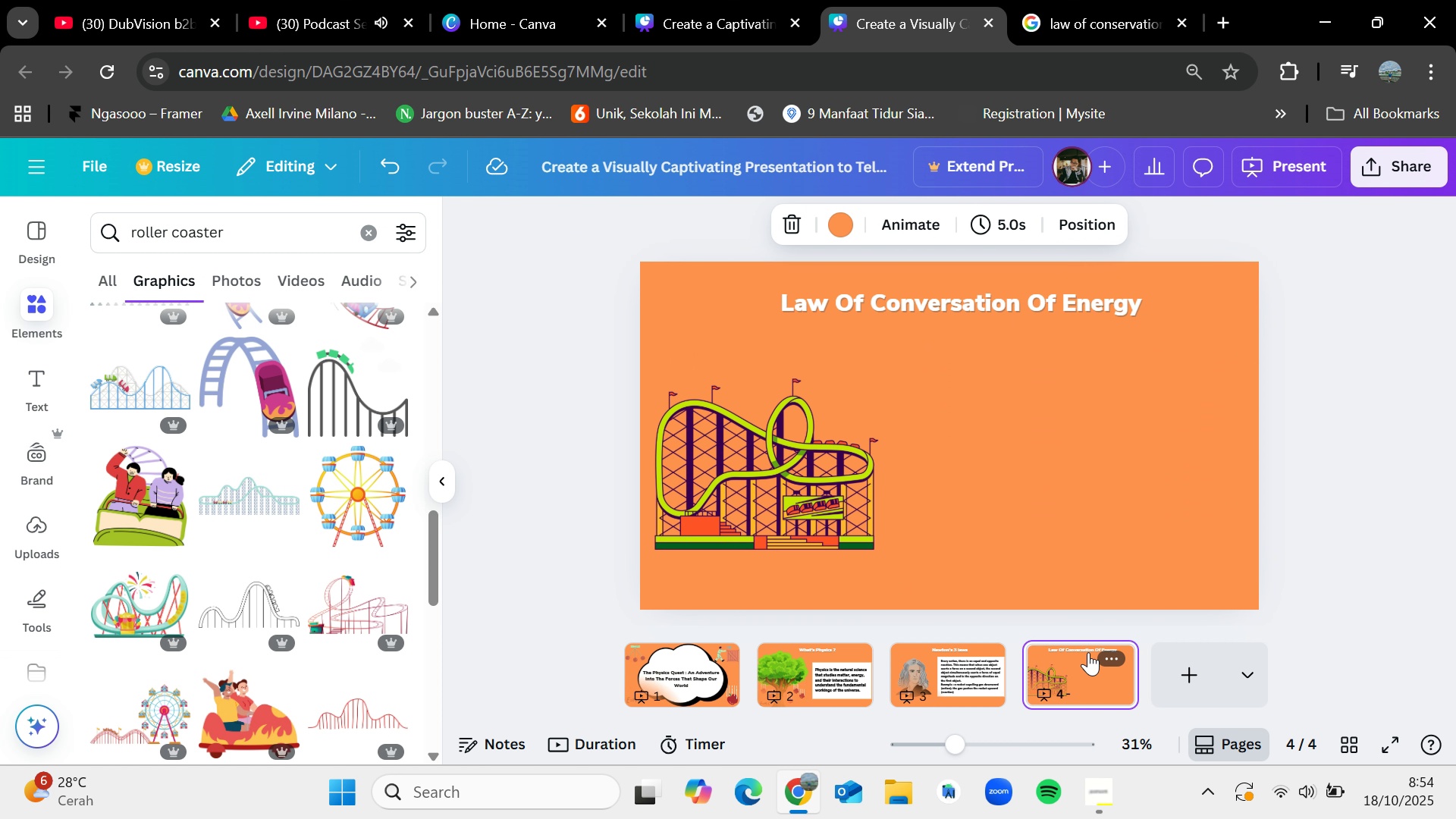 
key(Control+V)
 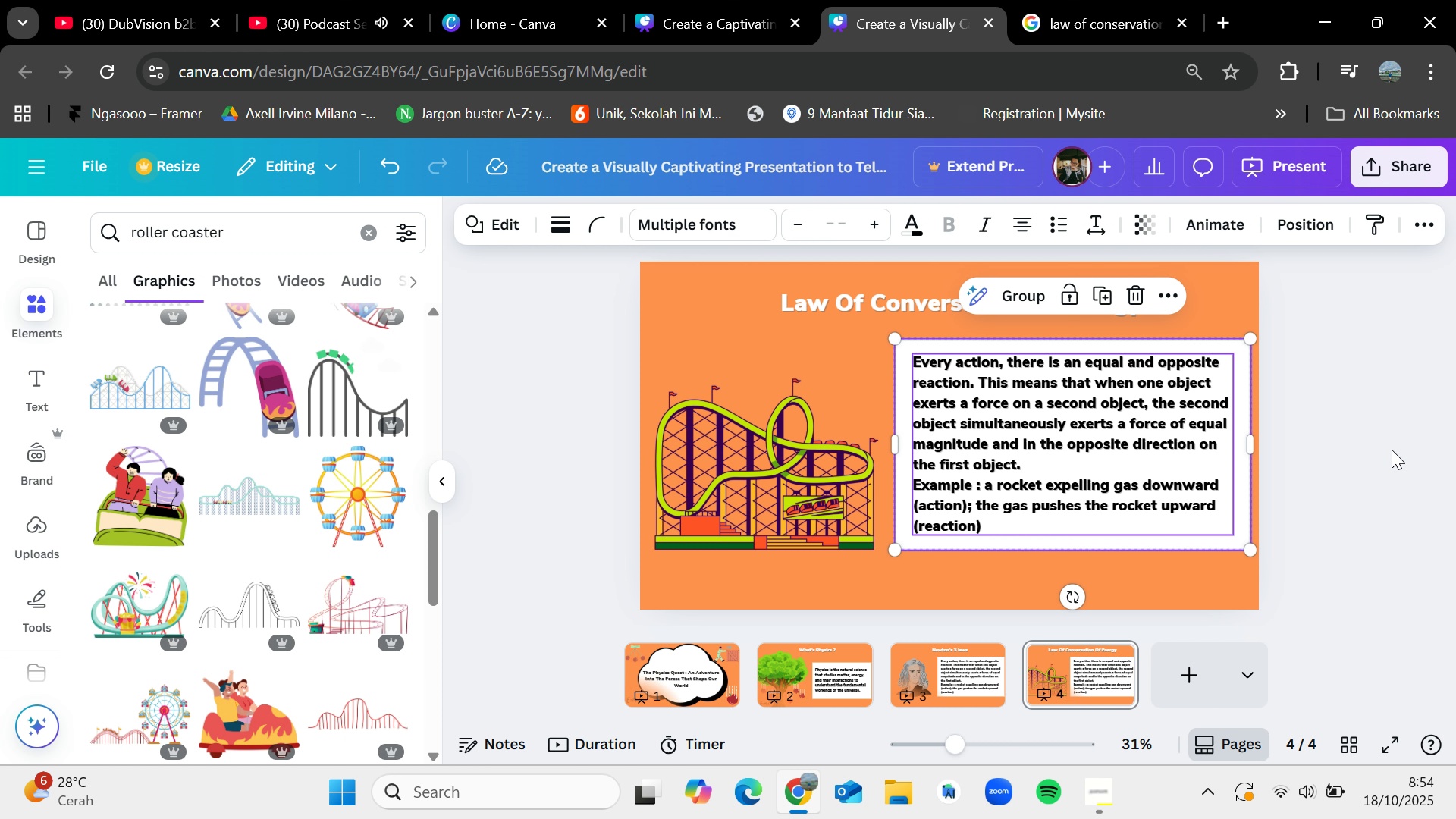 
left_click([1392, 450])
 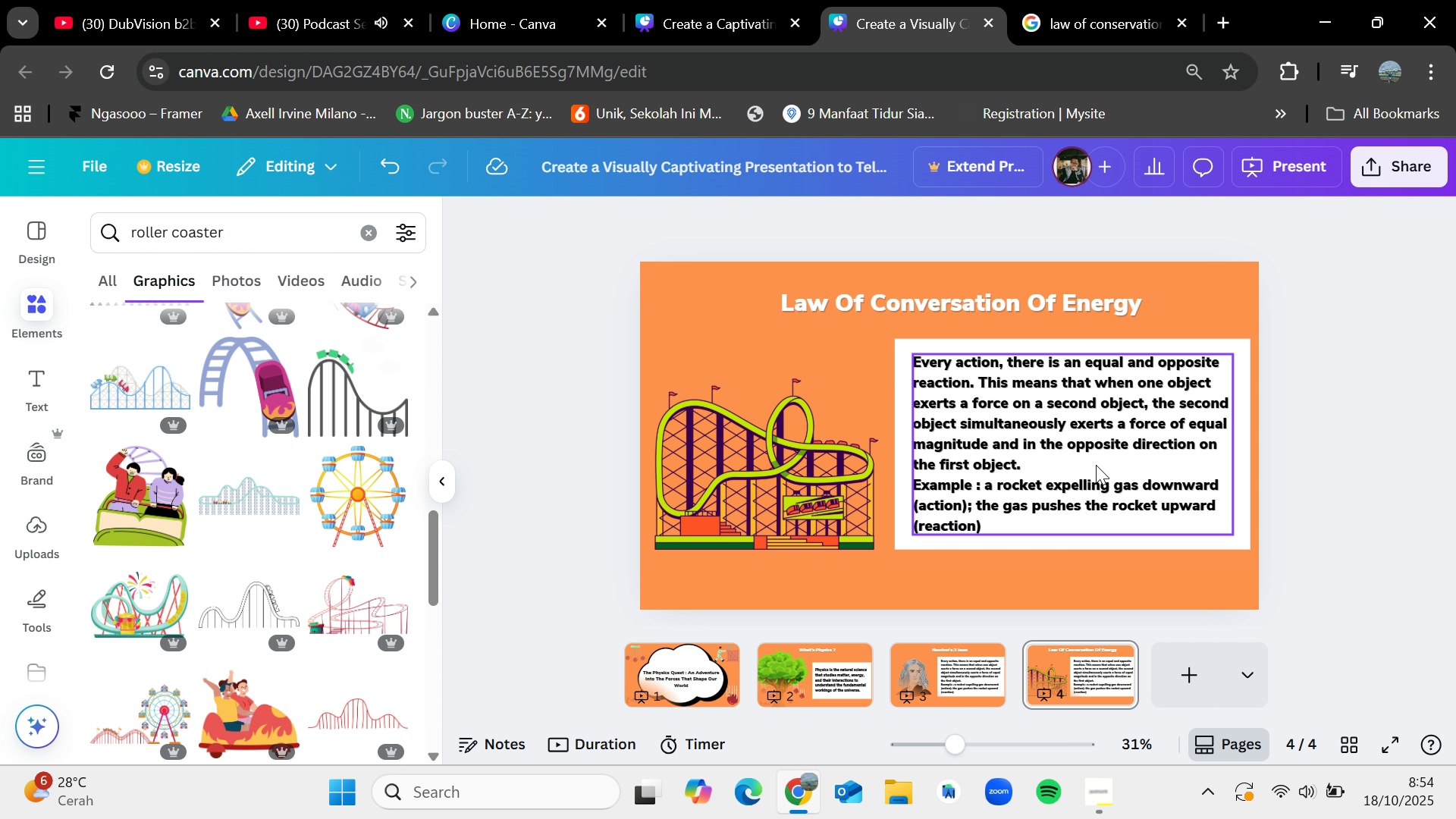 
wait(17.63)
 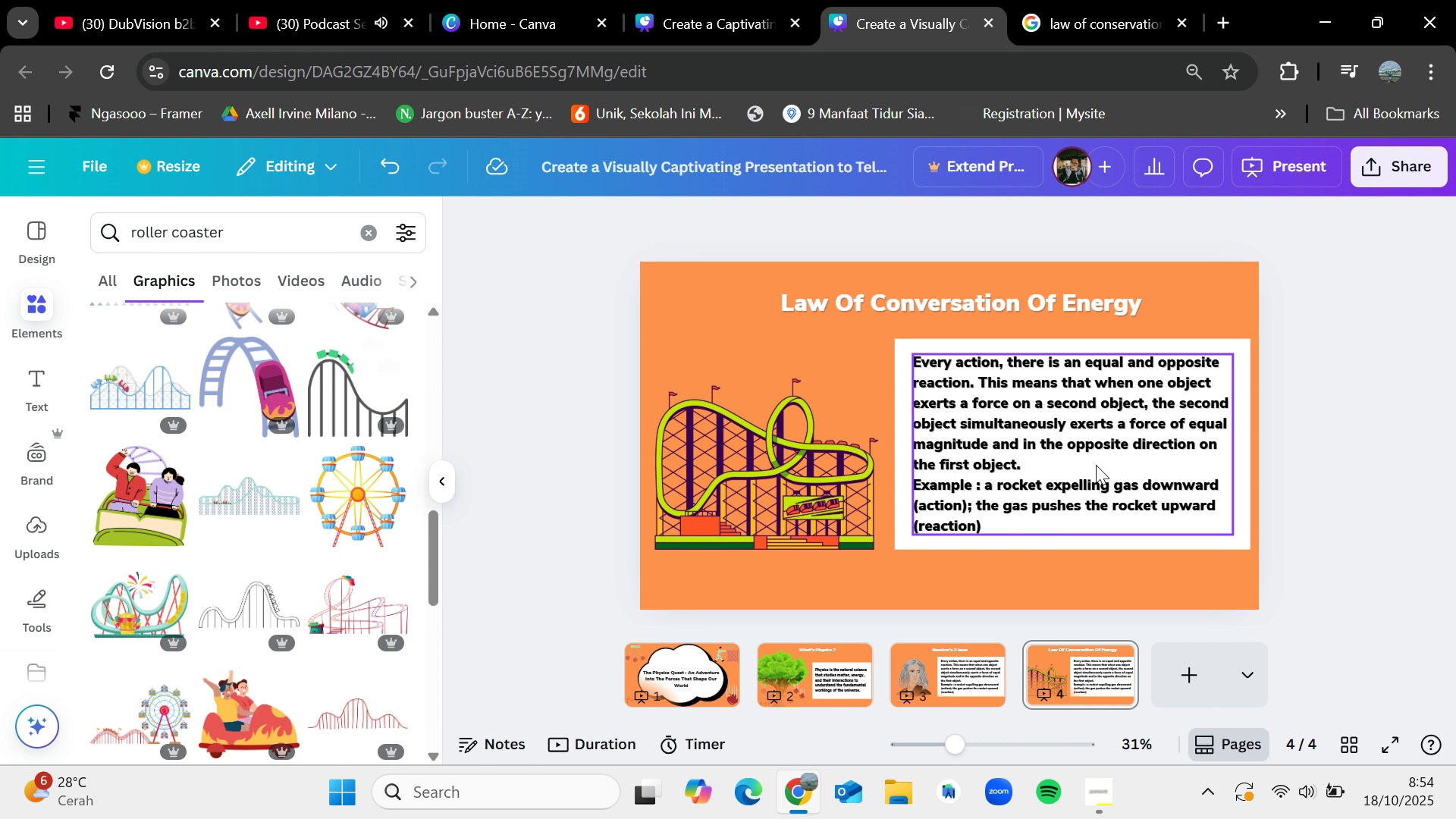 
left_click([1072, 0])
 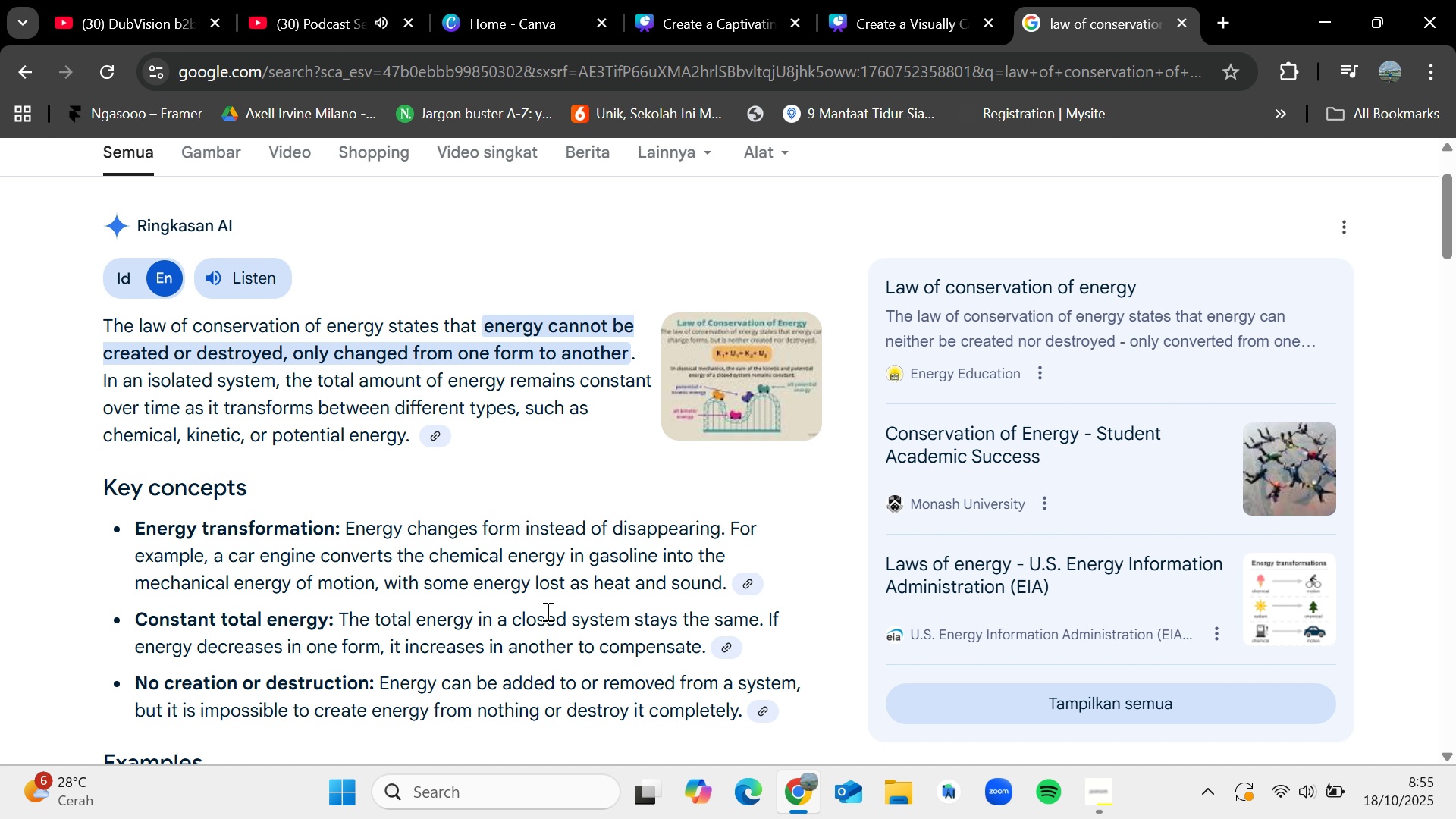 
scroll: coordinate [582, 607], scroll_direction: down, amount: 2.0
 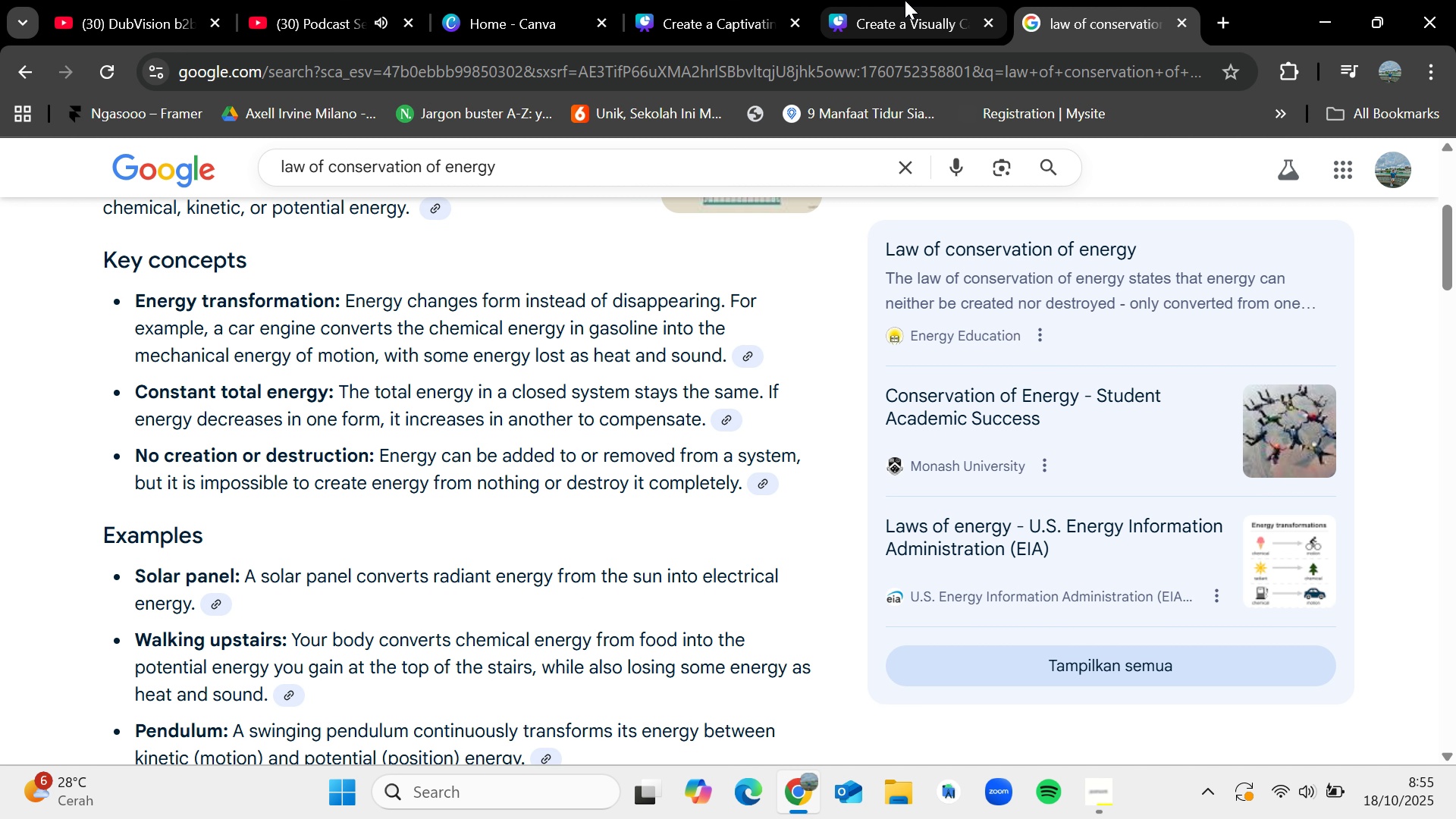 
left_click([905, 0])
 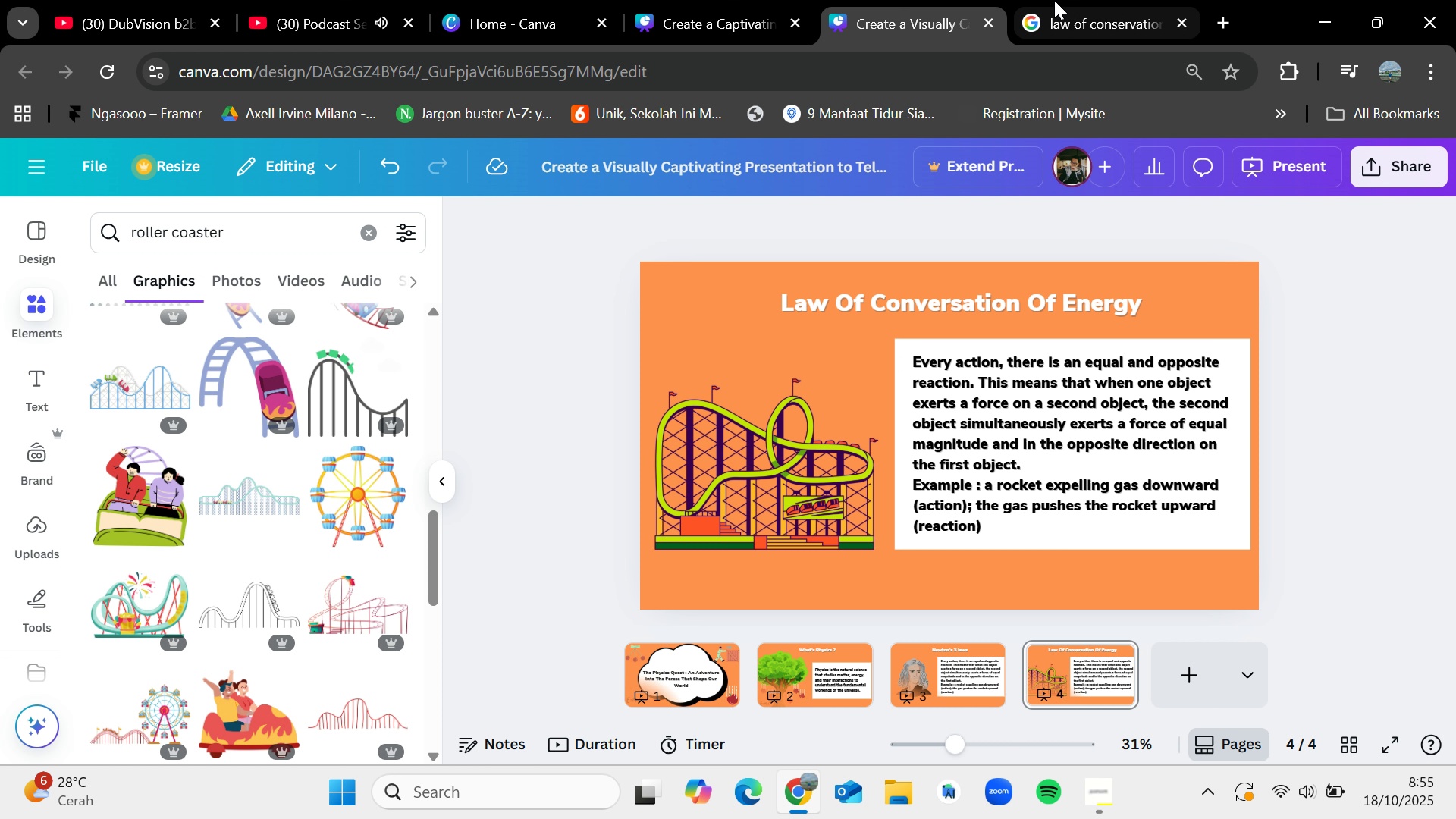 
left_click([1058, 0])
 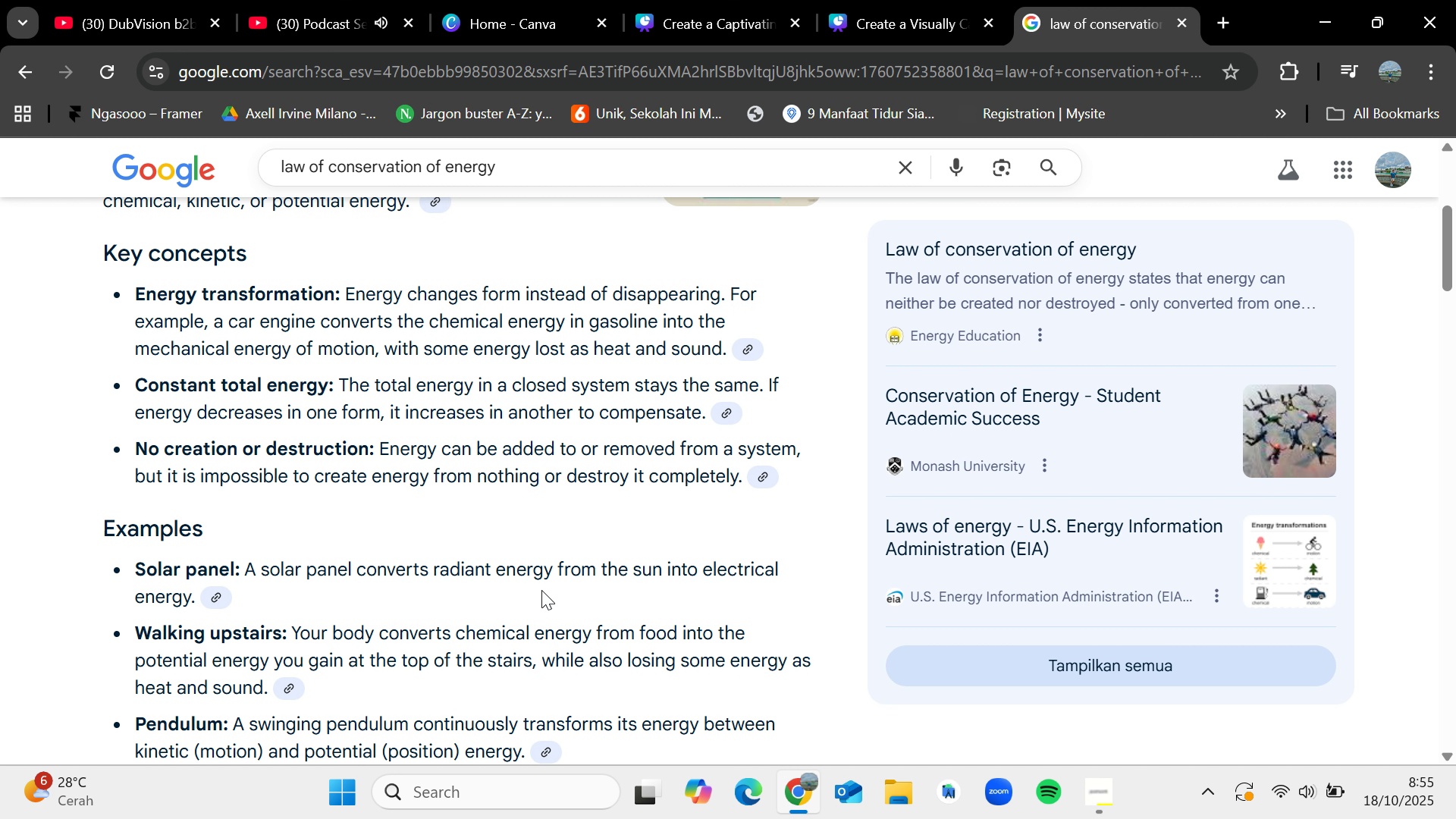 
scroll: coordinate [541, 590], scroll_direction: down, amount: 1.0
 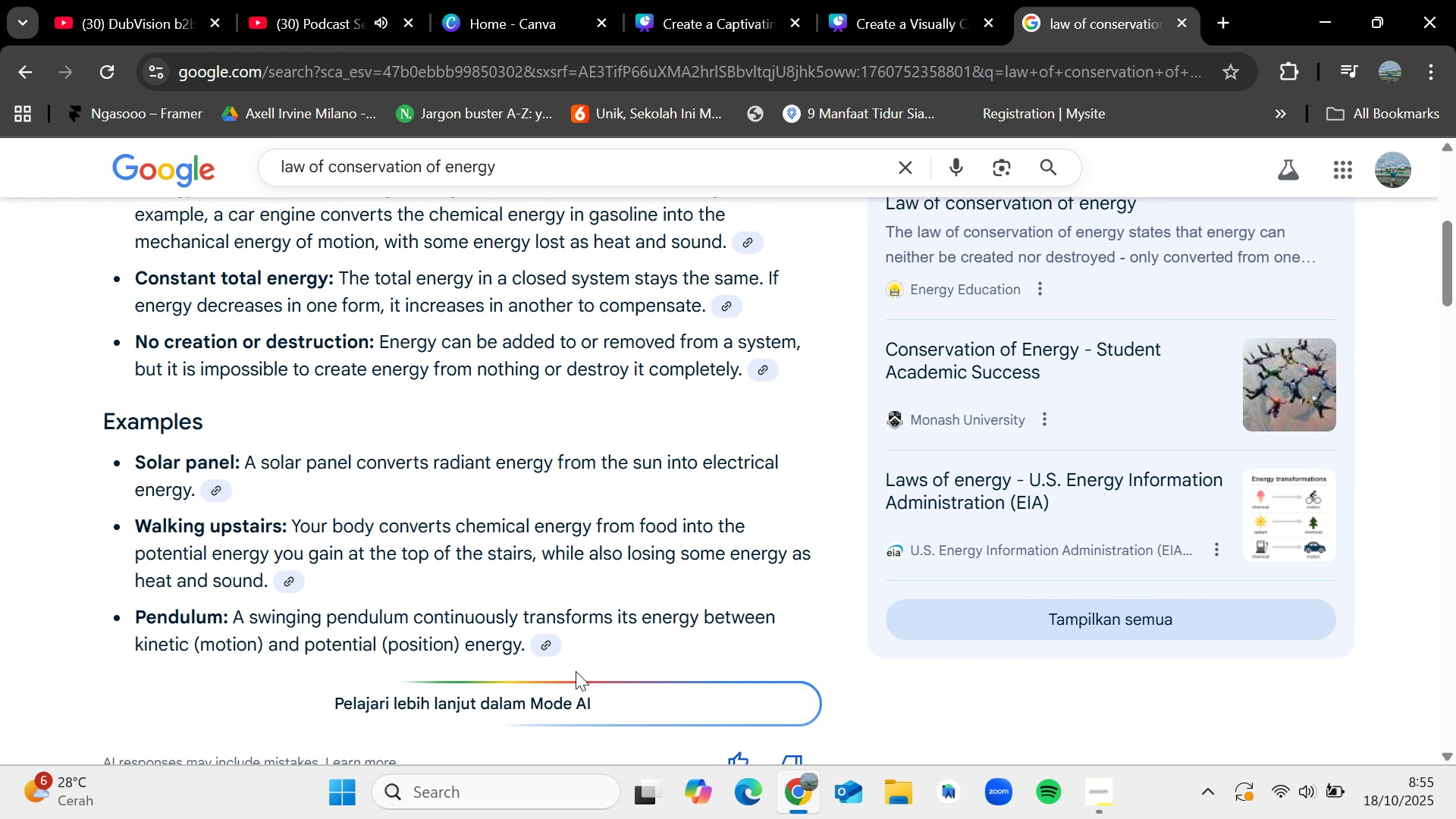 
scroll: coordinate [579, 645], scroll_direction: up, amount: 2.0
 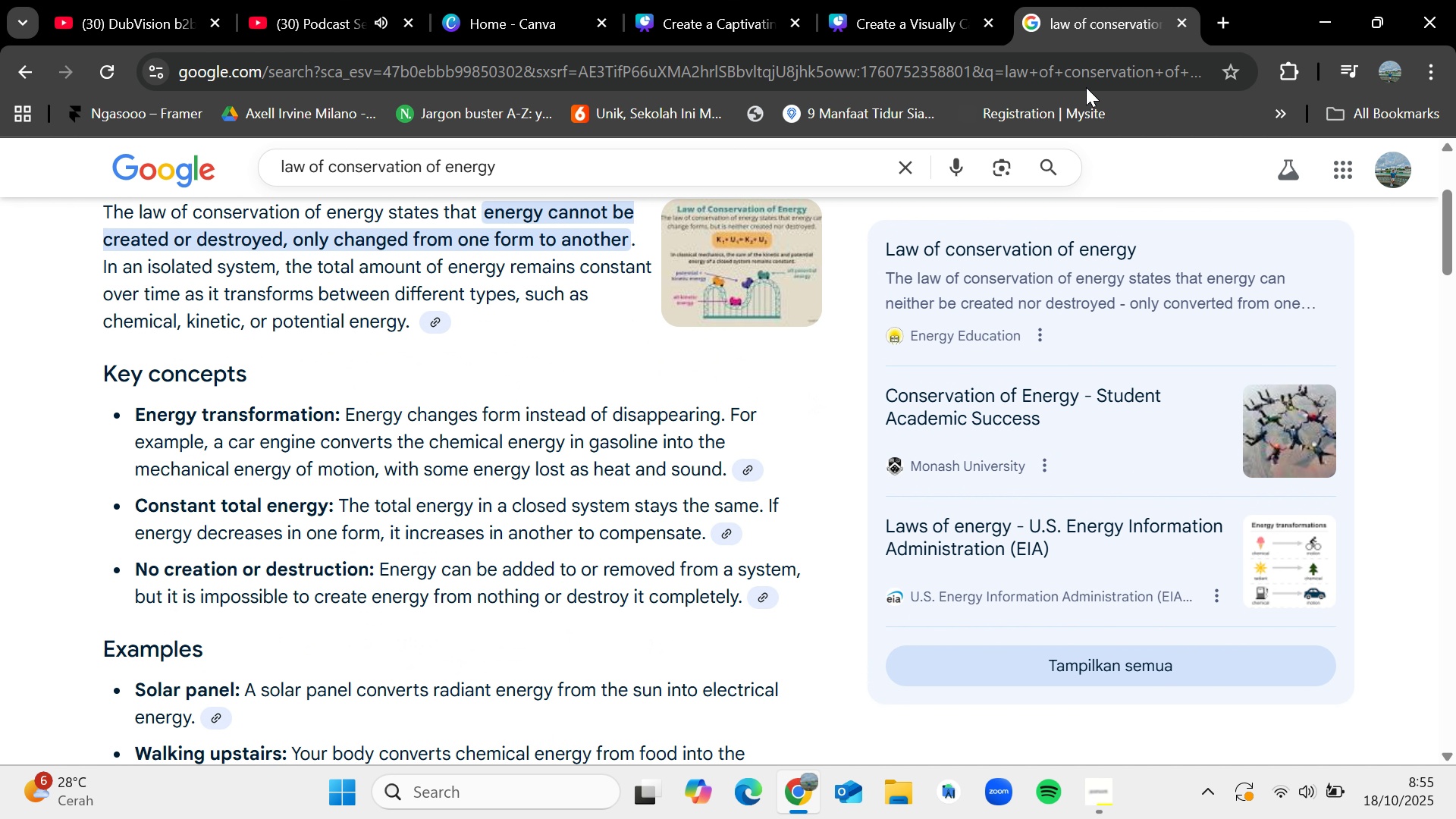 
left_click([915, 0])
 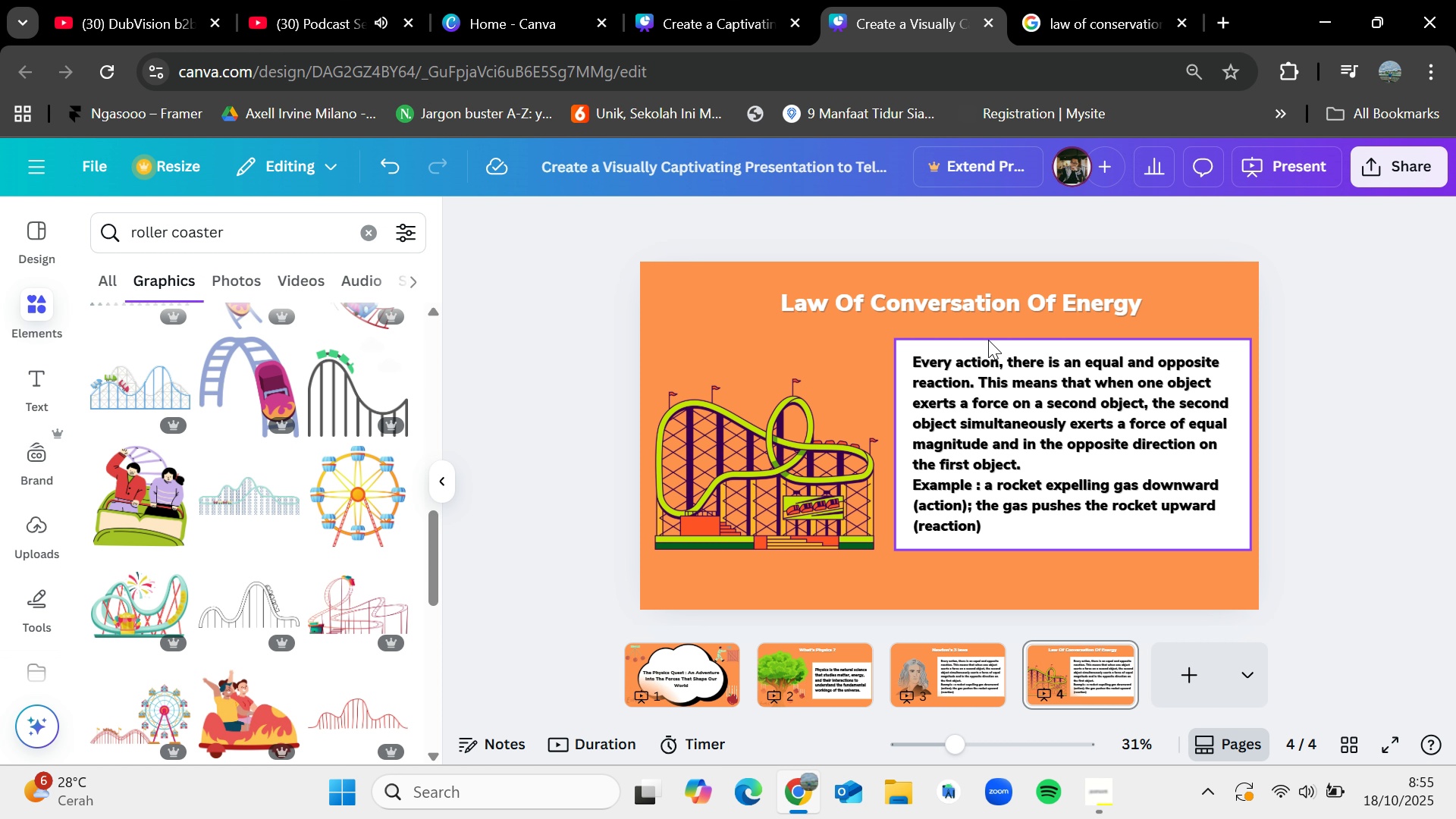 
wait(18.88)
 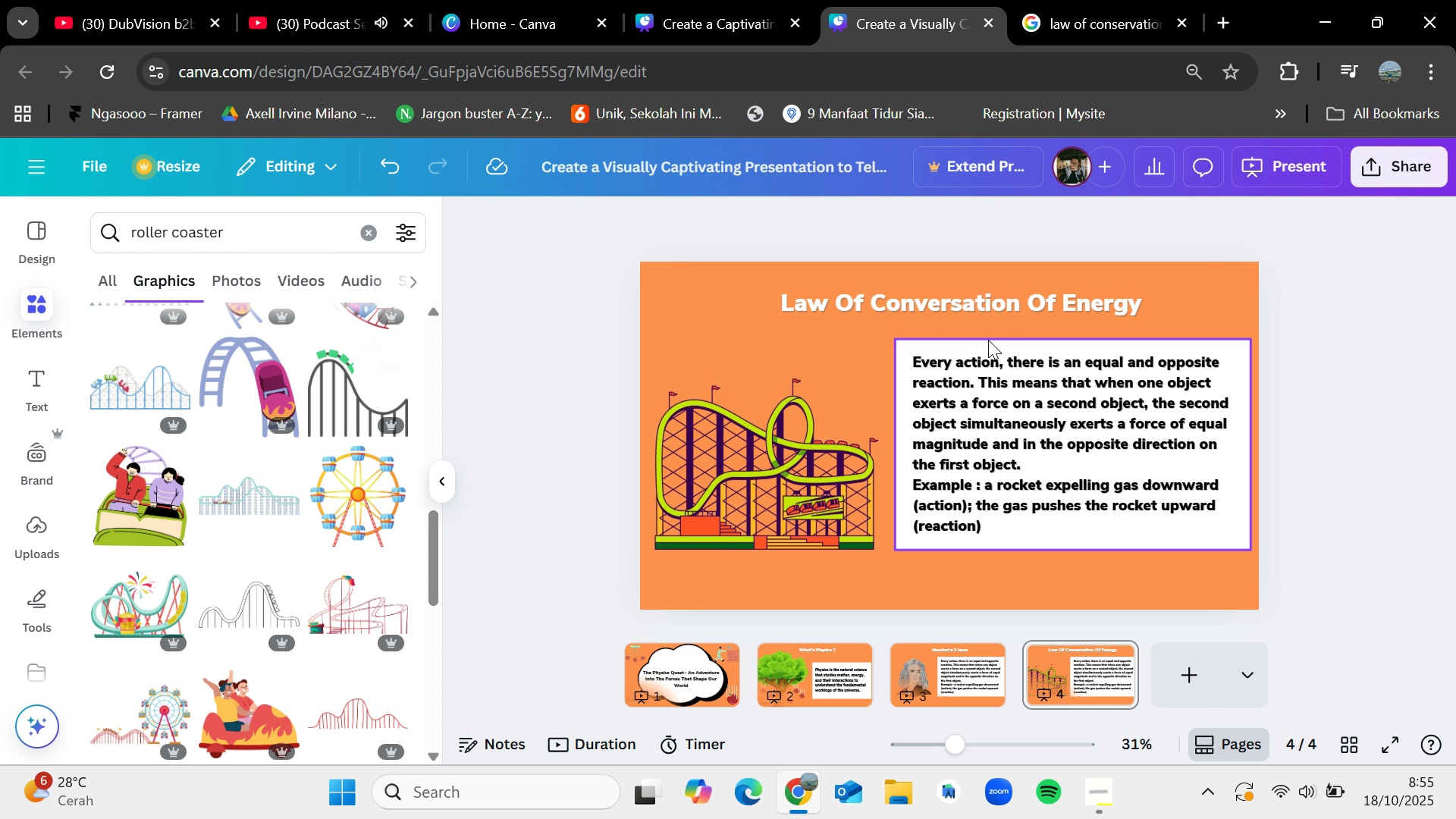 
double_click([1056, 406])
 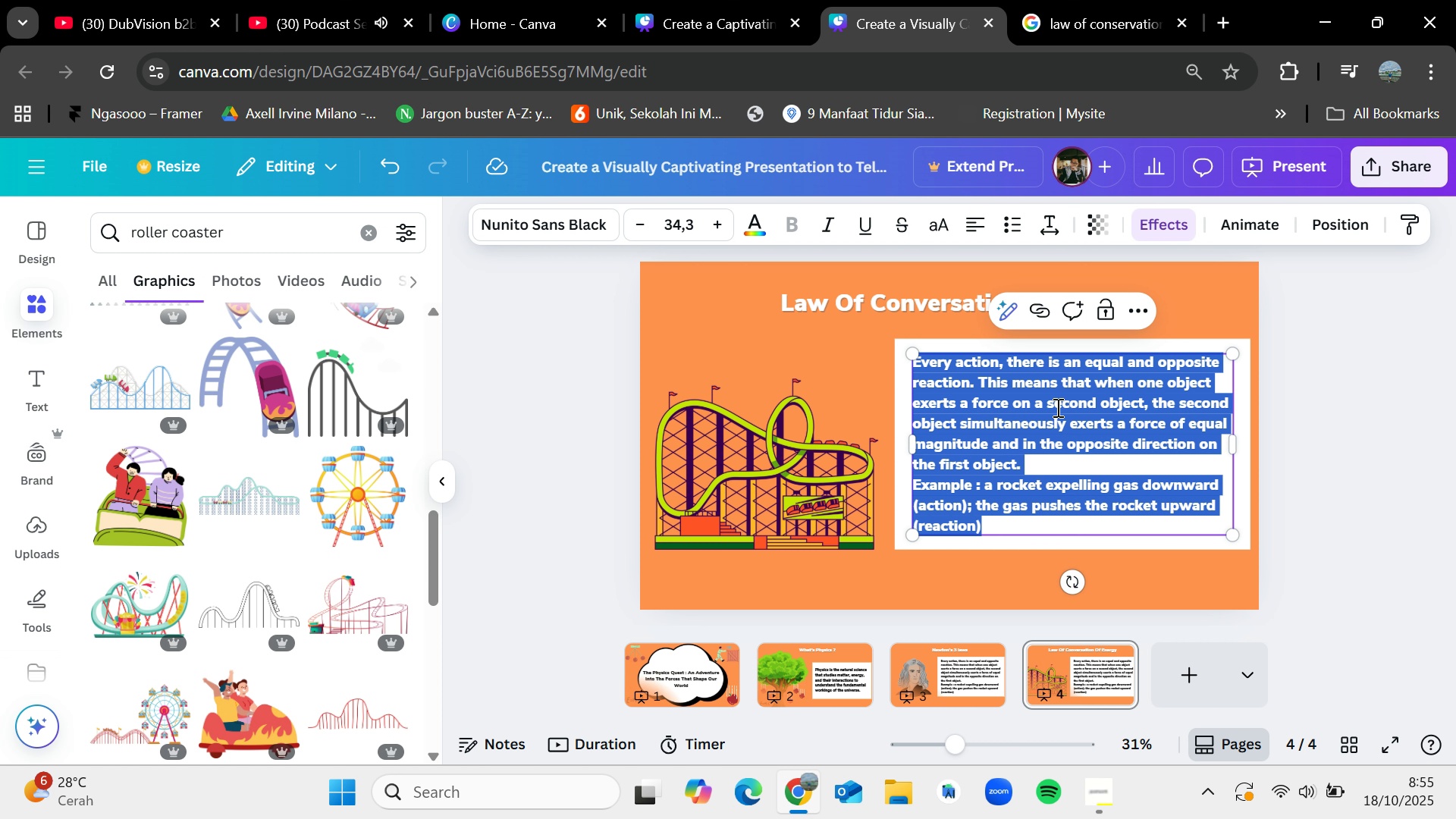 
key(Backspace)
type(Energy can change)
 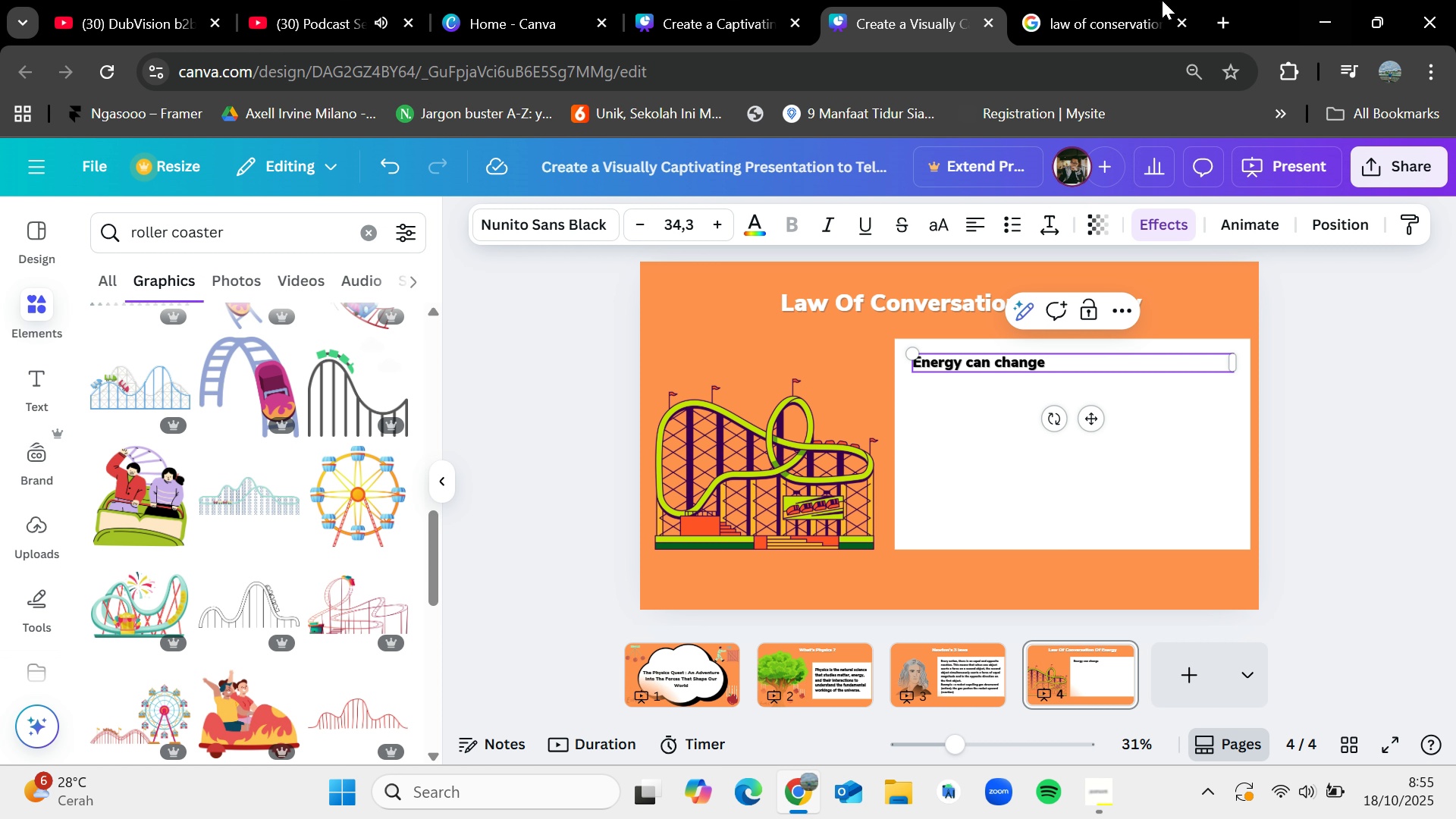 
left_click([1155, 0])
 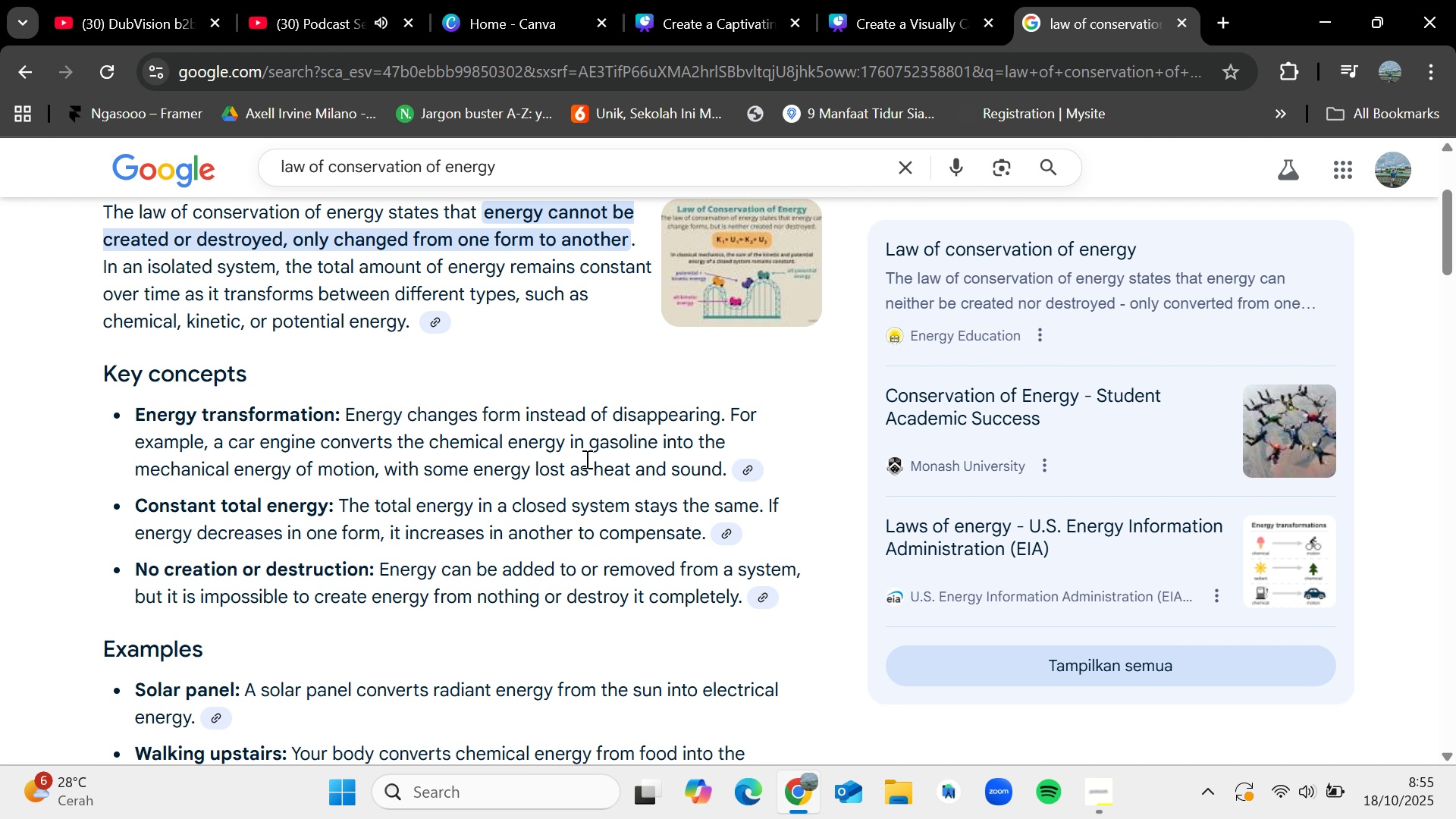 
scroll: coordinate [585, 459], scroll_direction: up, amount: 1.0
 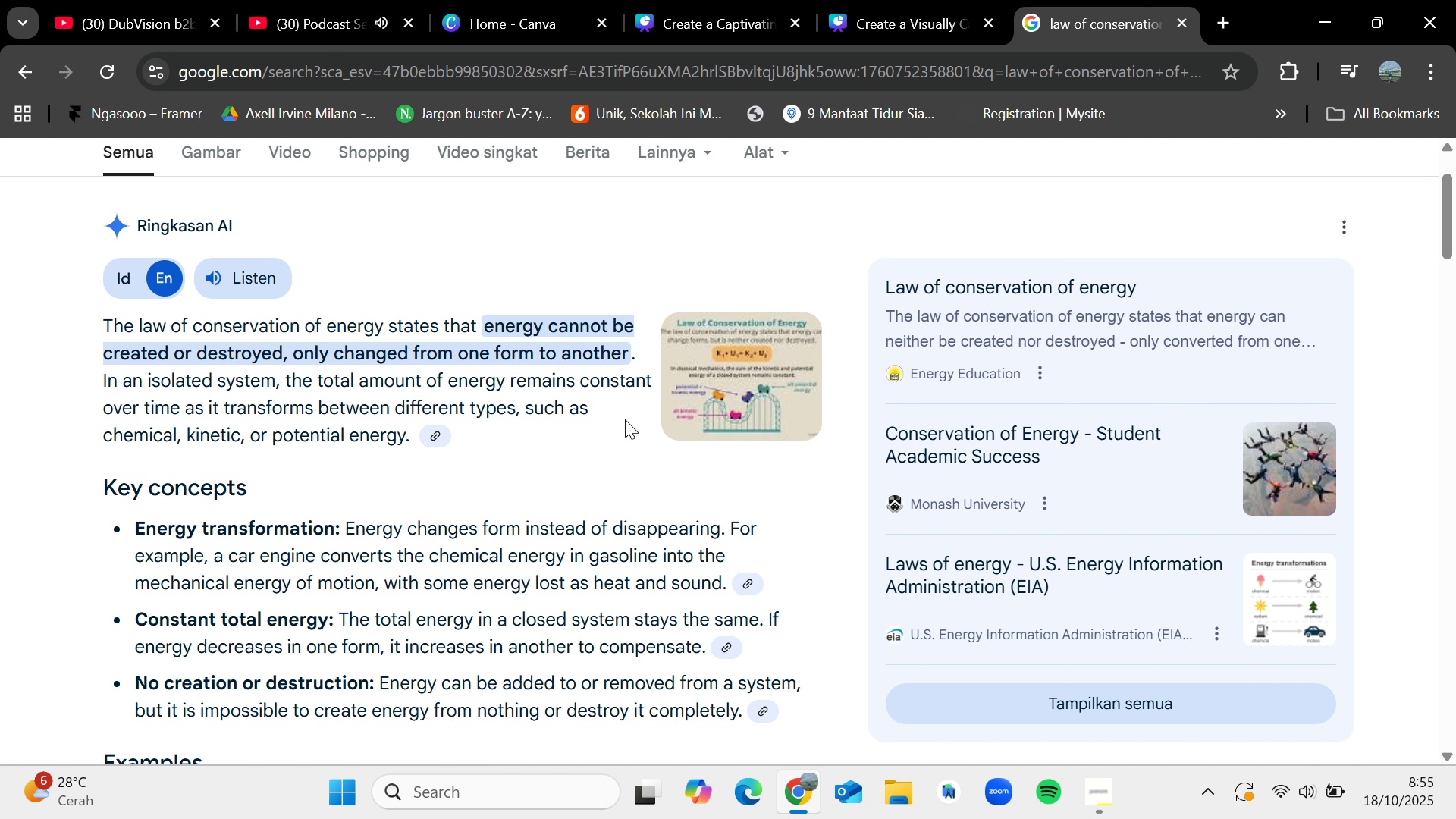 
wait(7.7)
 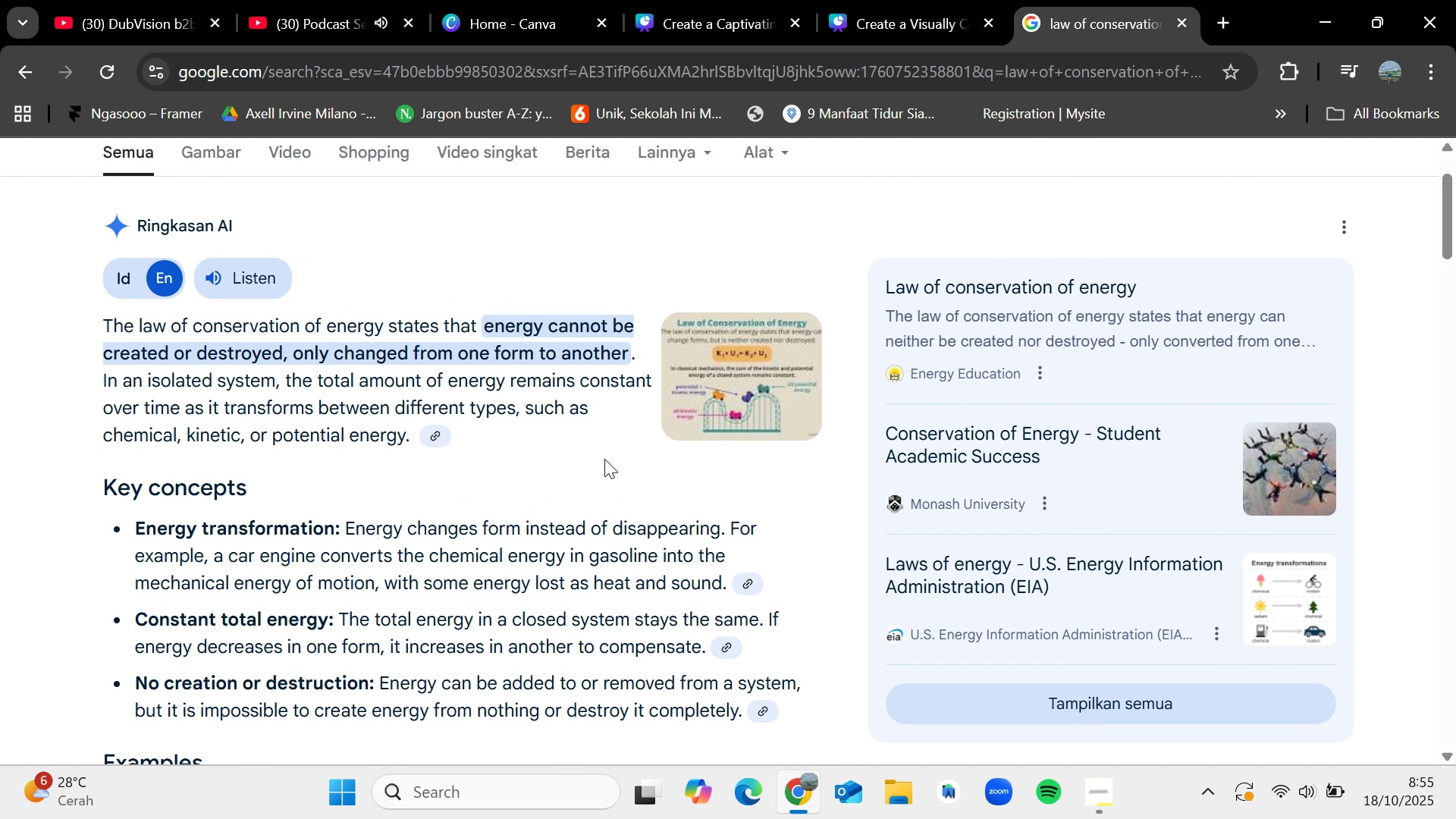 
left_click_drag(start_coordinate=[481, 329], to_coordinate=[636, 340])
 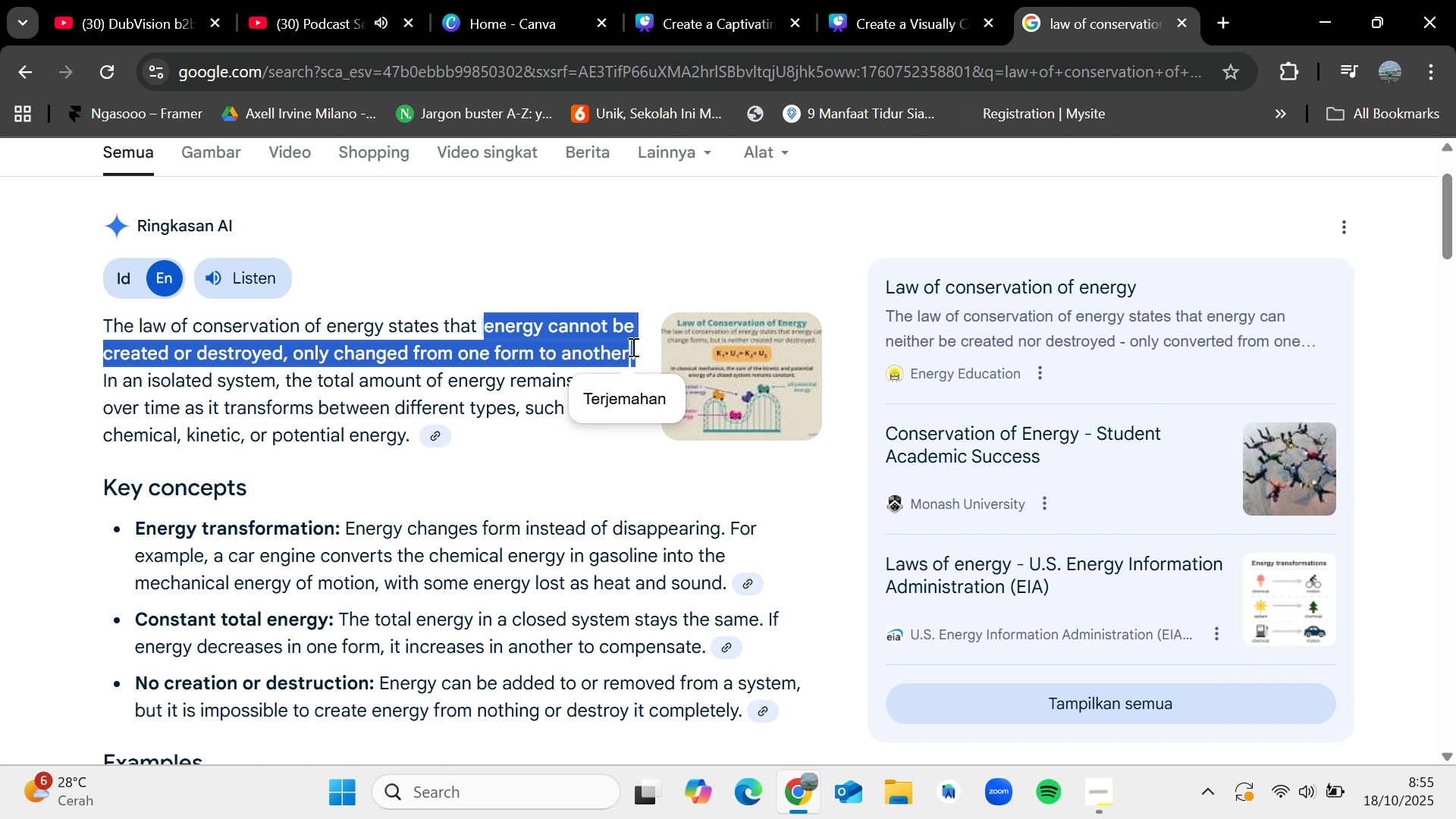 
key(Control+C)
 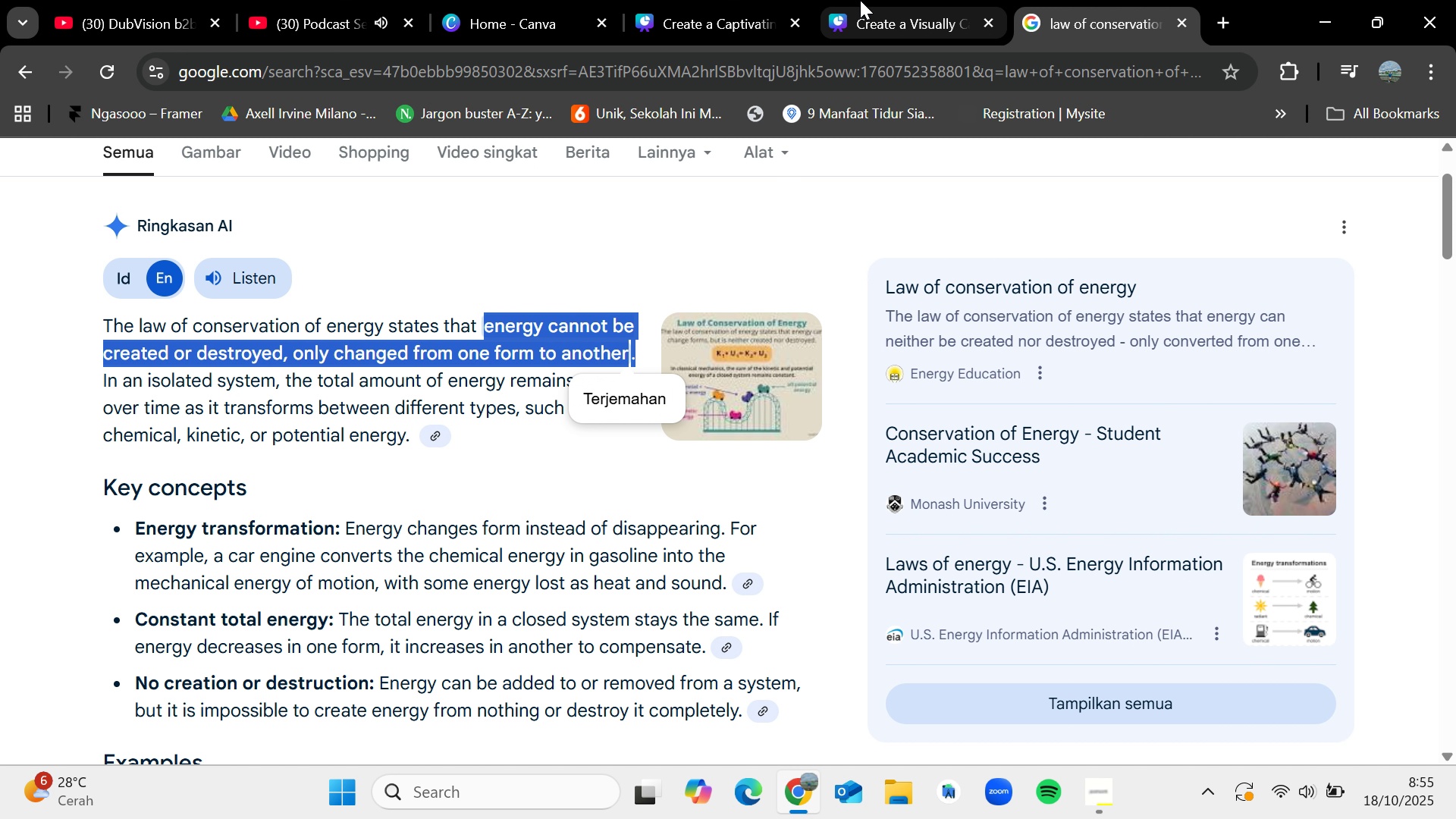 
left_click([860, 0])
 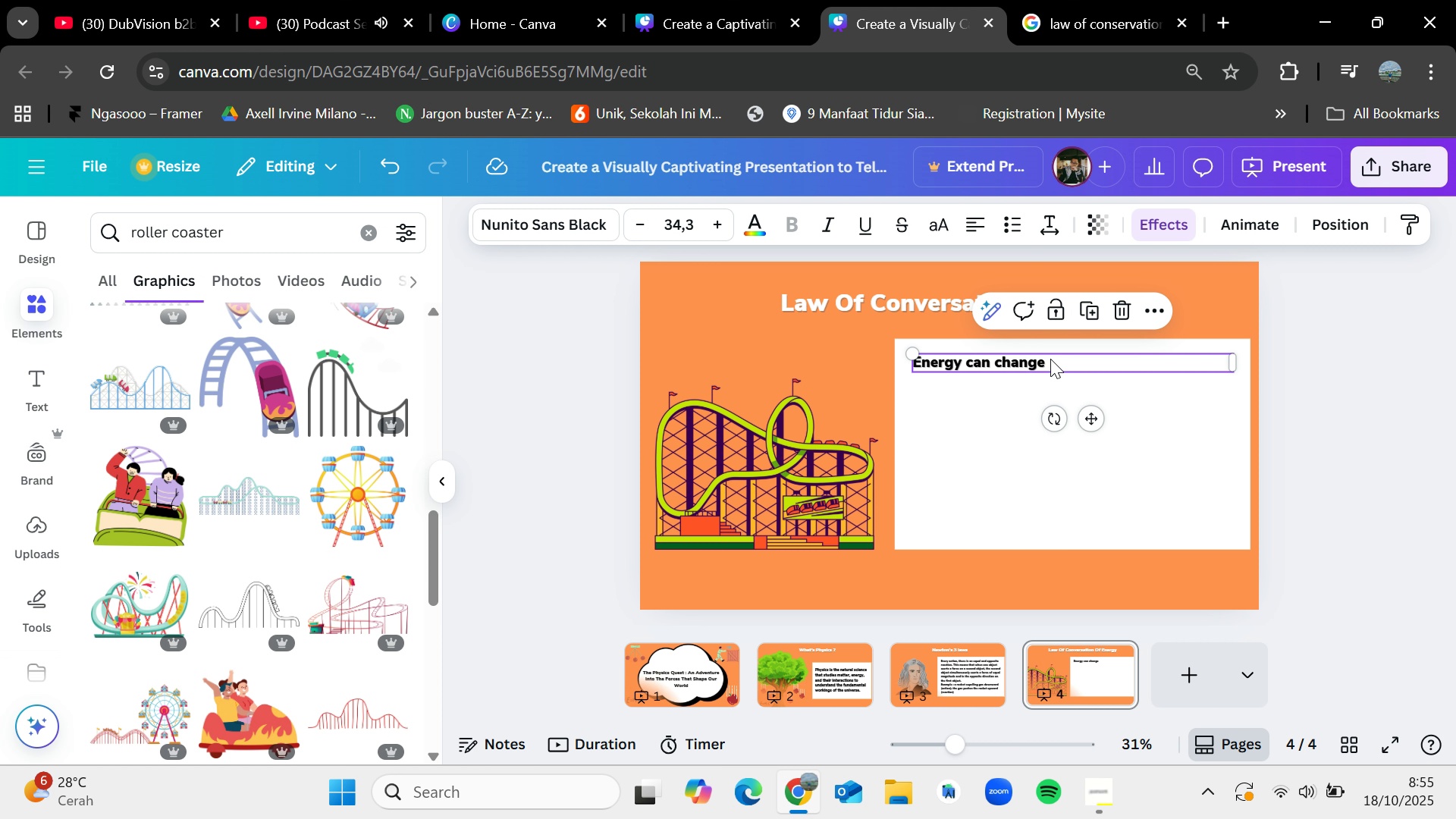 
double_click([1050, 359])
 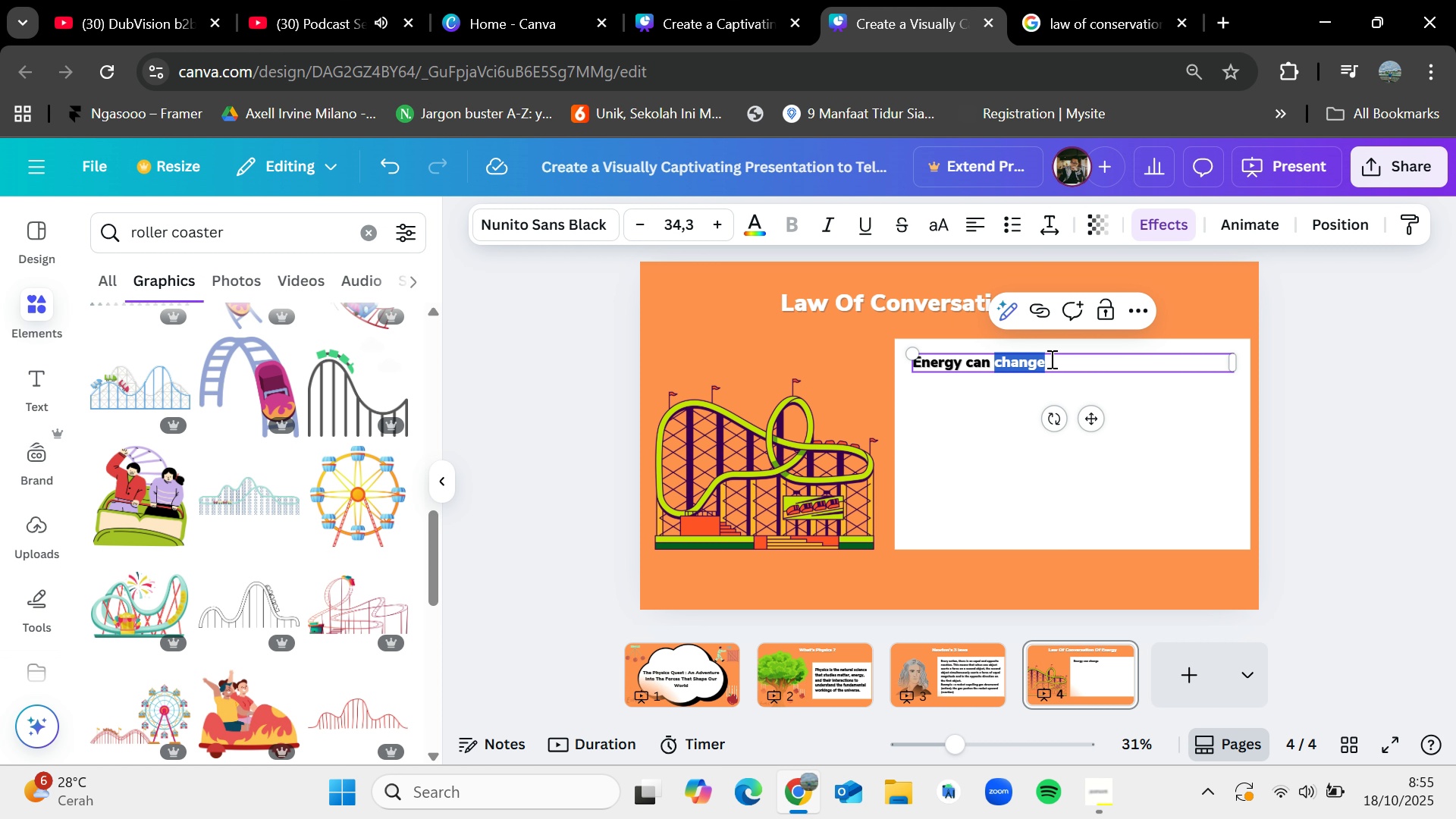 
hold_key(key=Backspace, duration=0.53)
 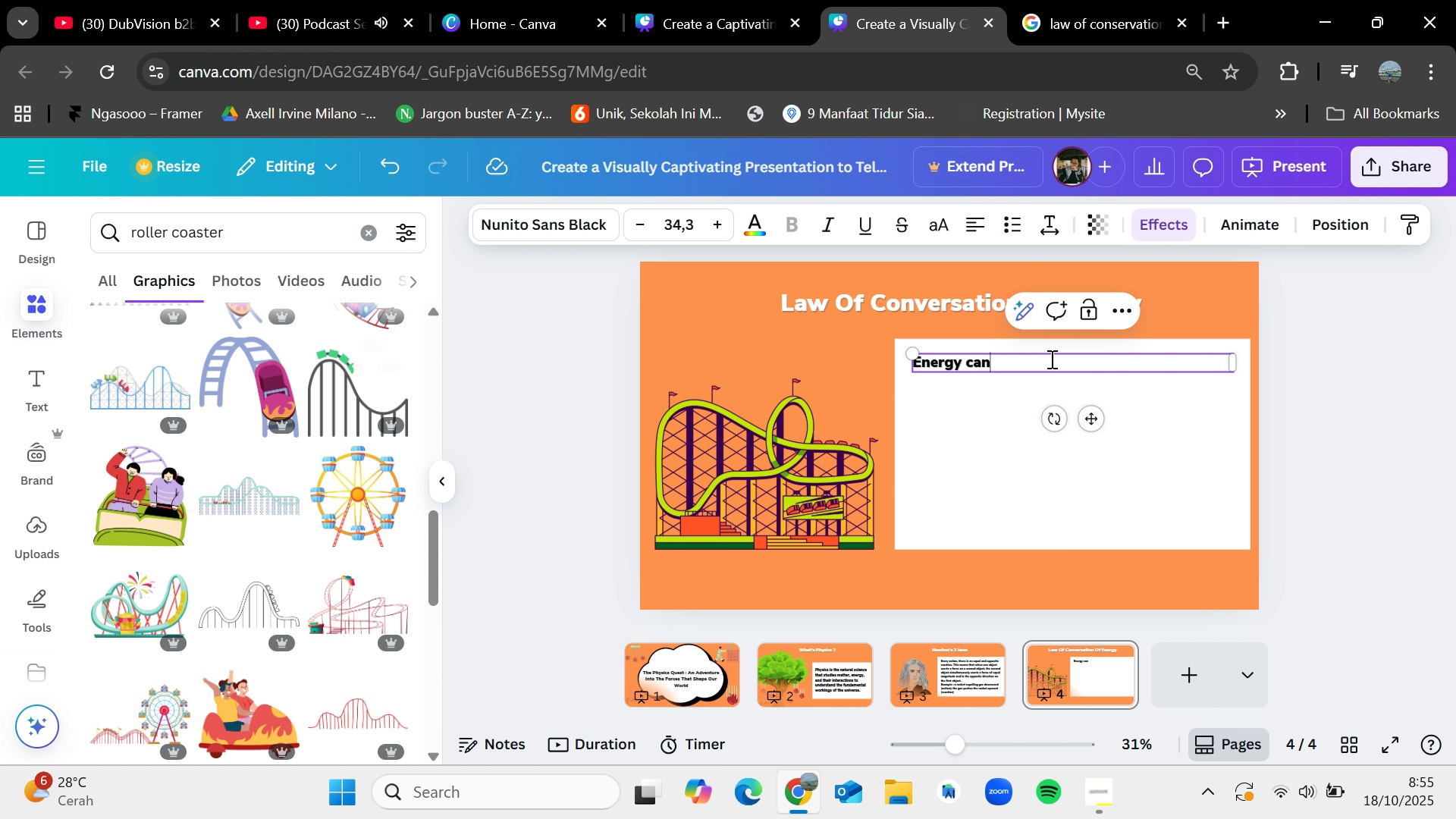 
key(Backspace)
 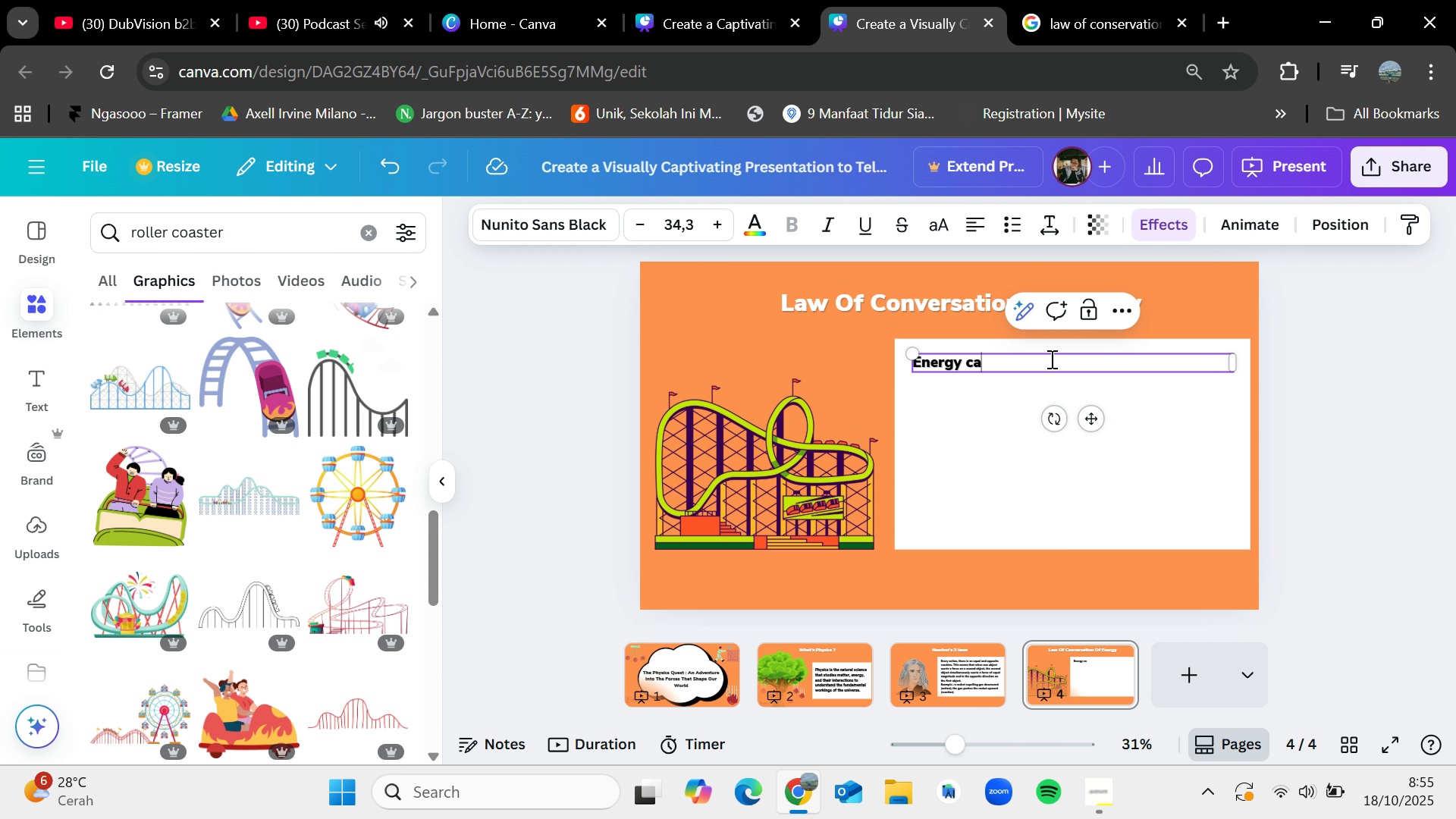 
key(Backspace)
 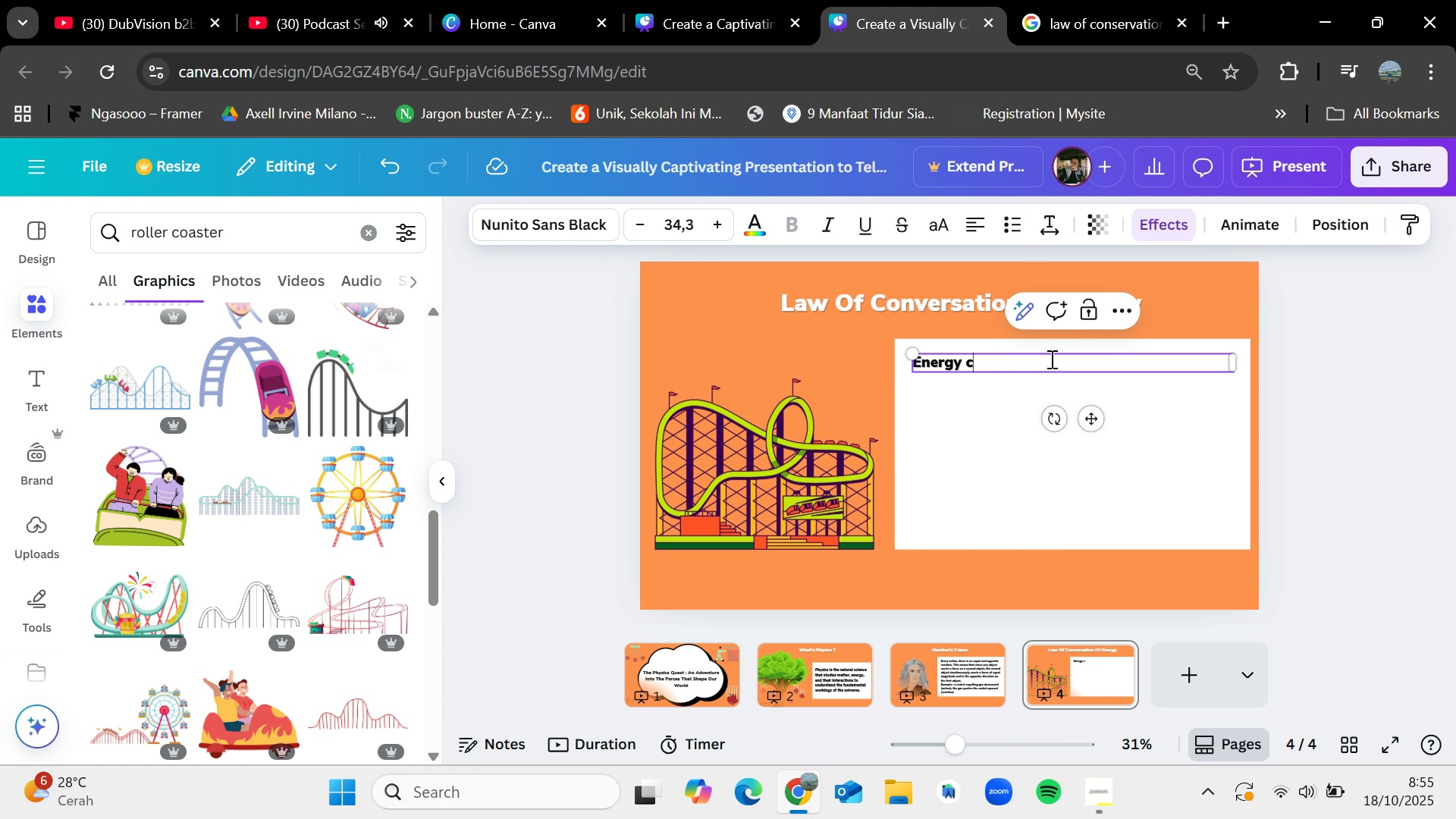 
key(Backspace)
 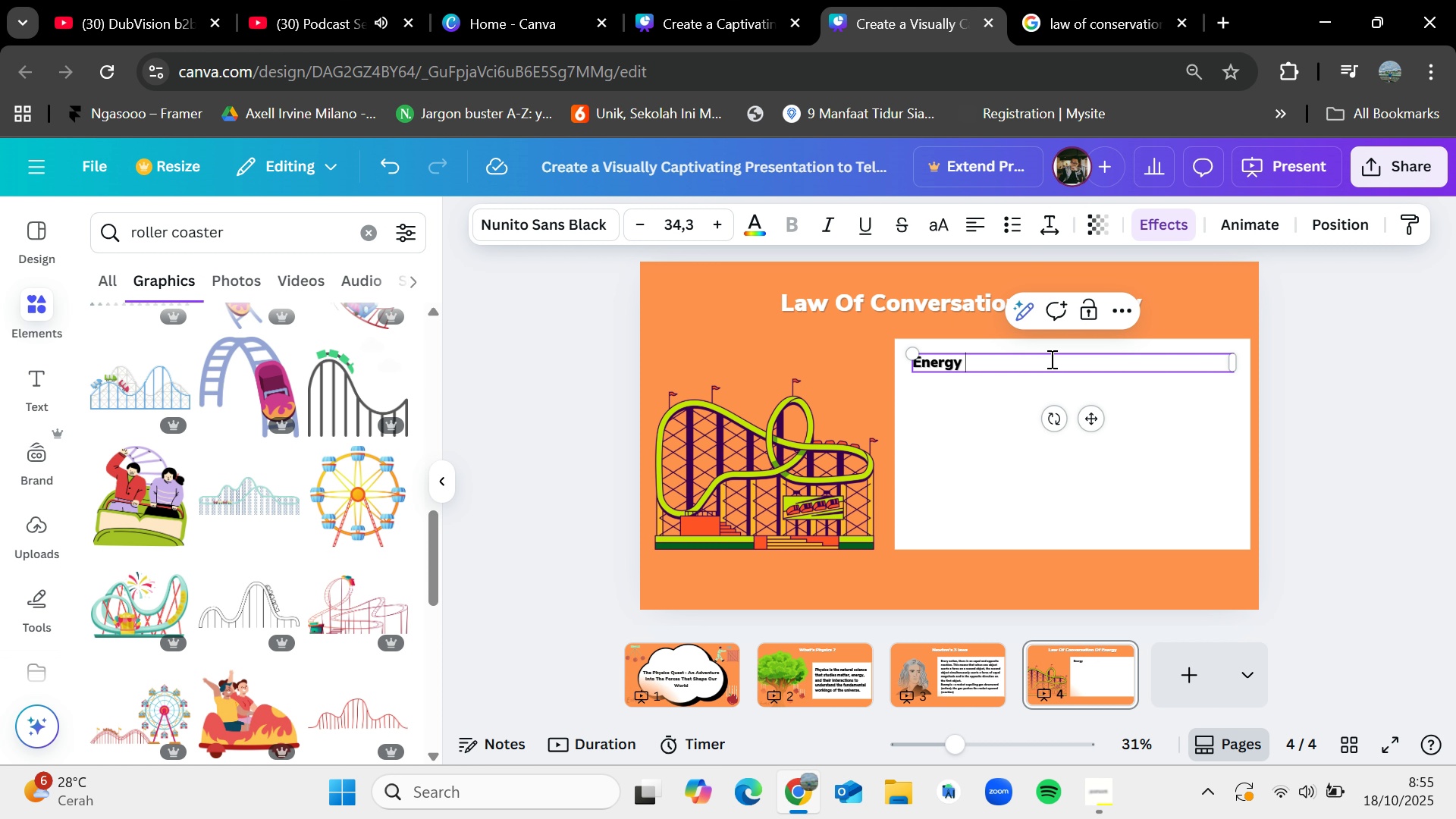 
key(Backspace)
 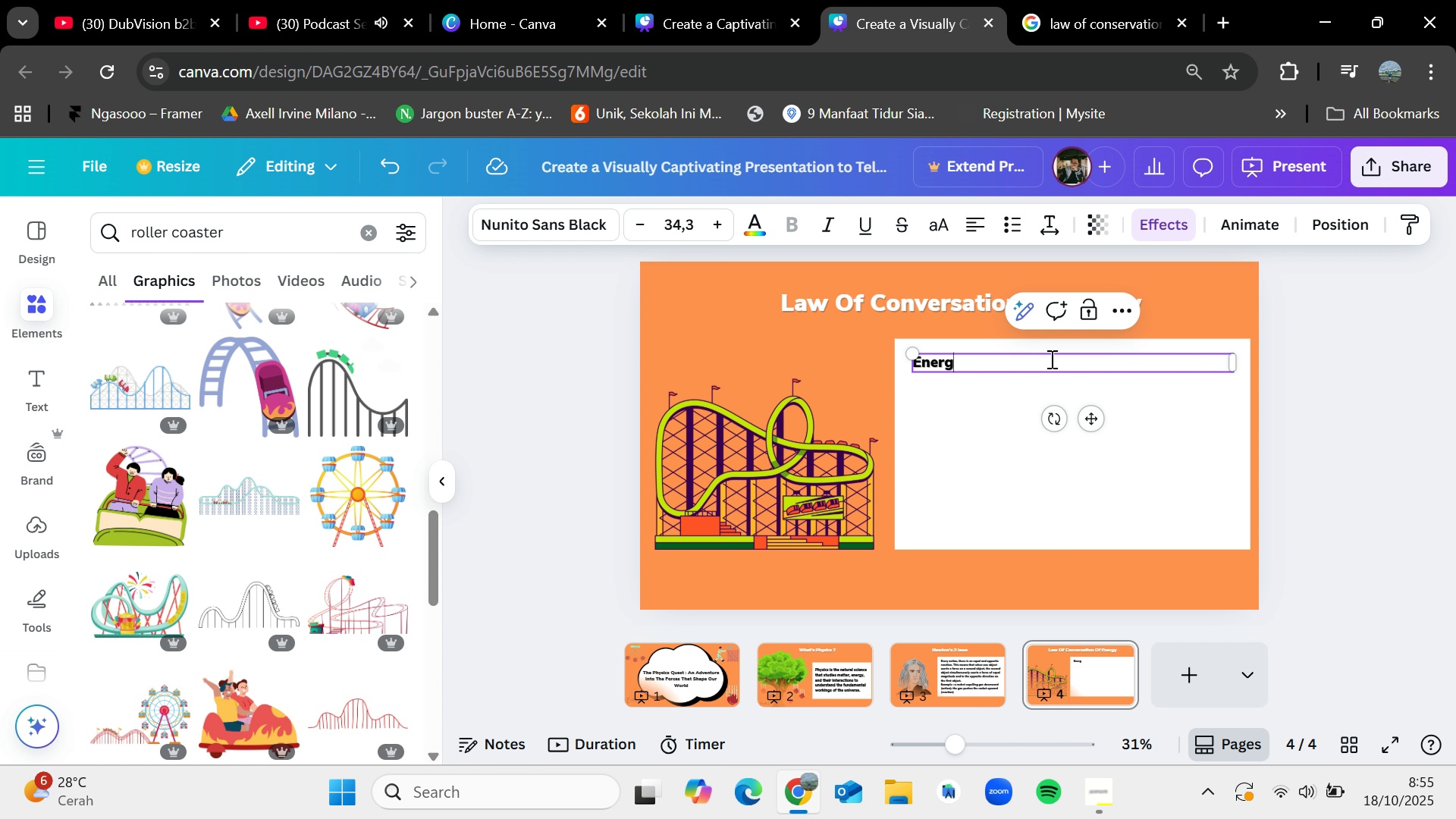 
key(Backspace)
 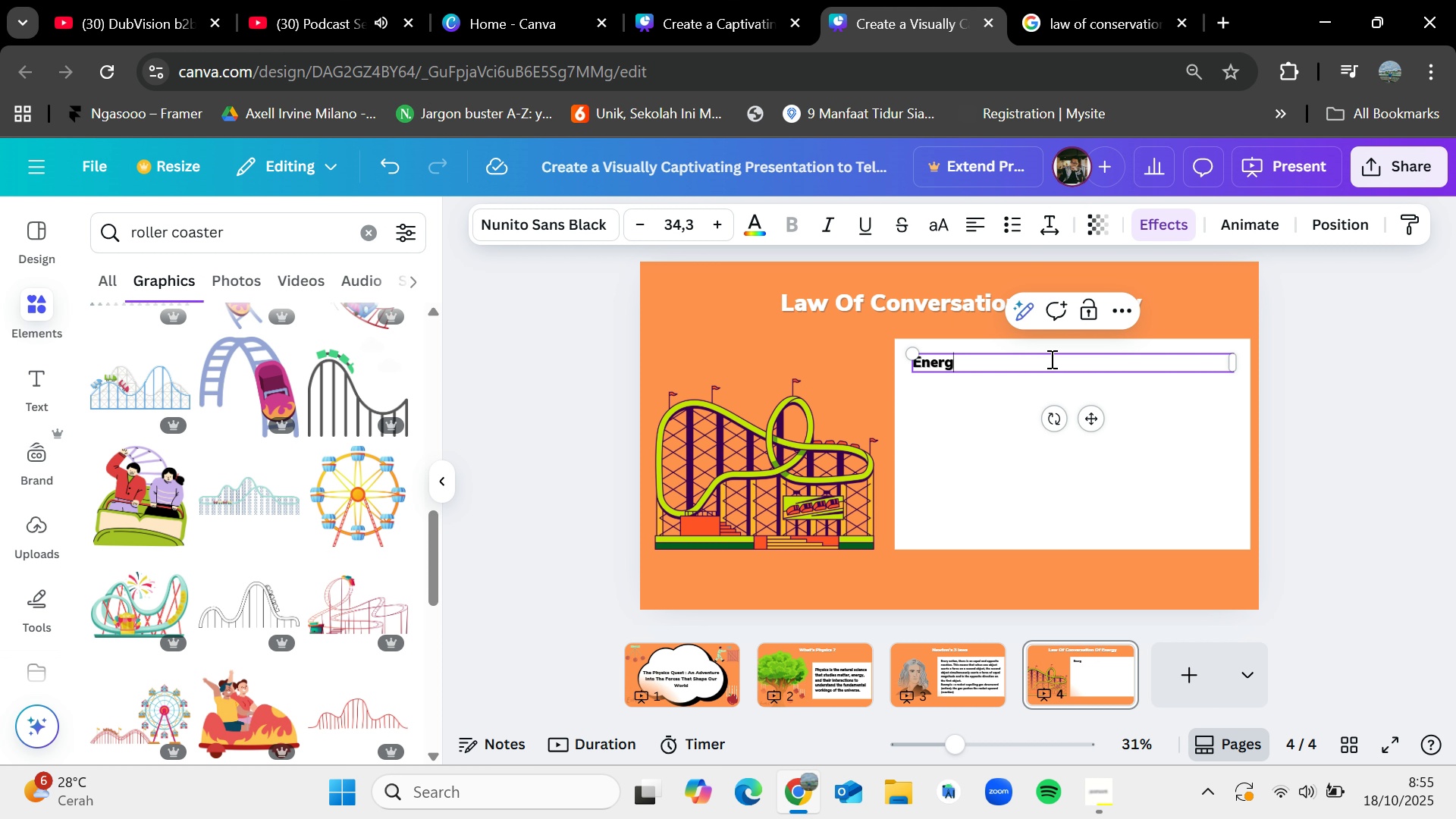 
key(Backspace)
 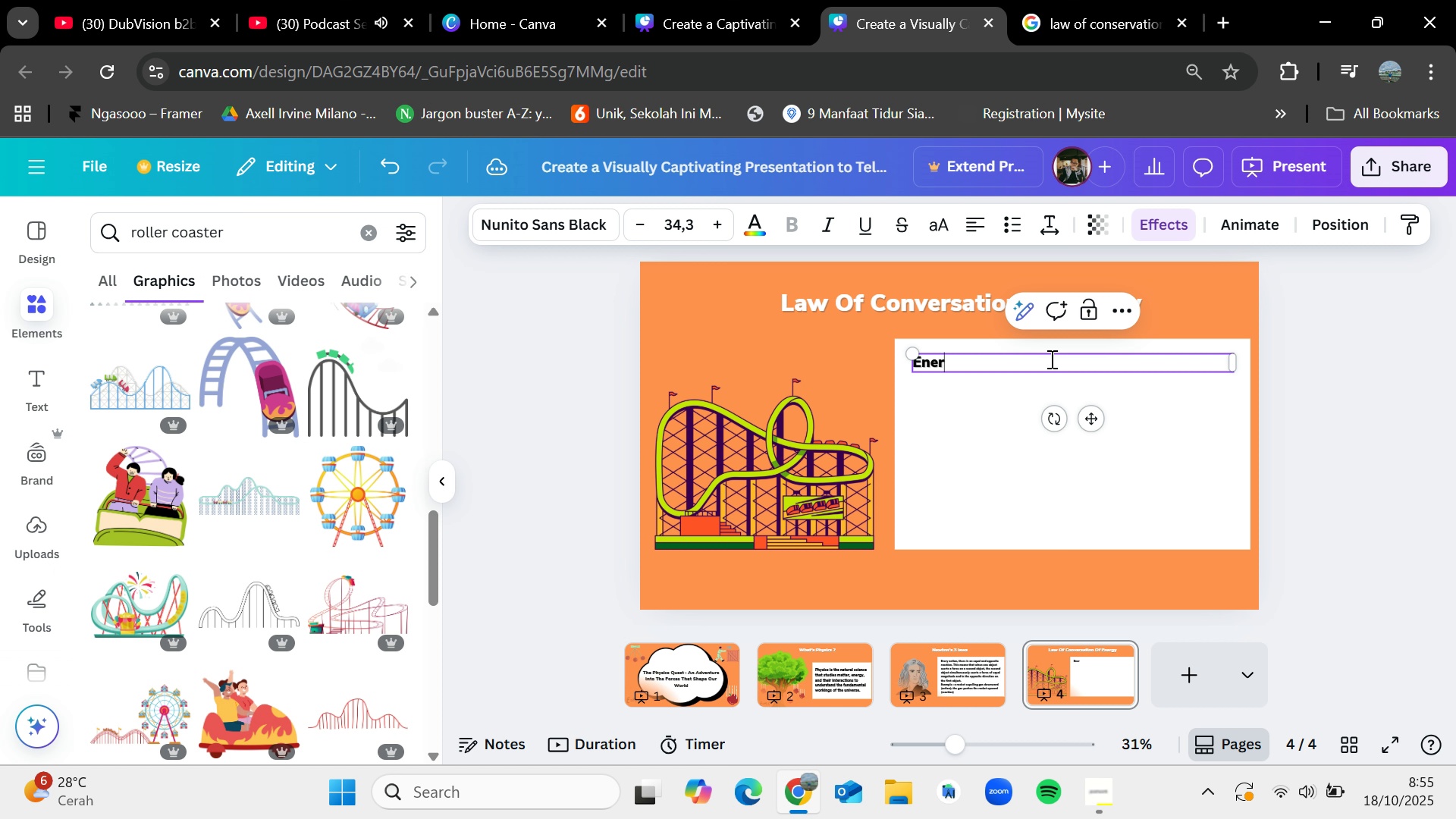 
key(Backspace)
 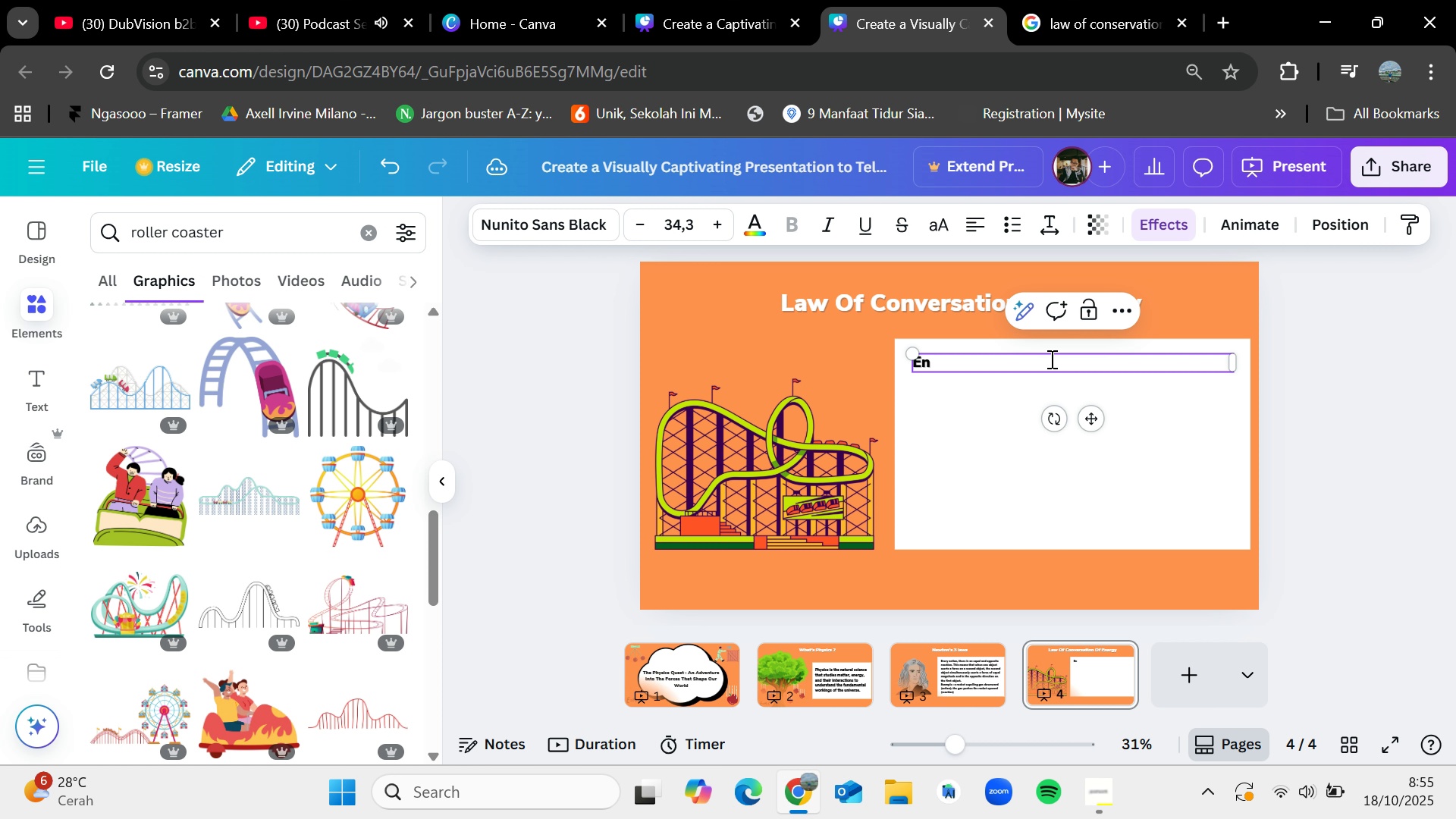 
key(Backspace)
 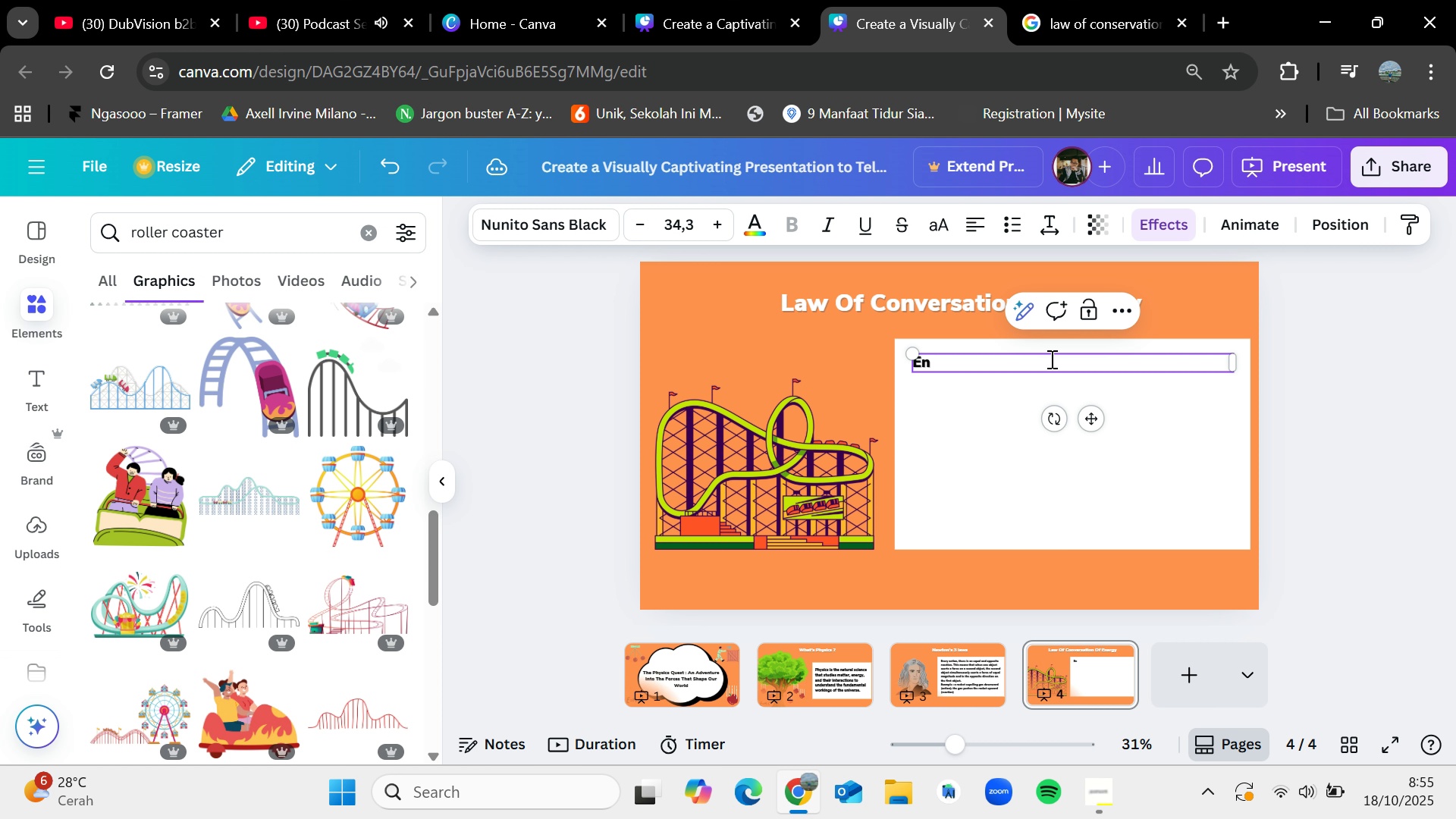 
key(Backspace)
 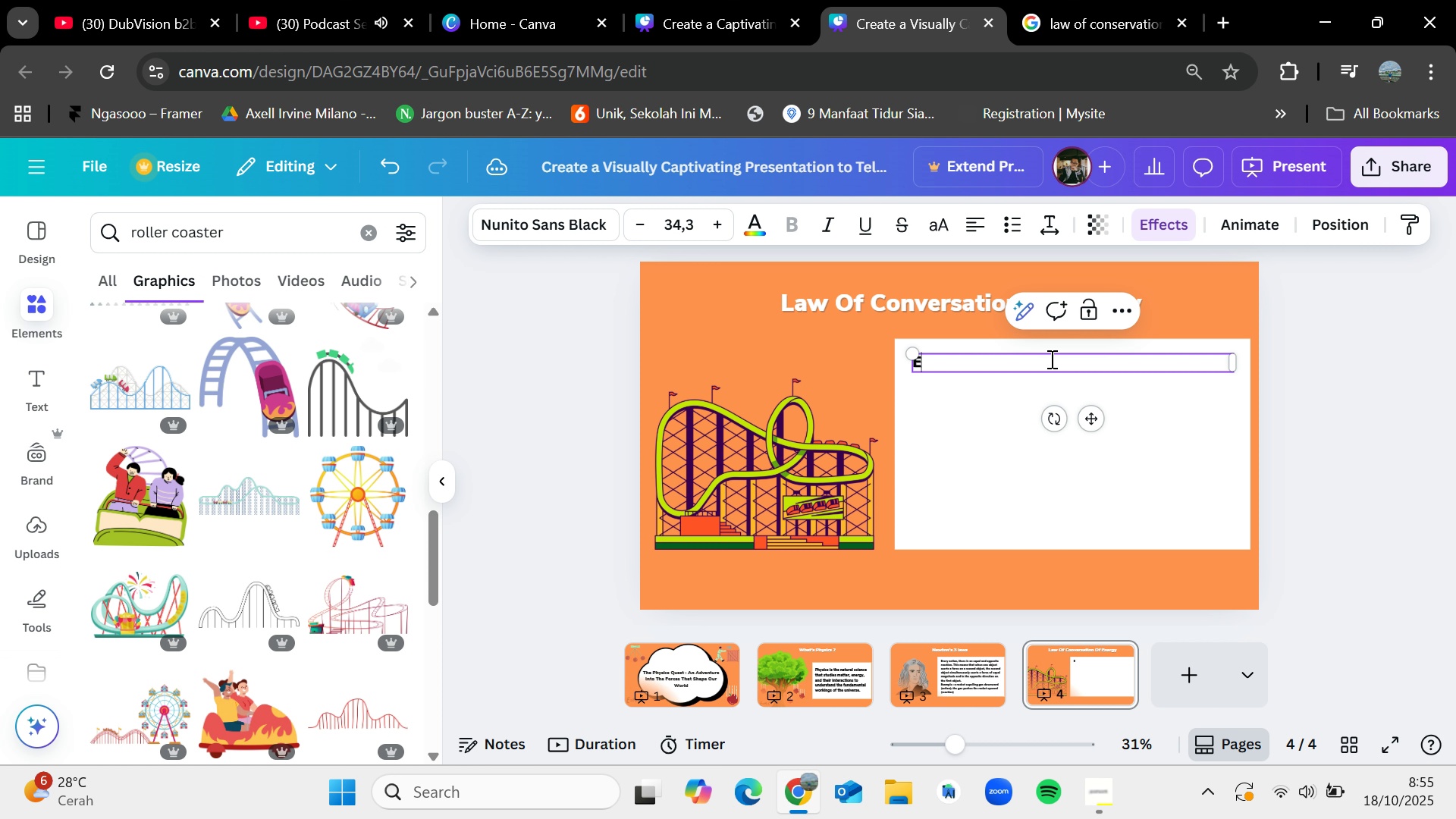 
key(Backspace)
 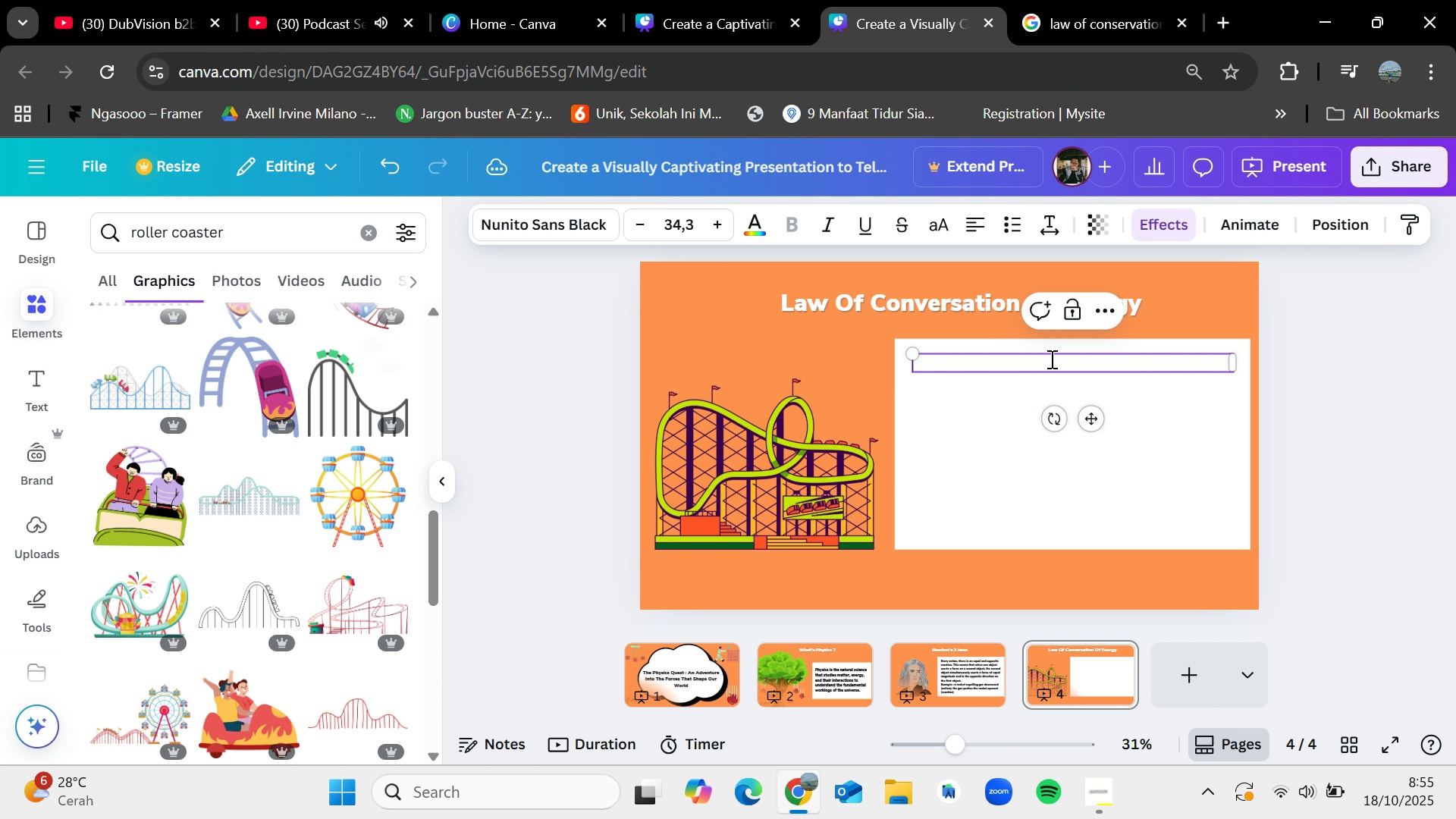 
key(Control+V)
 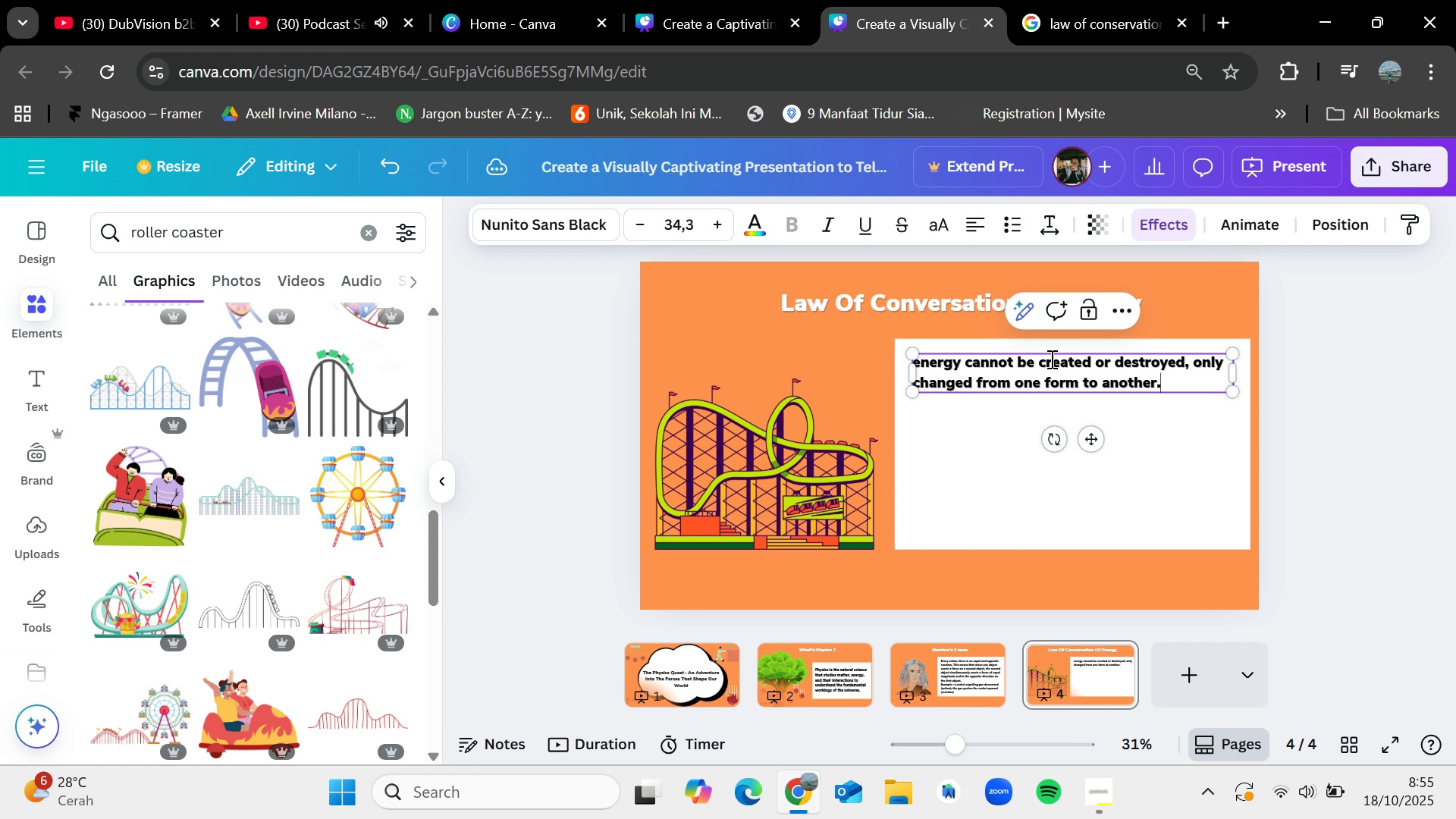 
key(Enter)
 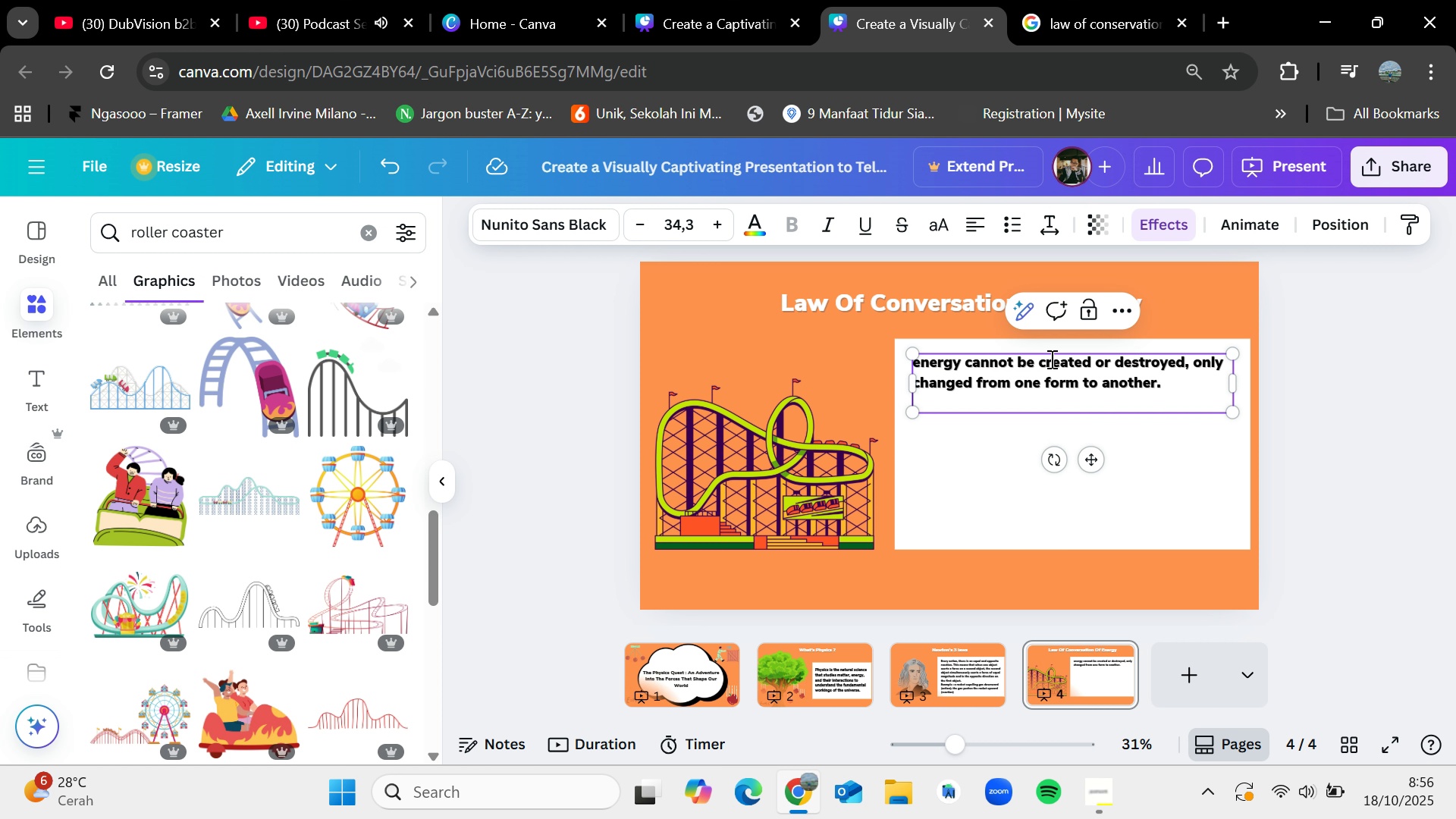 
wait(9.37)
 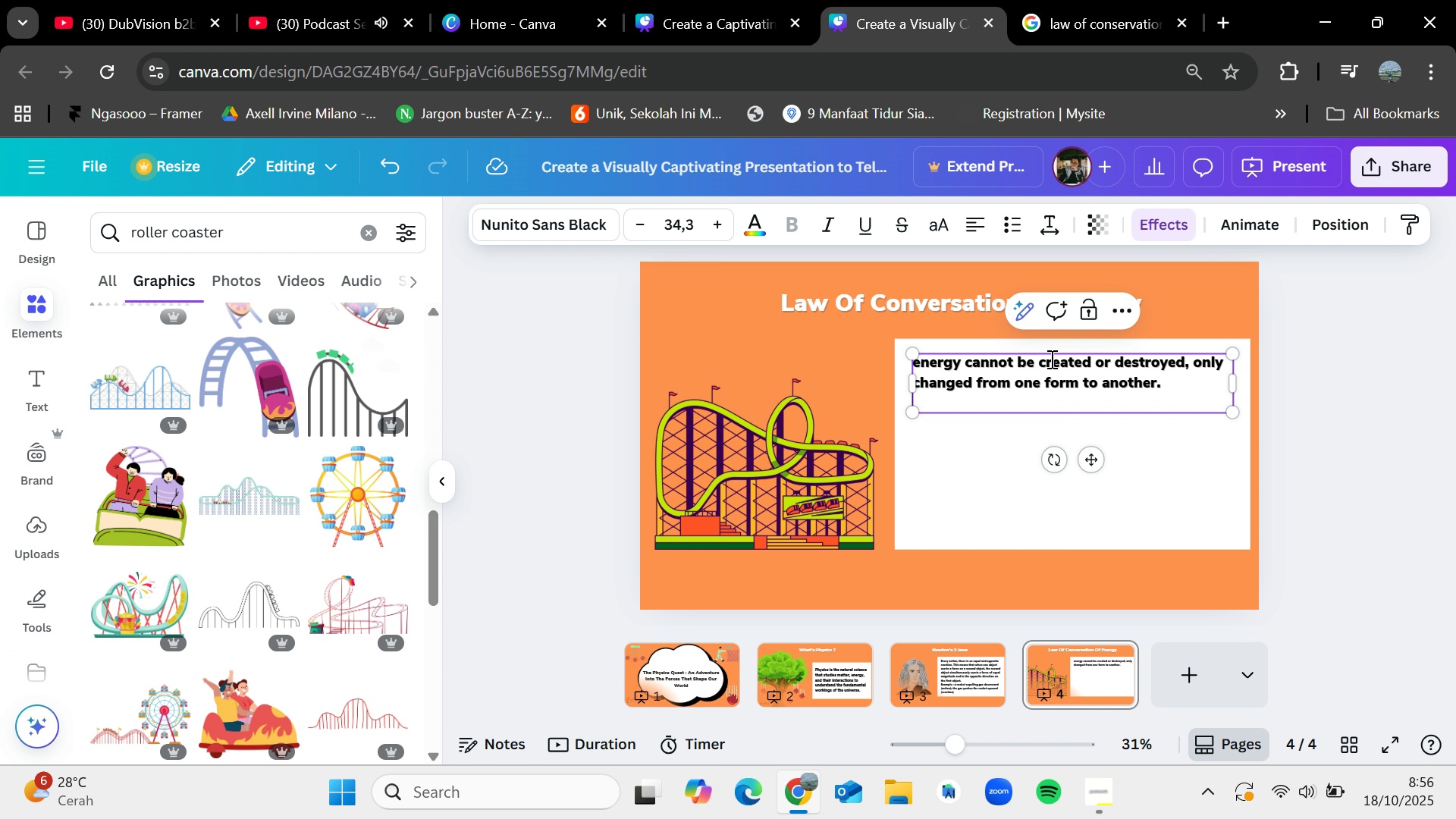 
type(example : A Travelers)
 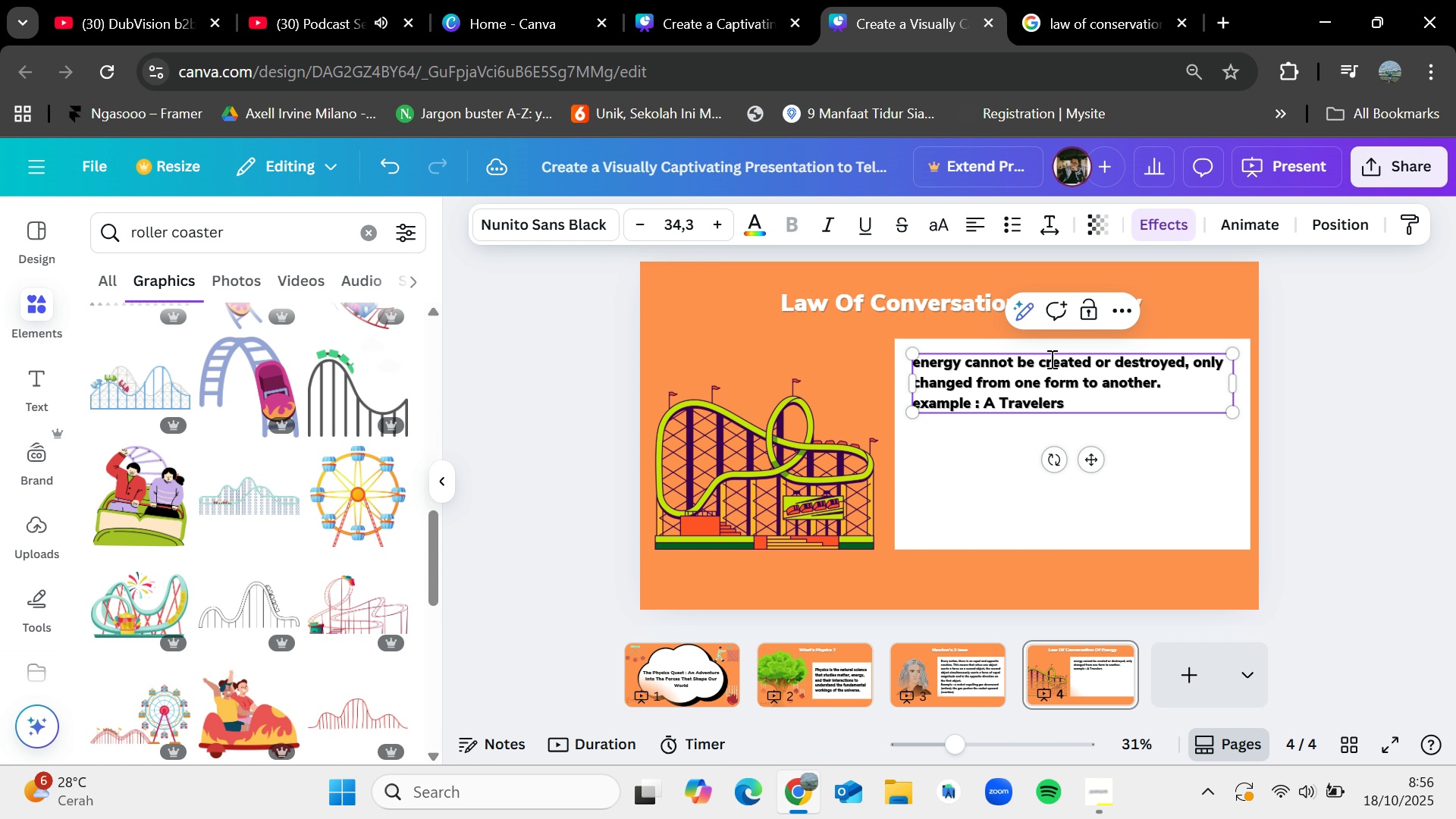 
type( total gold stays the same,even if they excahnge)
key(Backspace)
key(Backspace)
key(Backspace)
key(Backspace)
key(Backspace)
type(hange)
 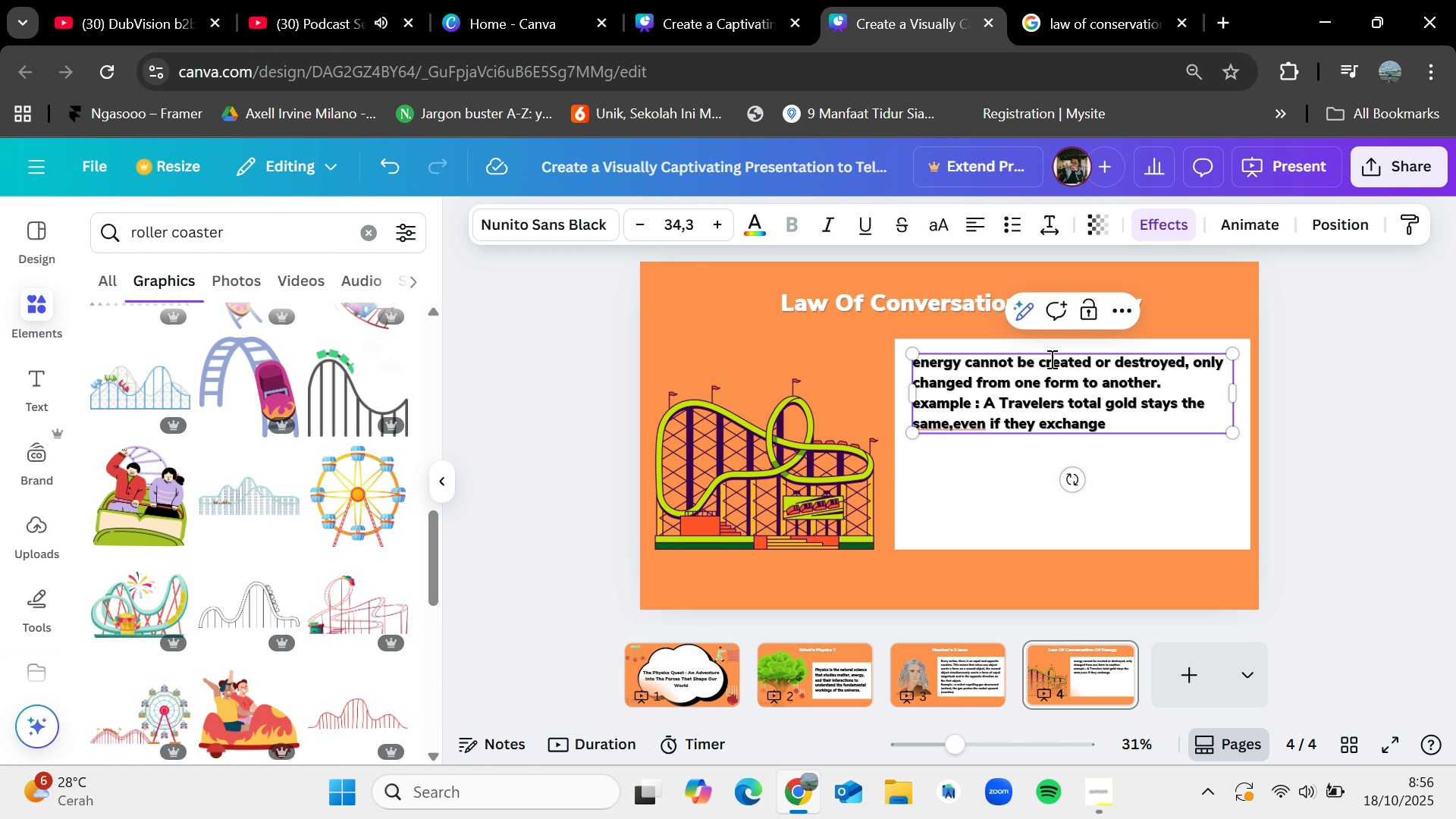 
type( it for suppliers)
key(Backspace)
key(Backspace)
type(s,gems,or swe)
key(Backspace)
key(Backspace)
type(ervice)
 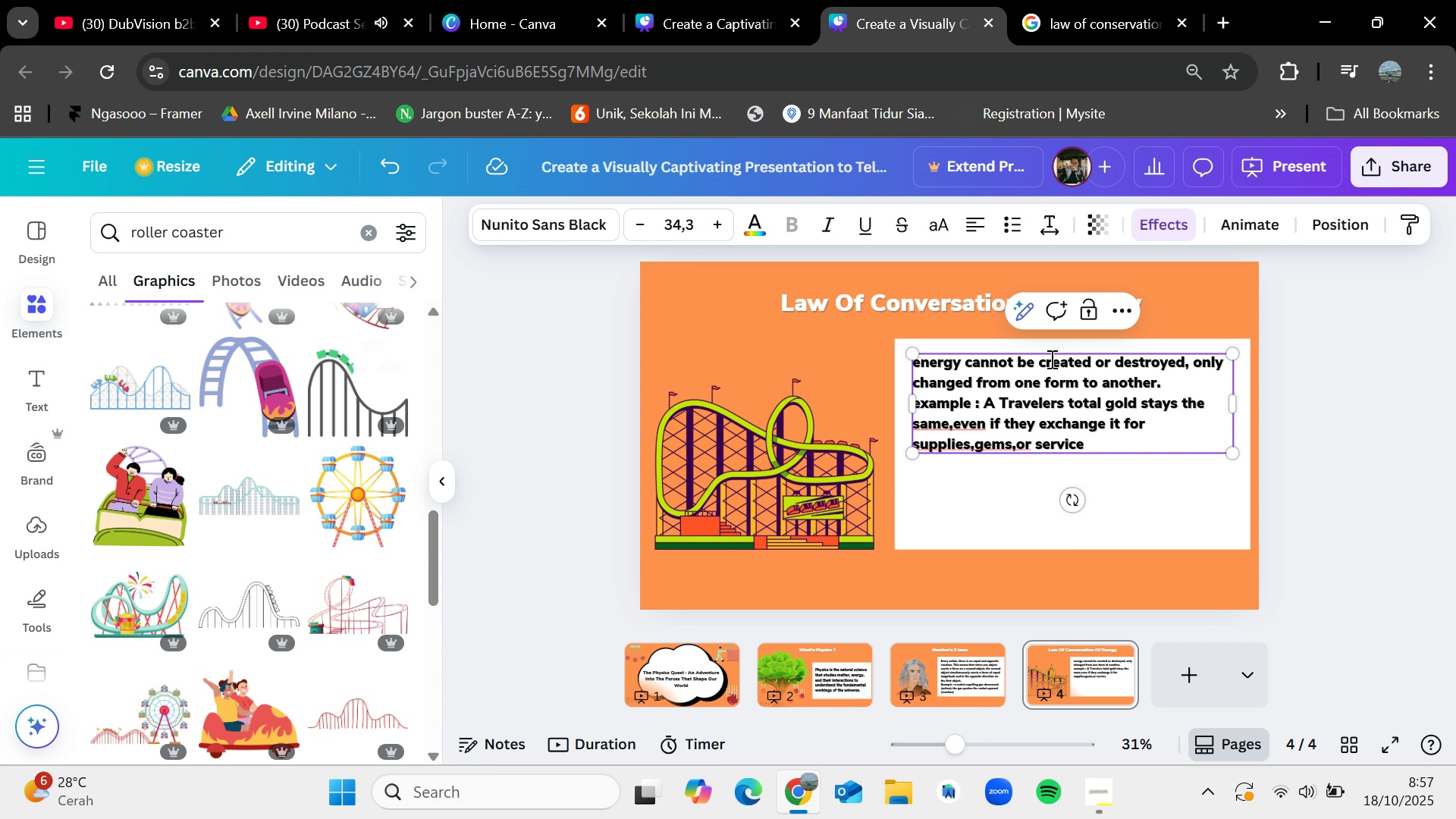 
type(.It jusr )
key(Backspace)
key(Backspace)
type(t change form)
 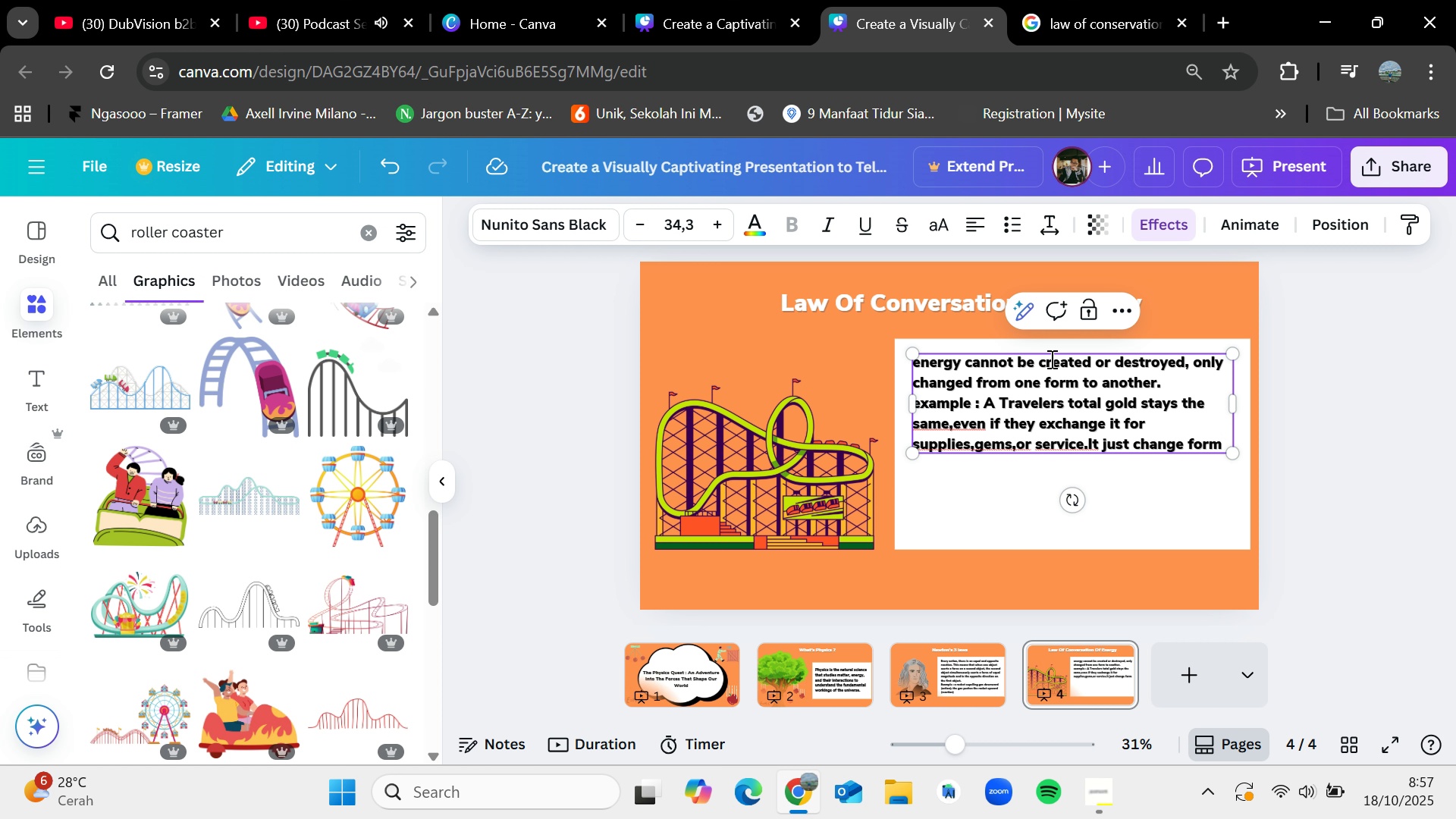 
left_click([1168, 385])
 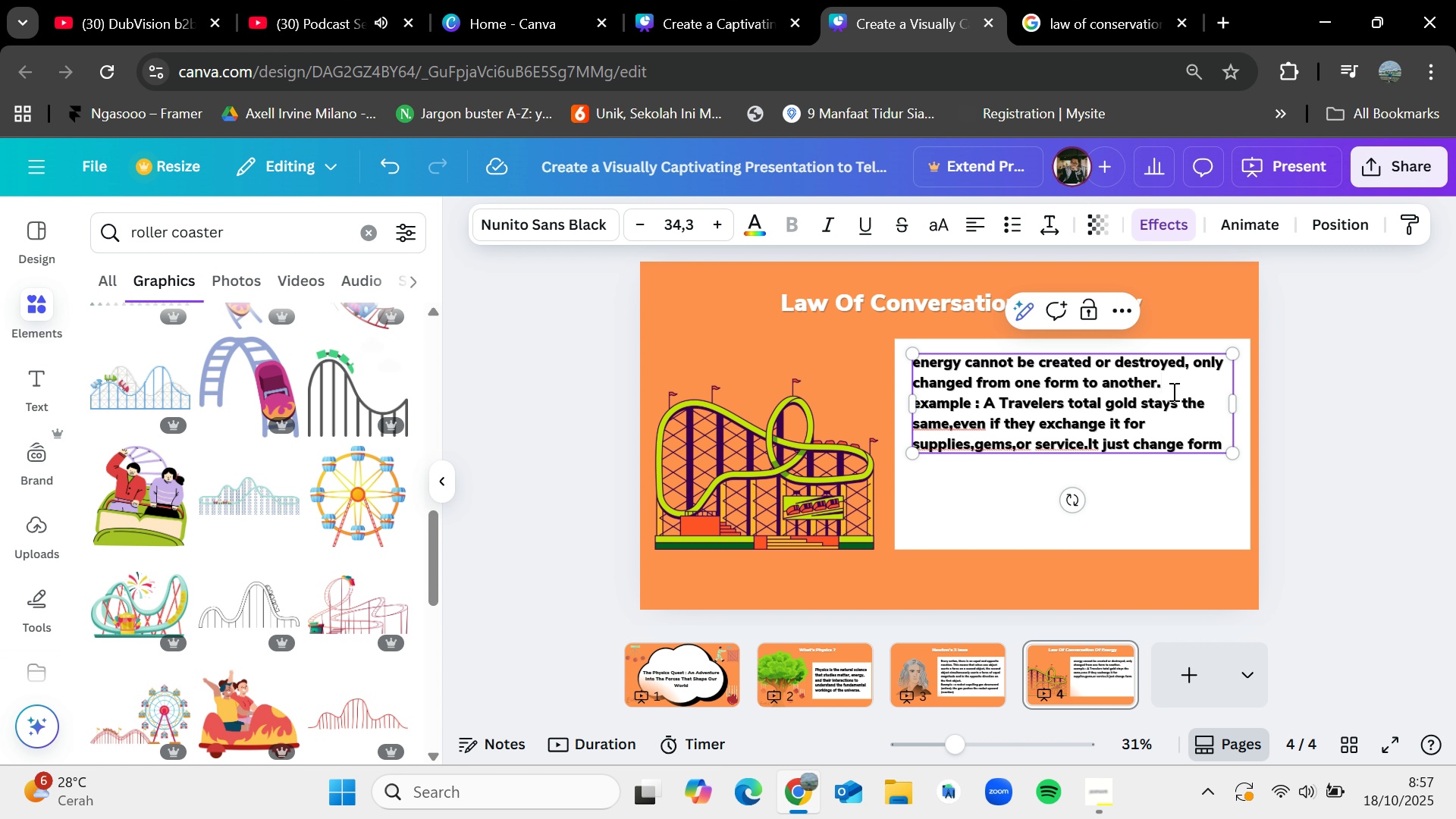 
key(Enter)
 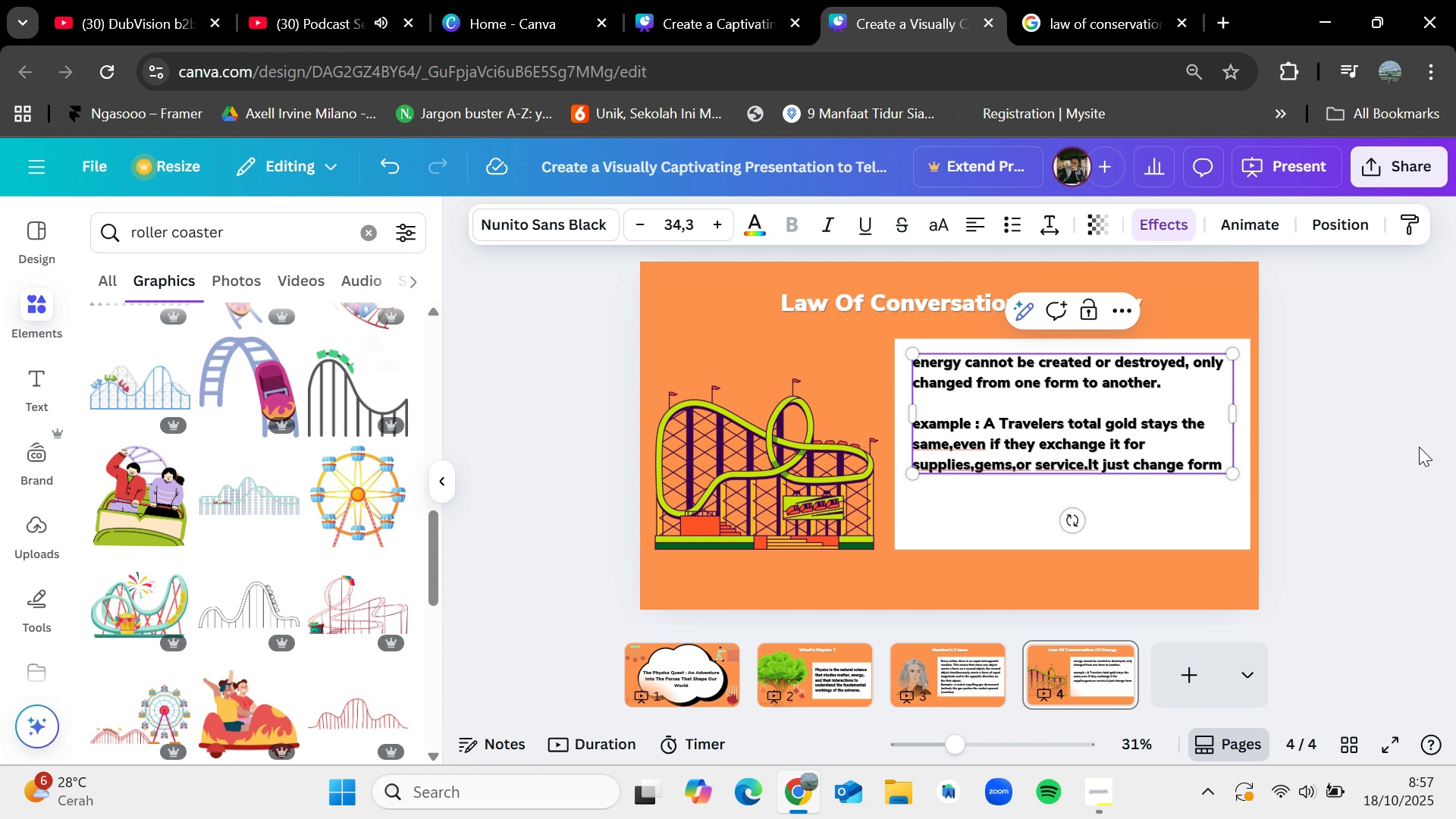 
double_click([1094, 424])
 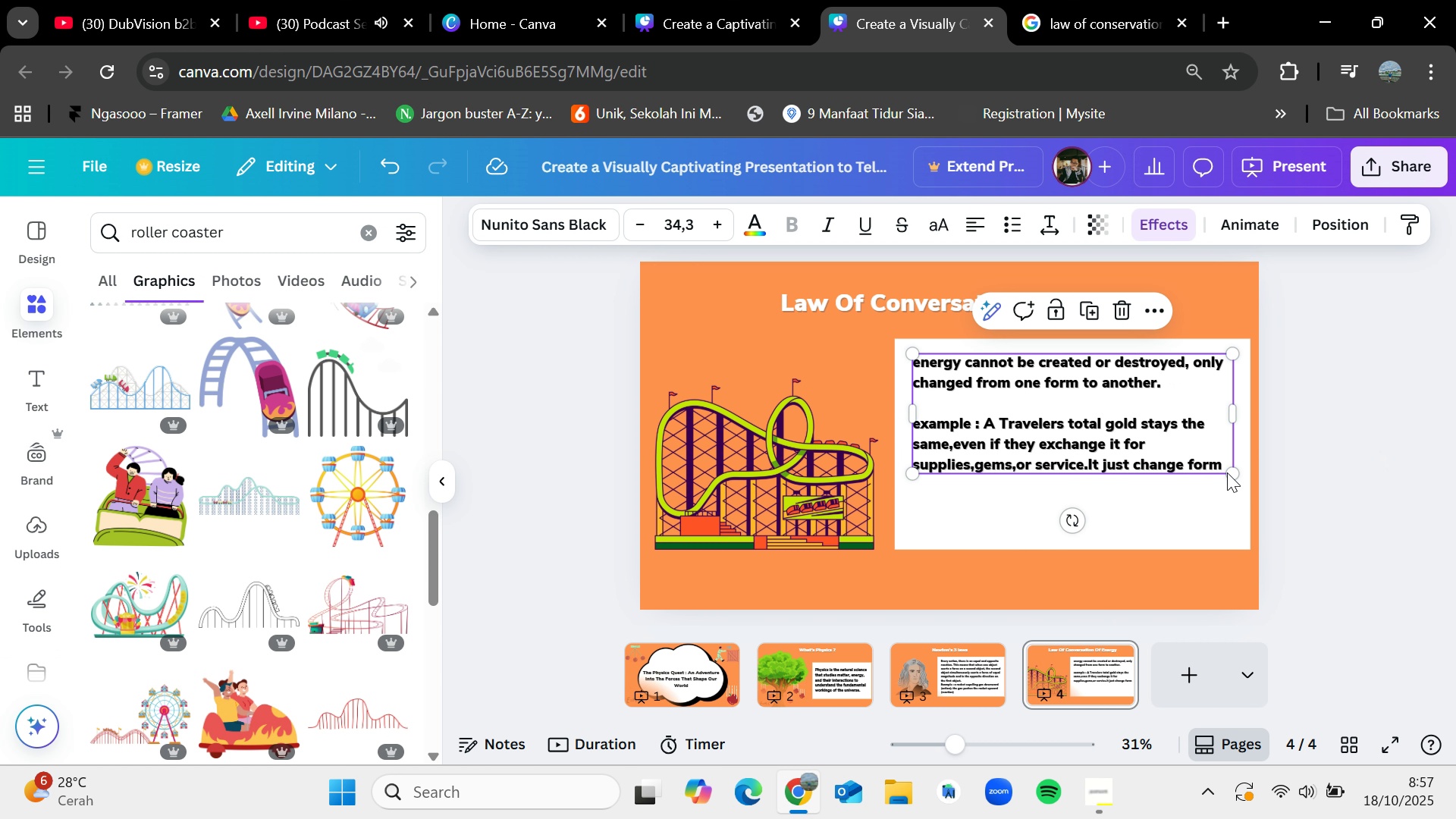 
left_click_drag(start_coordinate=[1228, 475], to_coordinate=[1263, 552])
 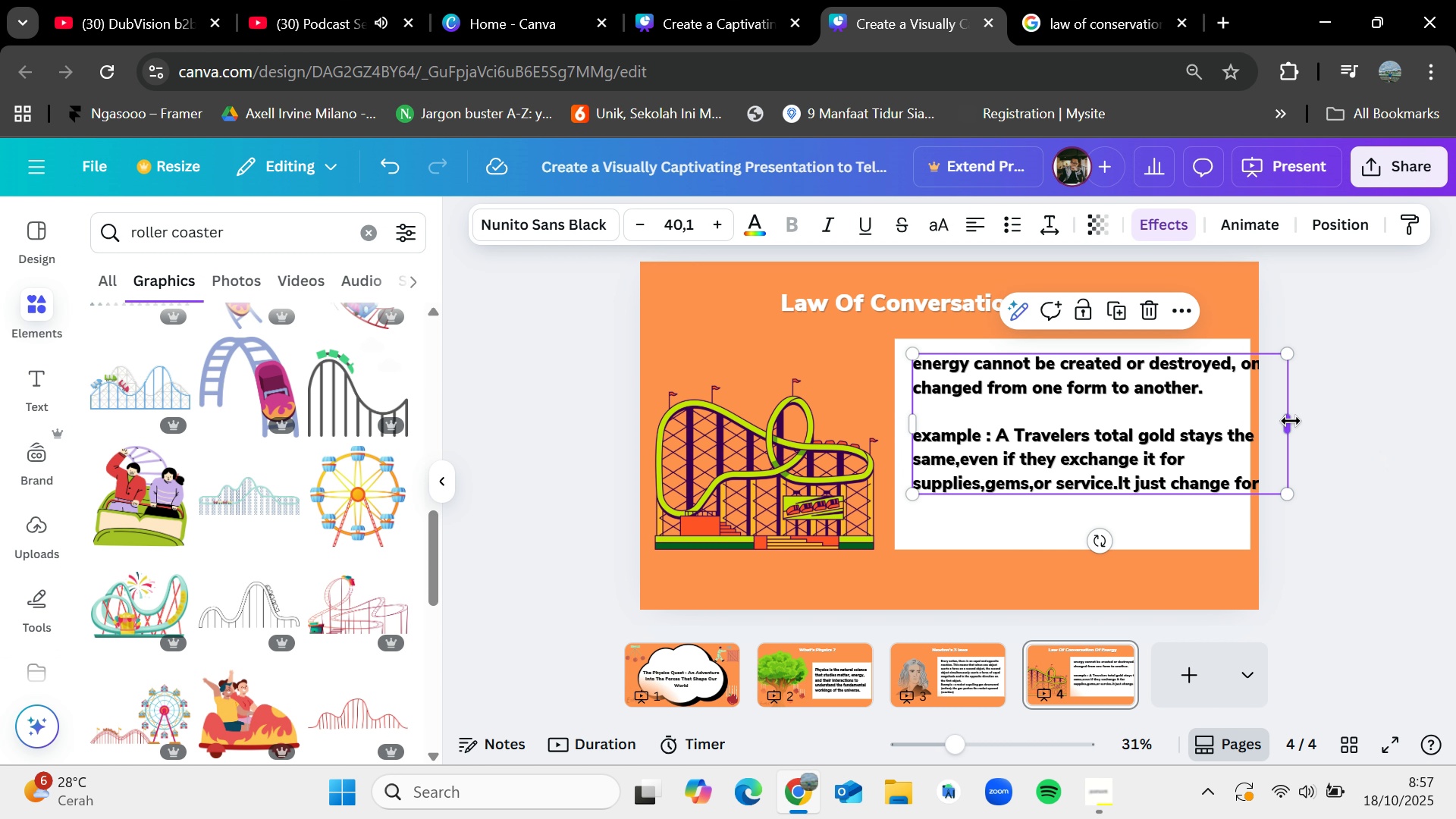 
left_click_drag(start_coordinate=[1291, 421], to_coordinate=[1239, 426])
 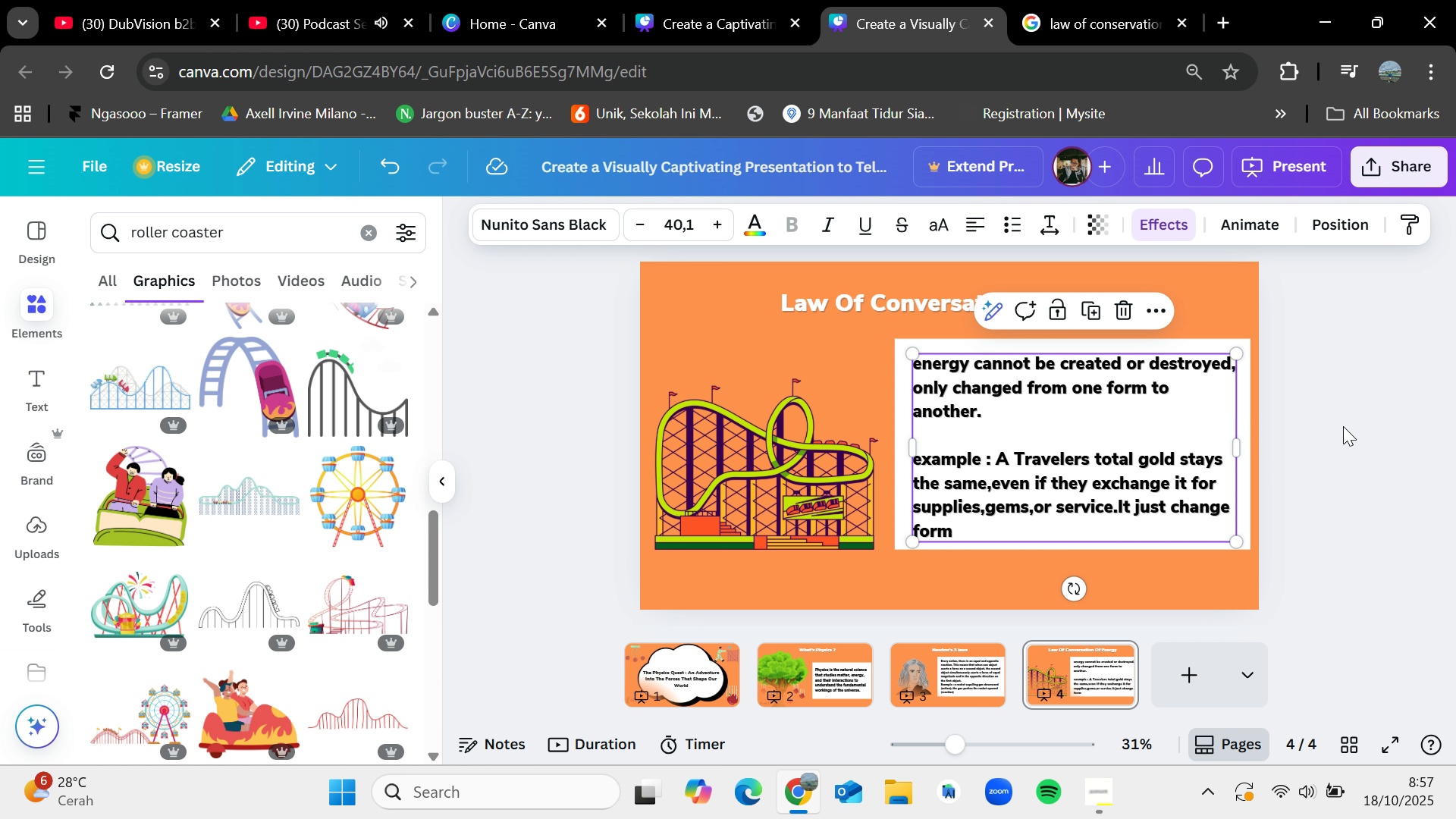 
left_click([1343, 426])
 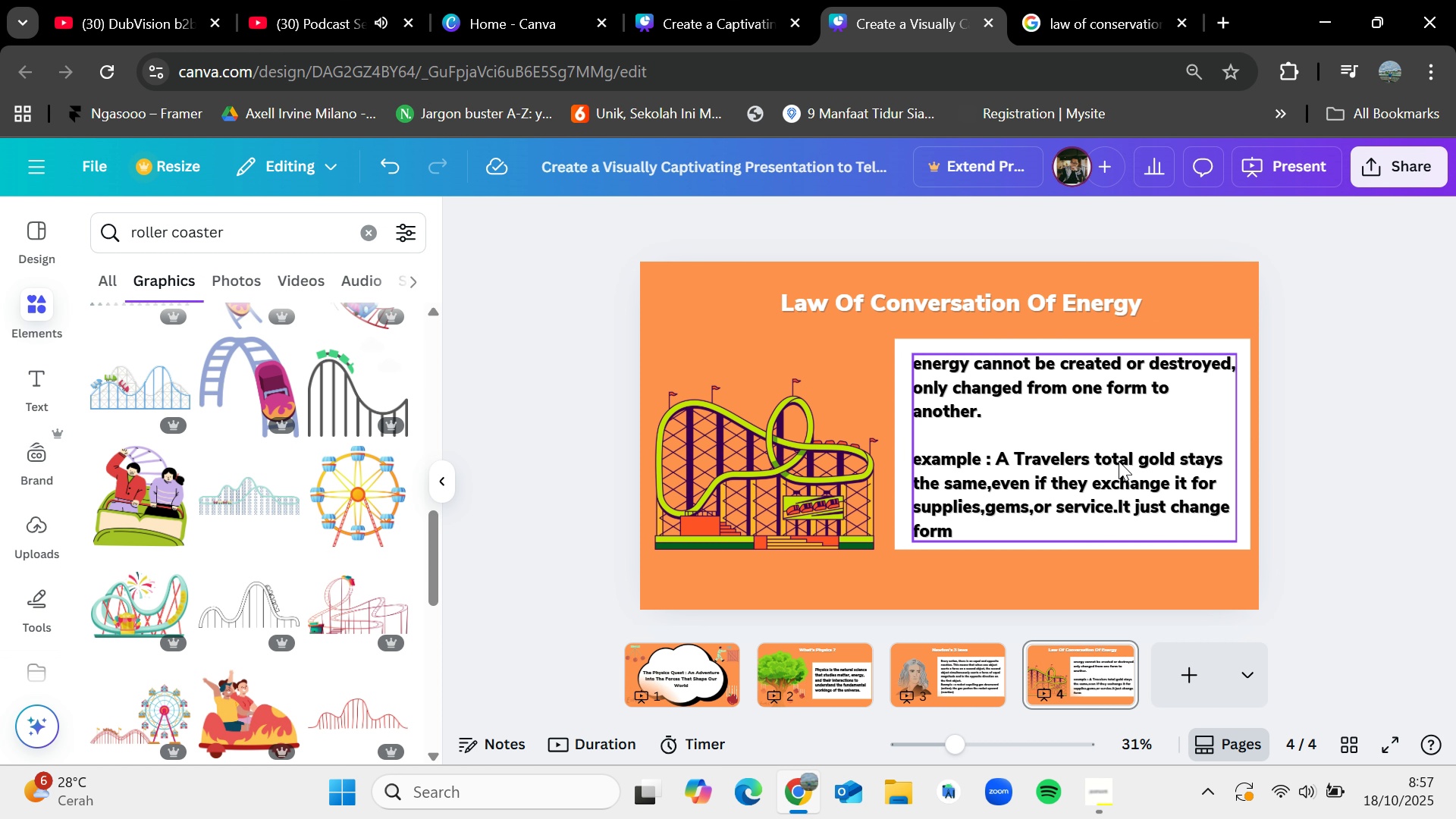 
left_click_drag(start_coordinate=[1119, 461], to_coordinate=[1115, 460])
 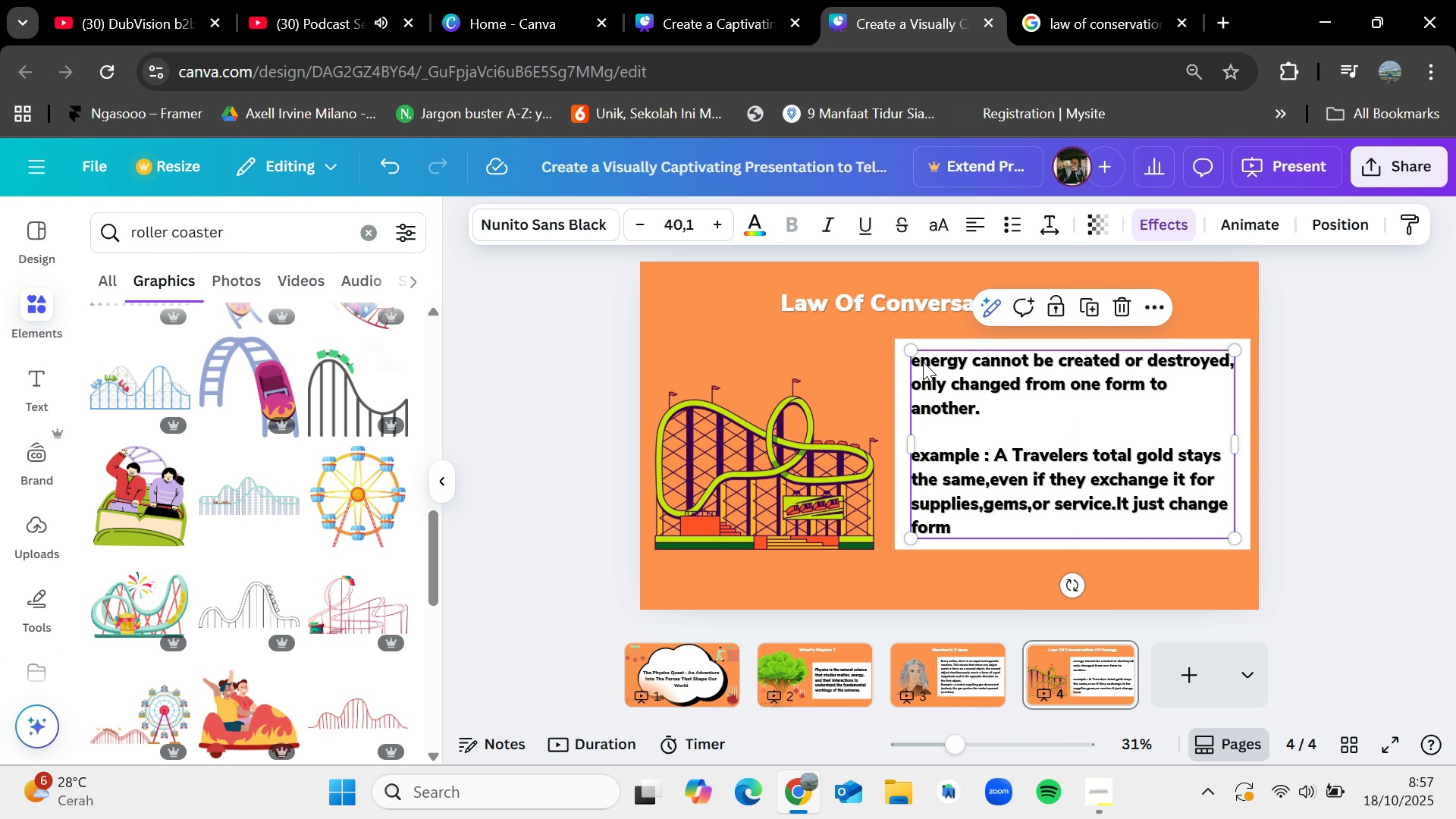 
double_click([923, 362])
 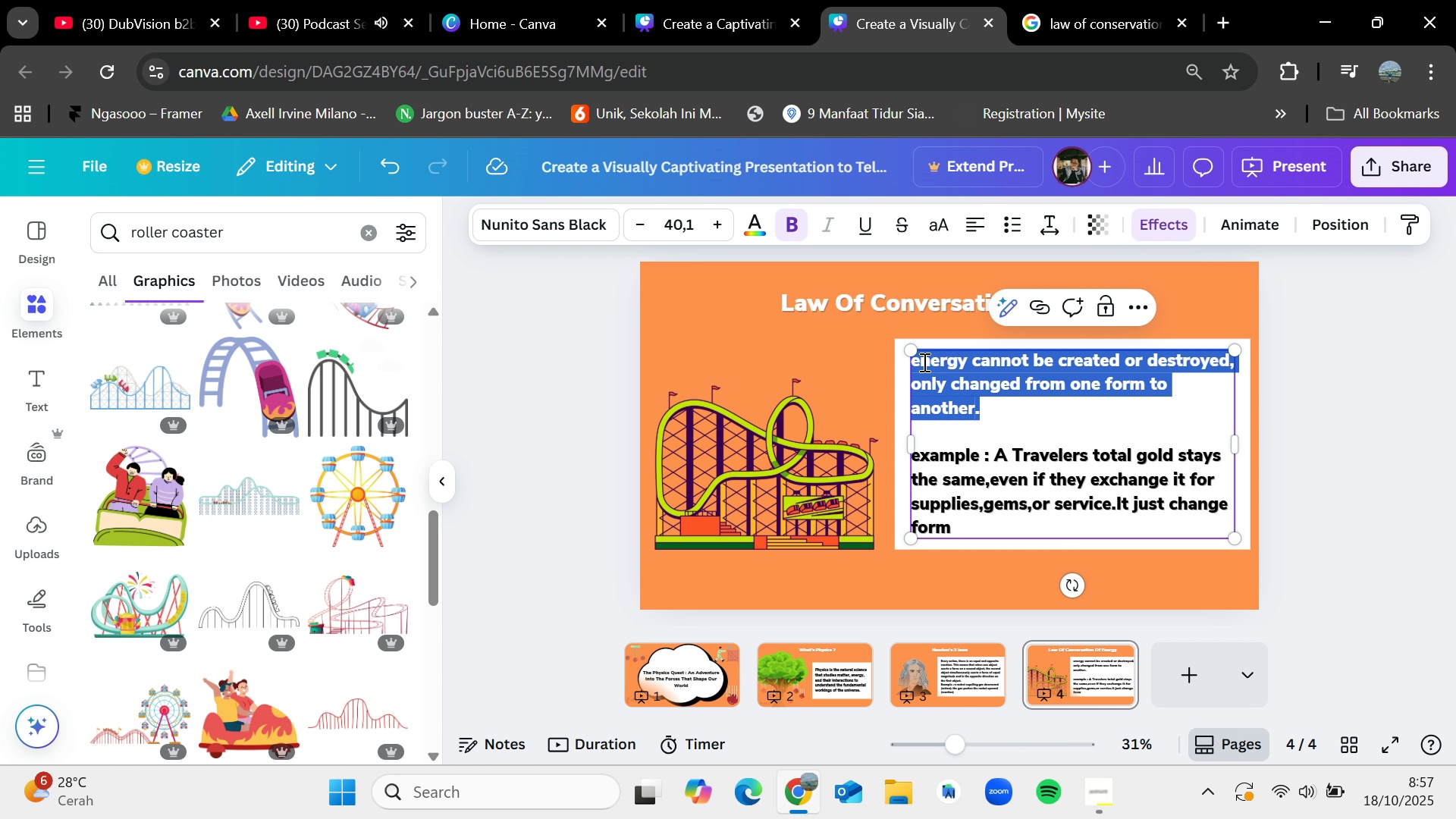 
triple_click([923, 362])
 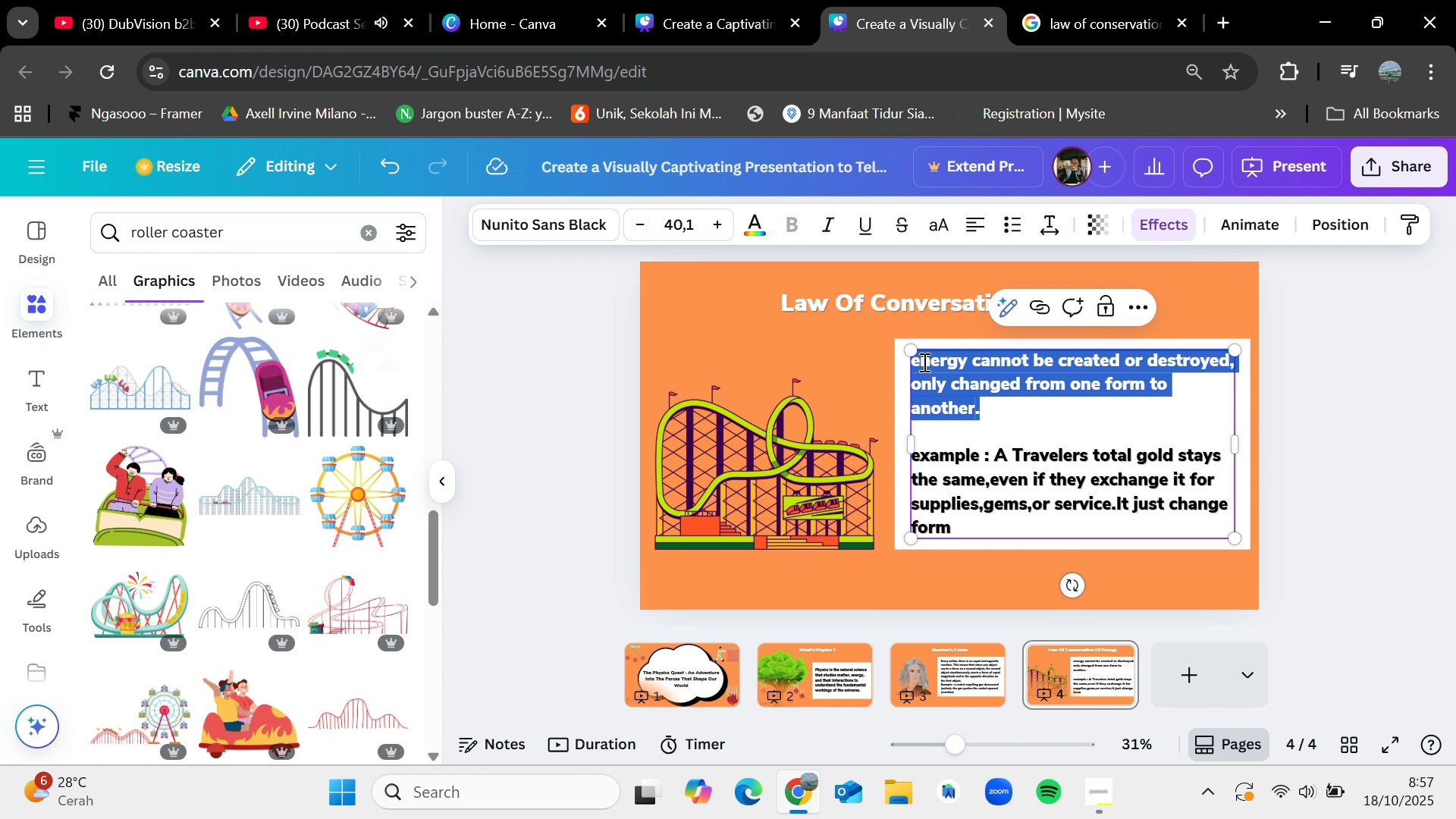 
left_click([923, 362])
 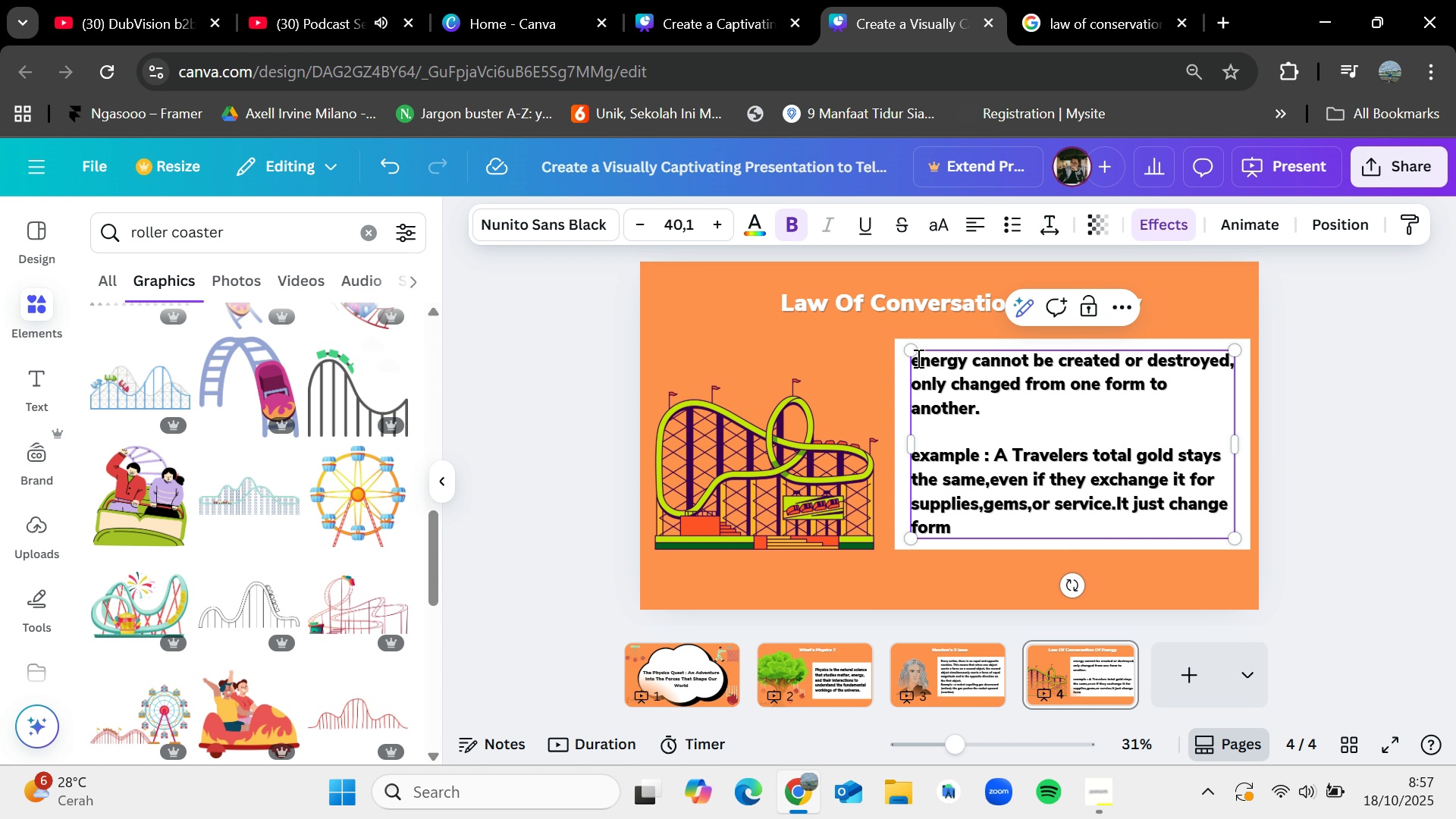 
key(Backspace)
 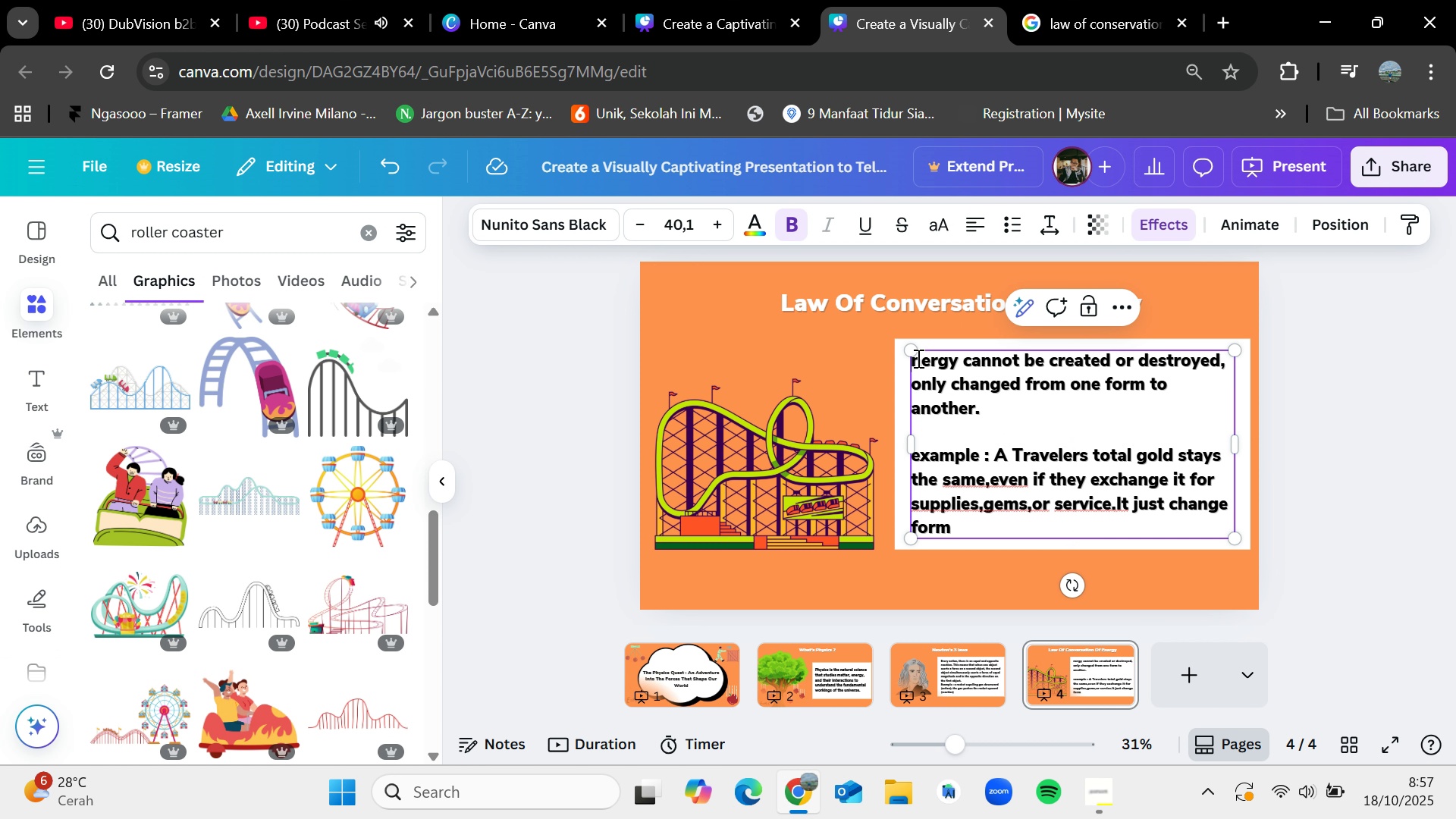 
key(Shift+E)
 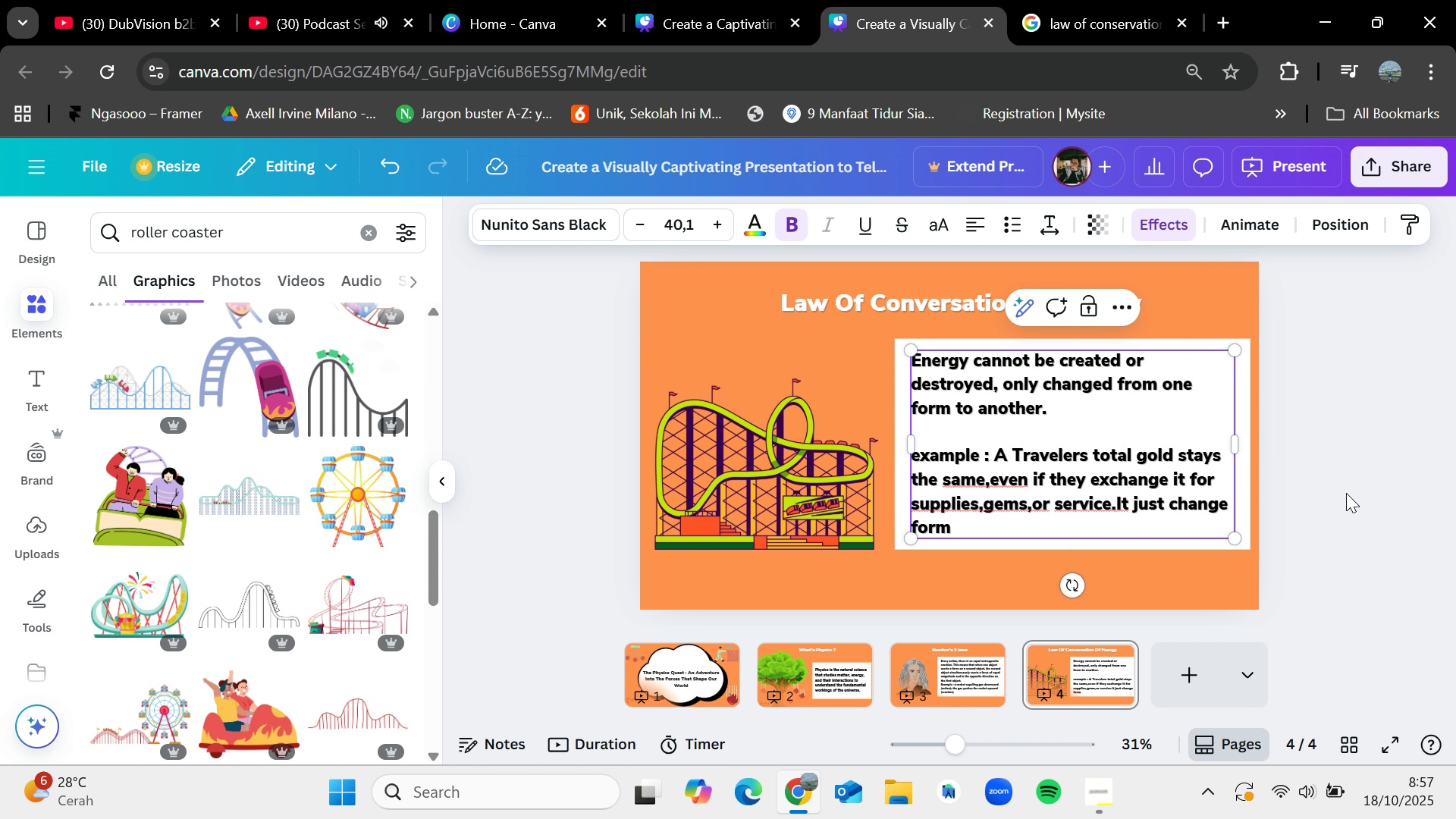 
left_click([1375, 494])
 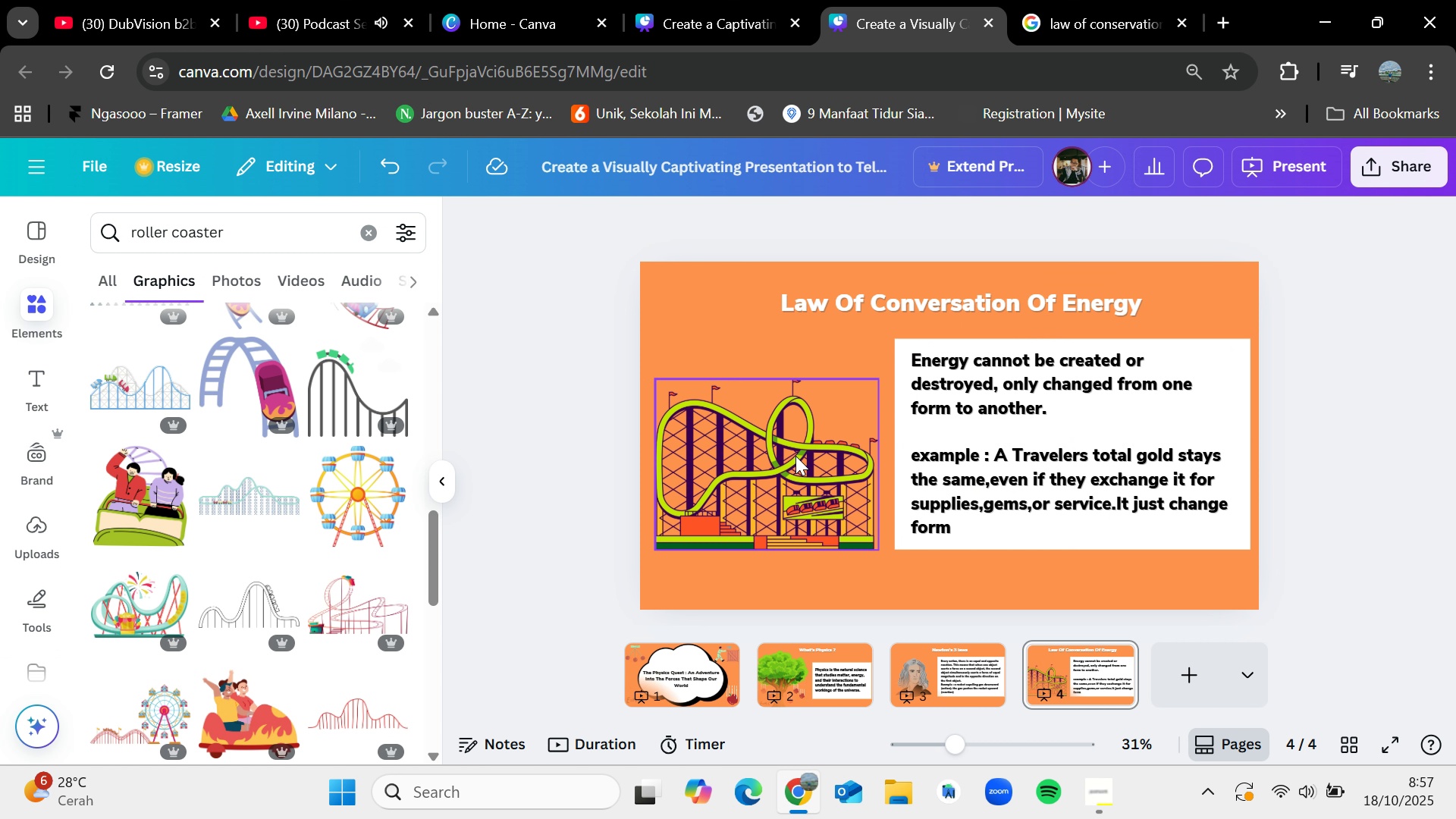 
left_click([1142, 0])
 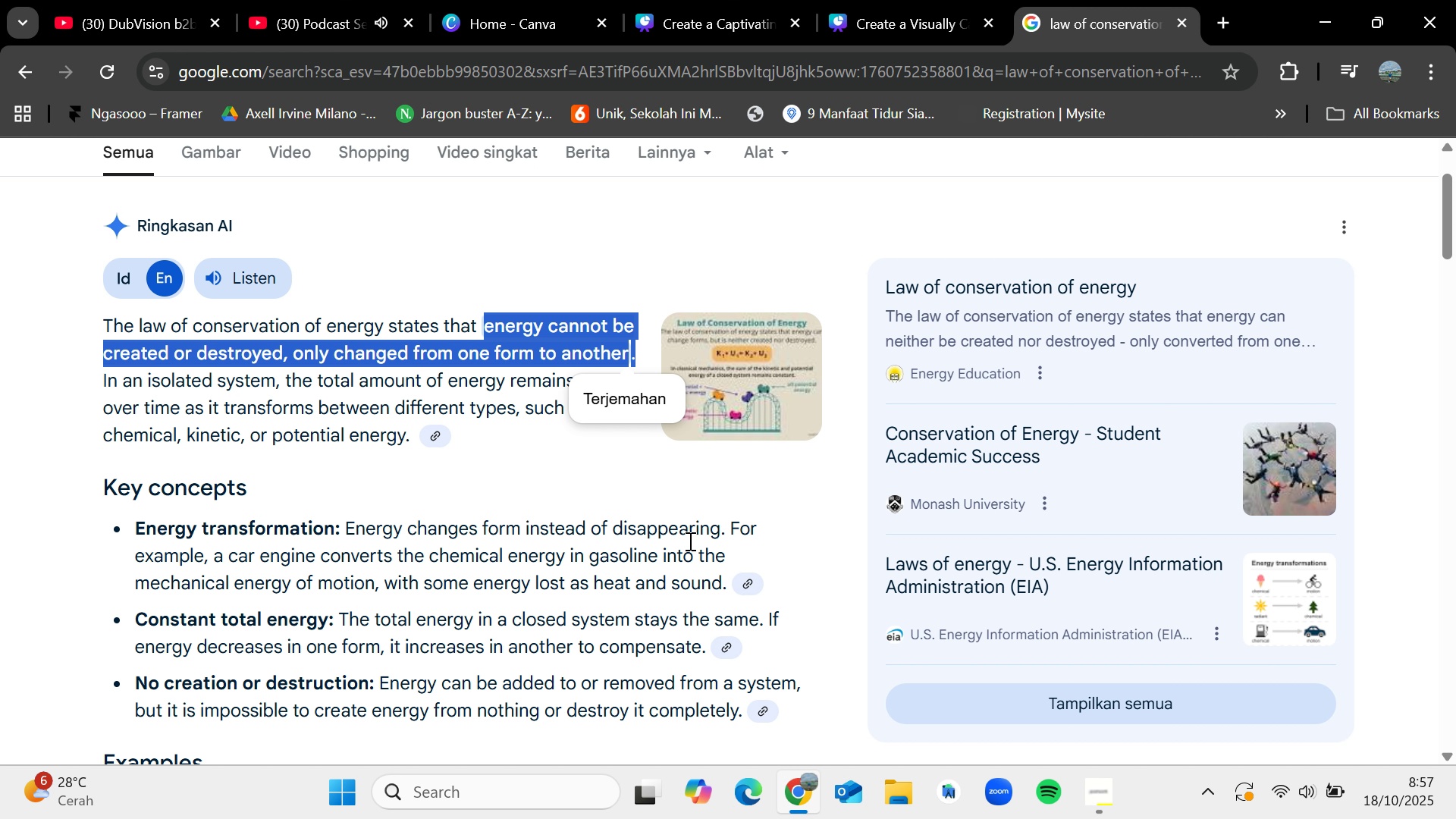 
scroll: coordinate [667, 590], scroll_direction: down, amount: 4.0
 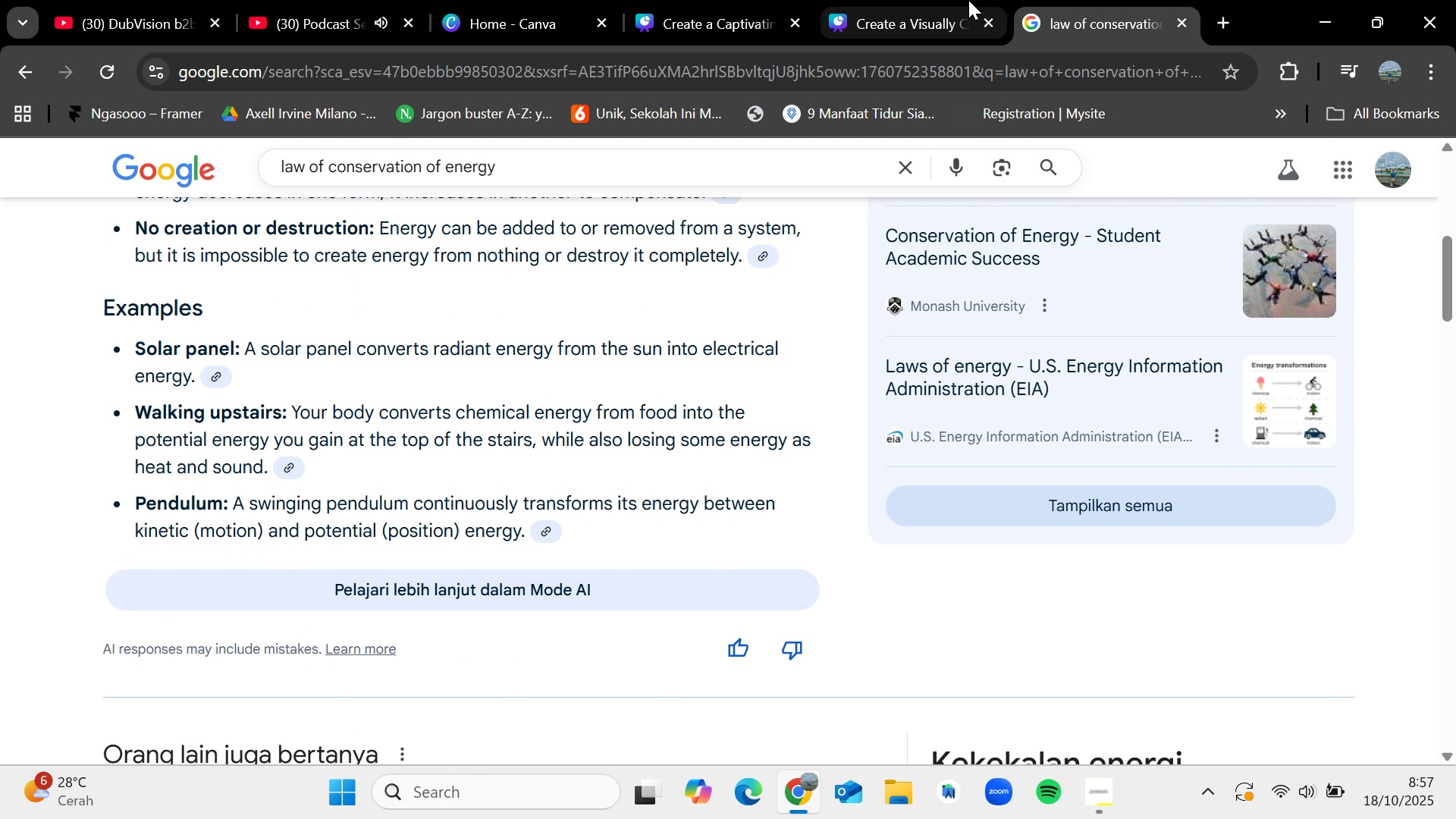 
left_click([961, 0])
 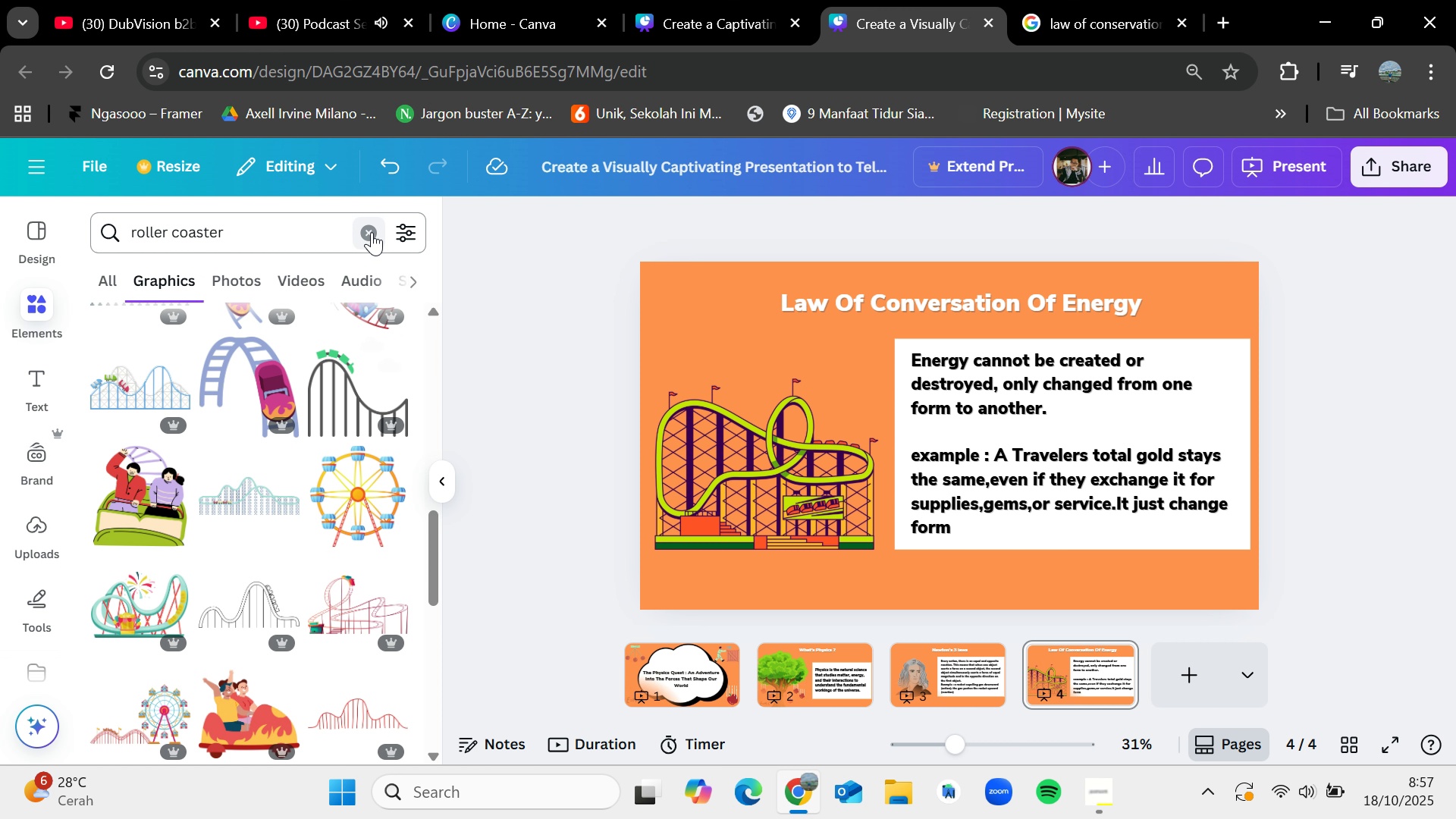 
left_click([372, 232])
 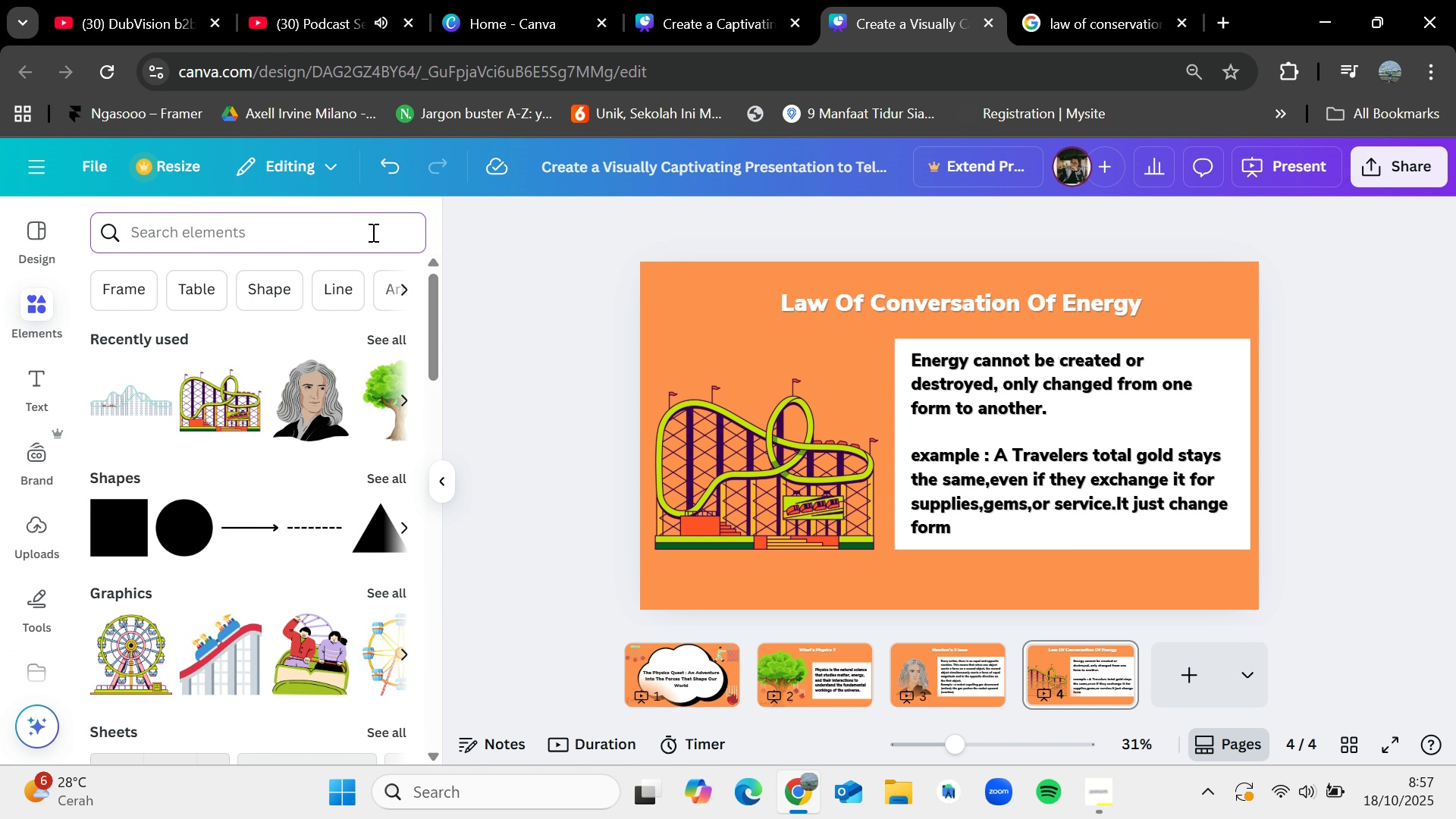 
type(walking u)
 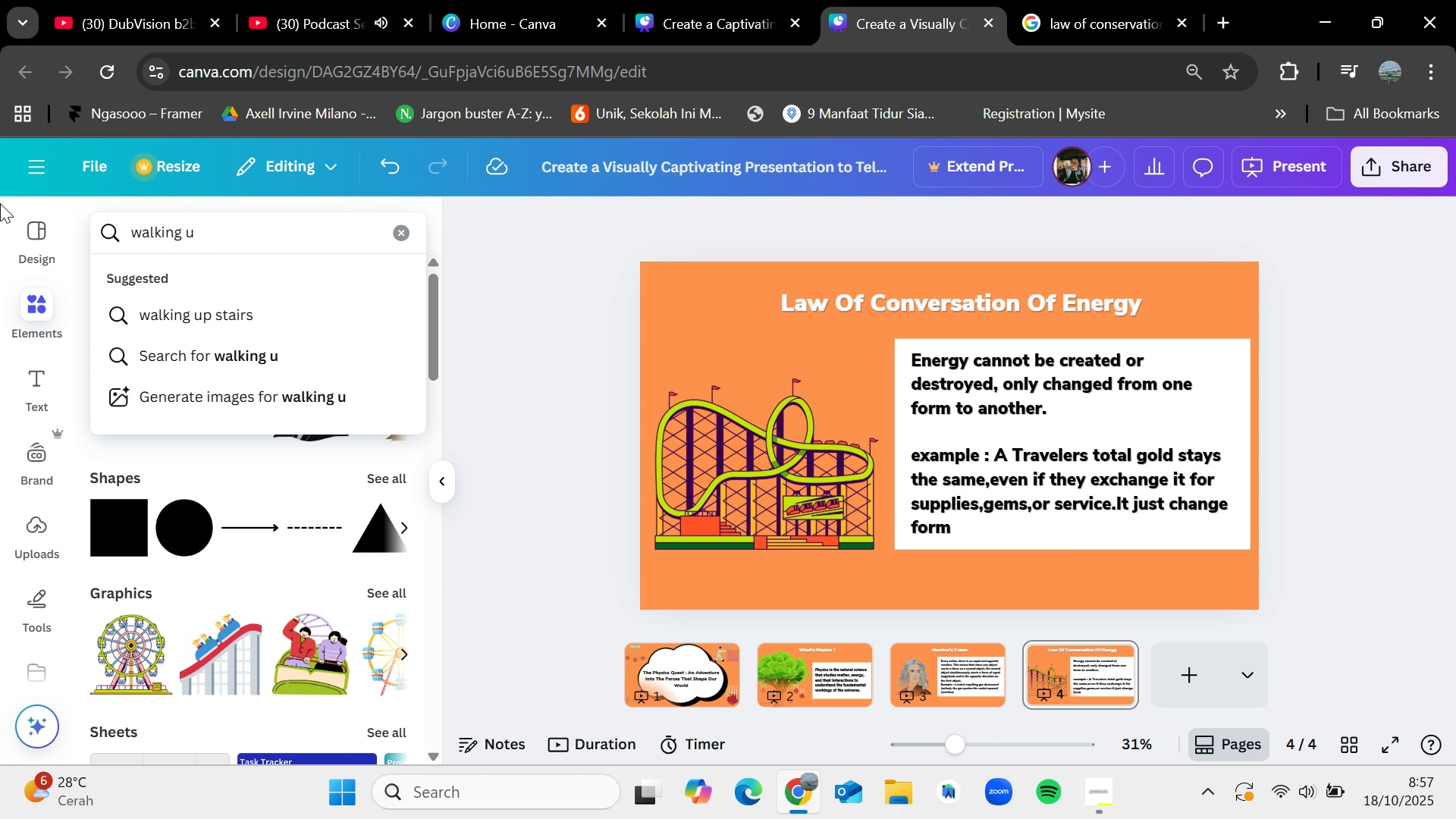 
left_click([233, 315])
 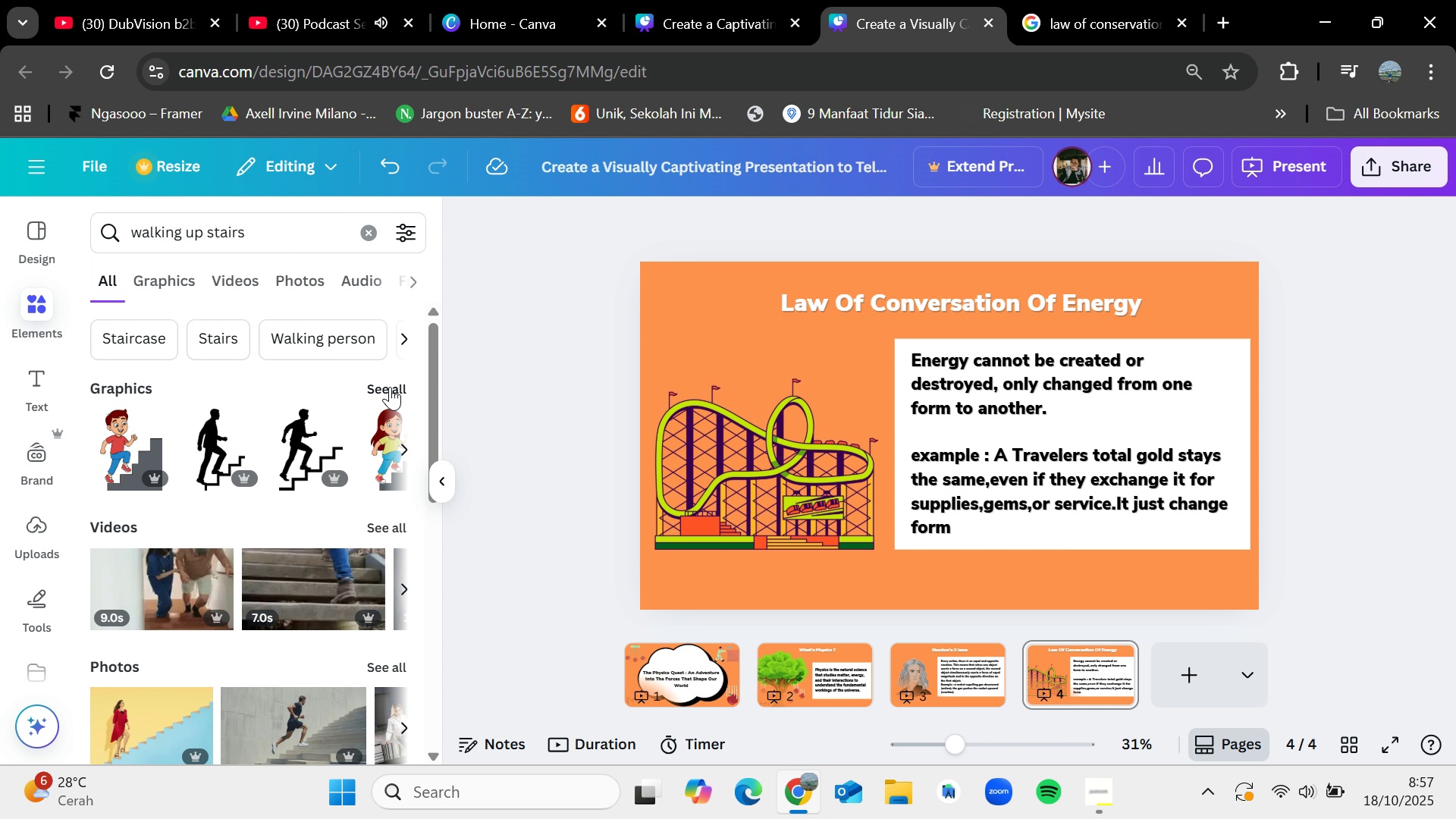 
left_click([390, 387])
 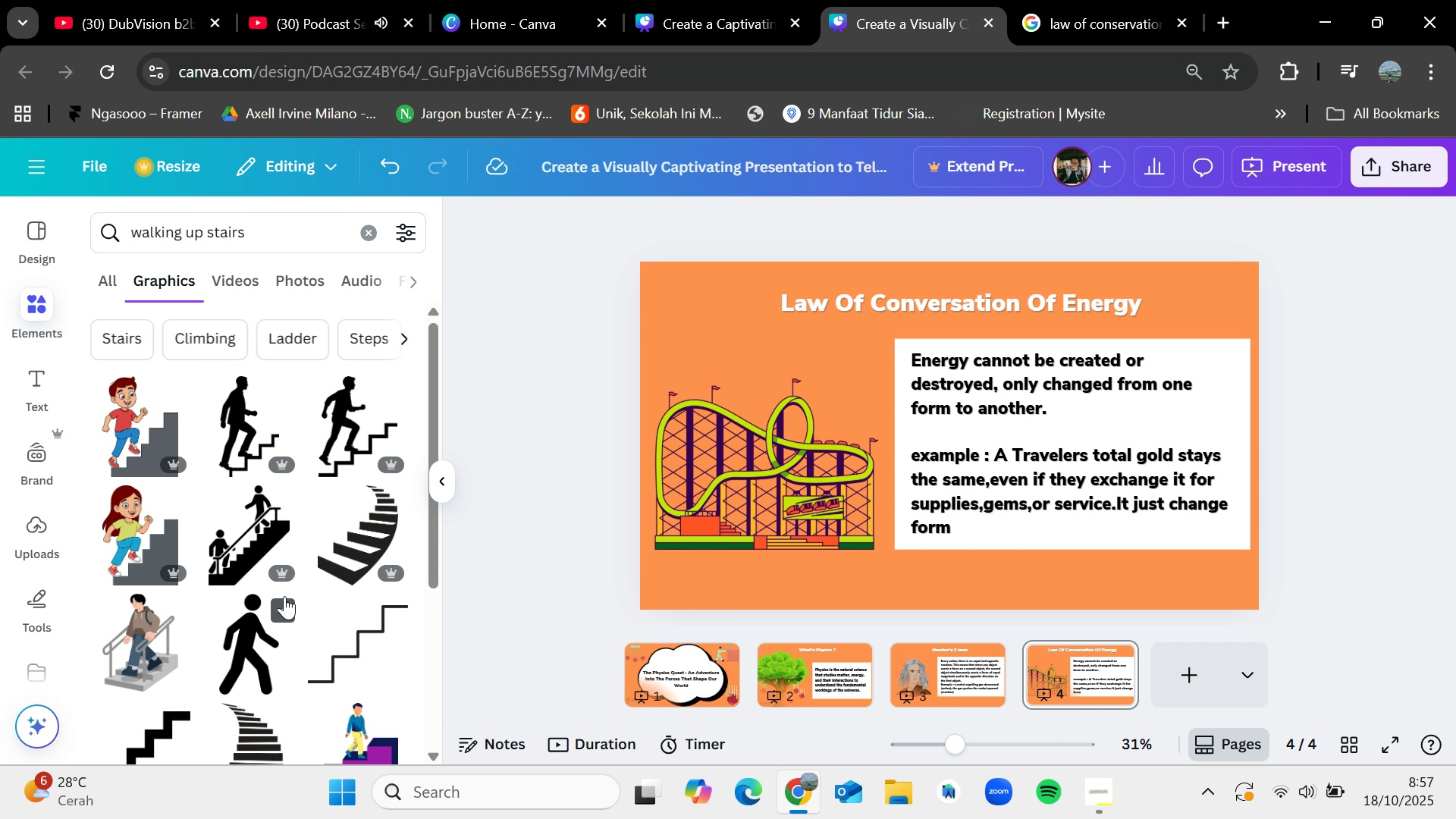 
scroll: coordinate [284, 639], scroll_direction: down, amount: 3.0
 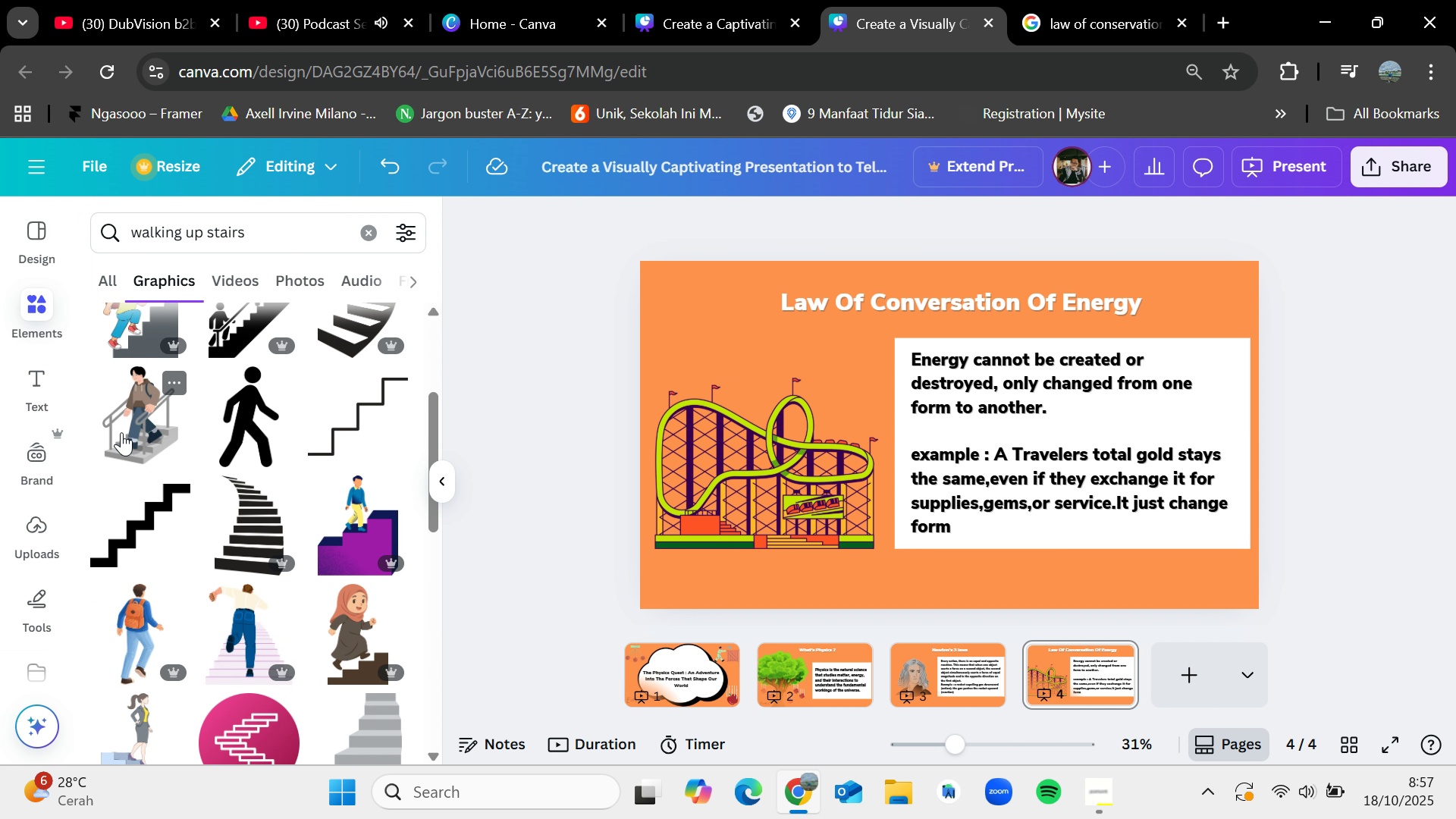 
left_click([752, 450])
 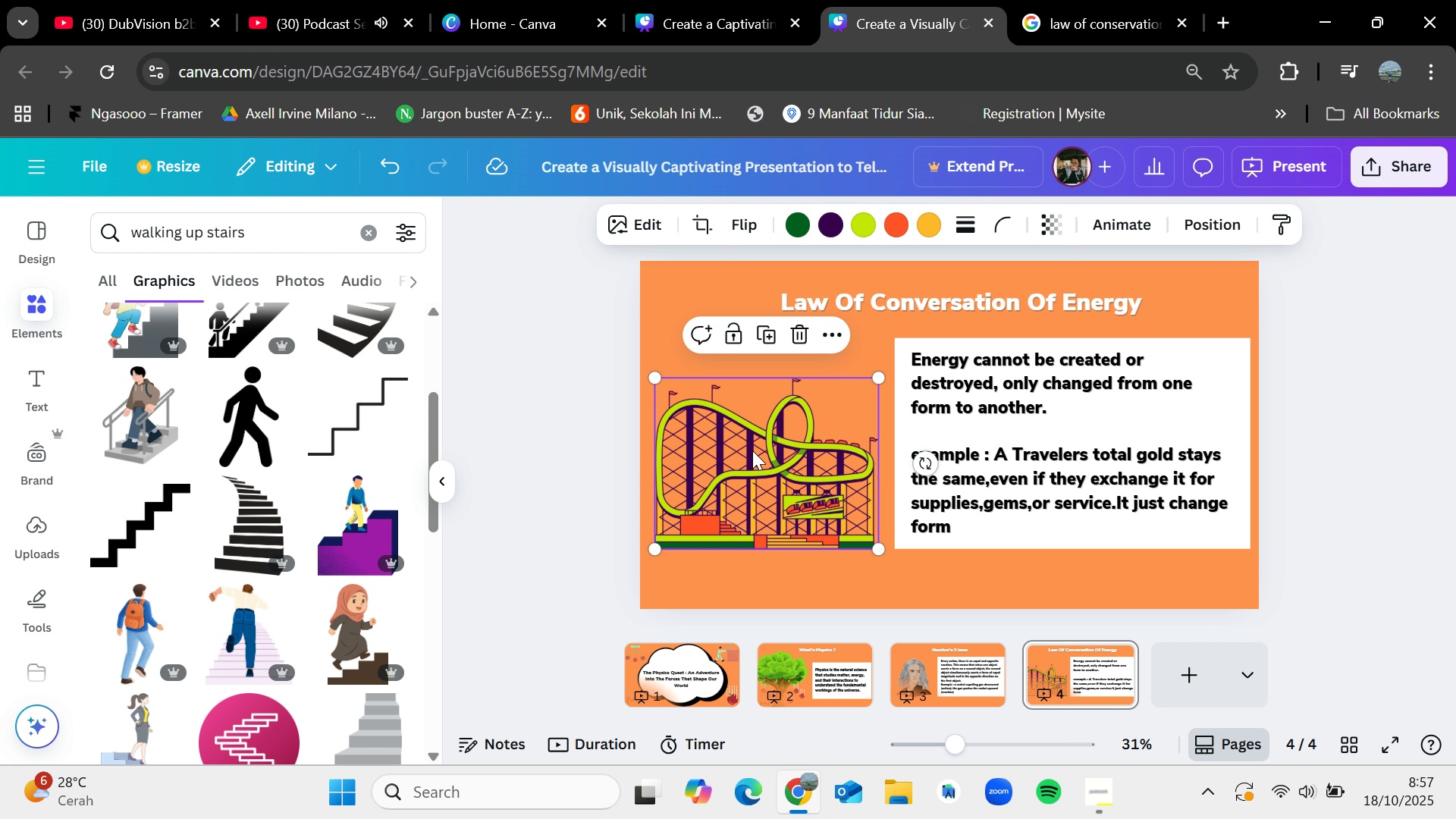 
key(Backspace)
 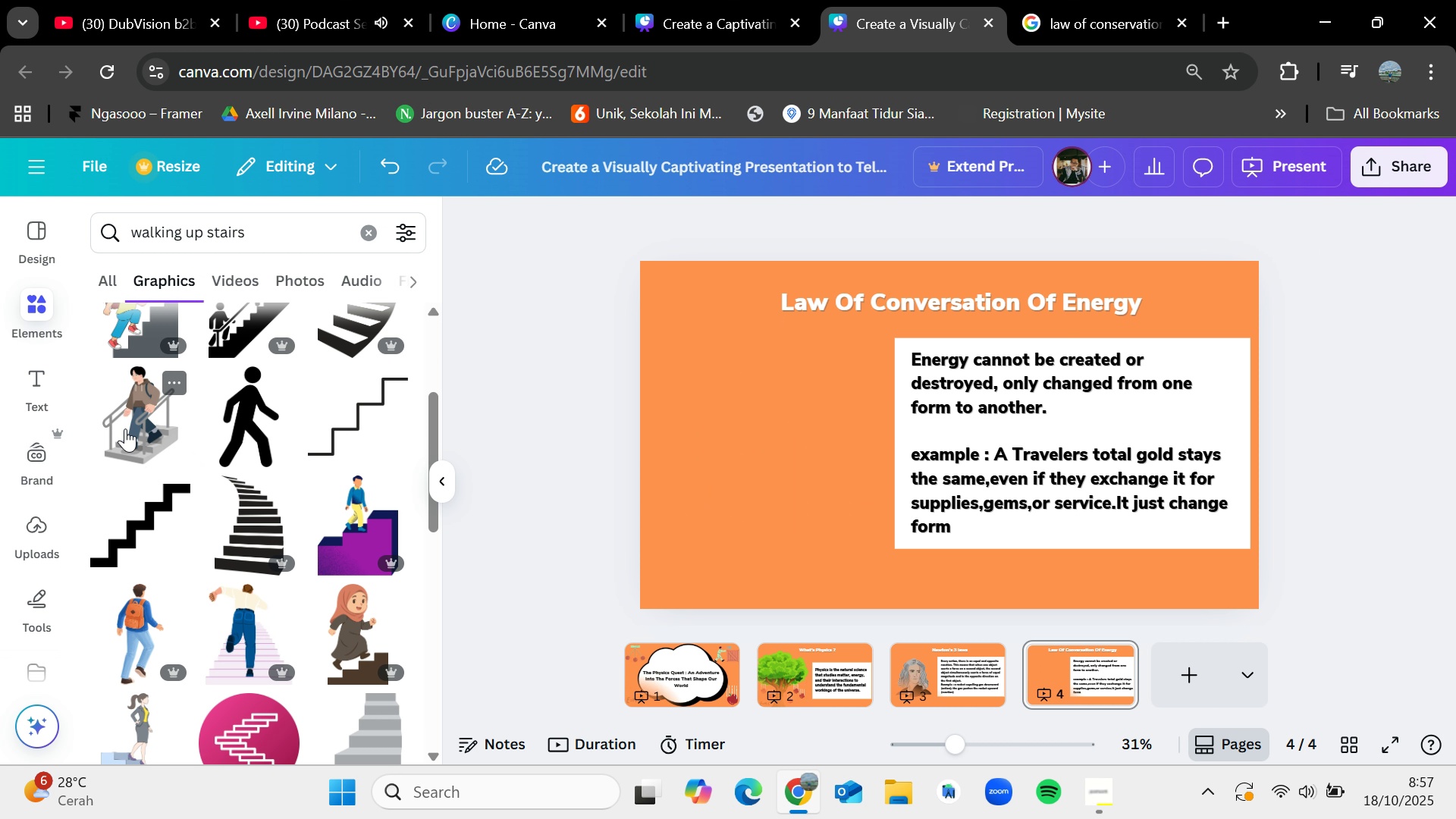 
left_click_drag(start_coordinate=[135, 425], to_coordinate=[707, 432])
 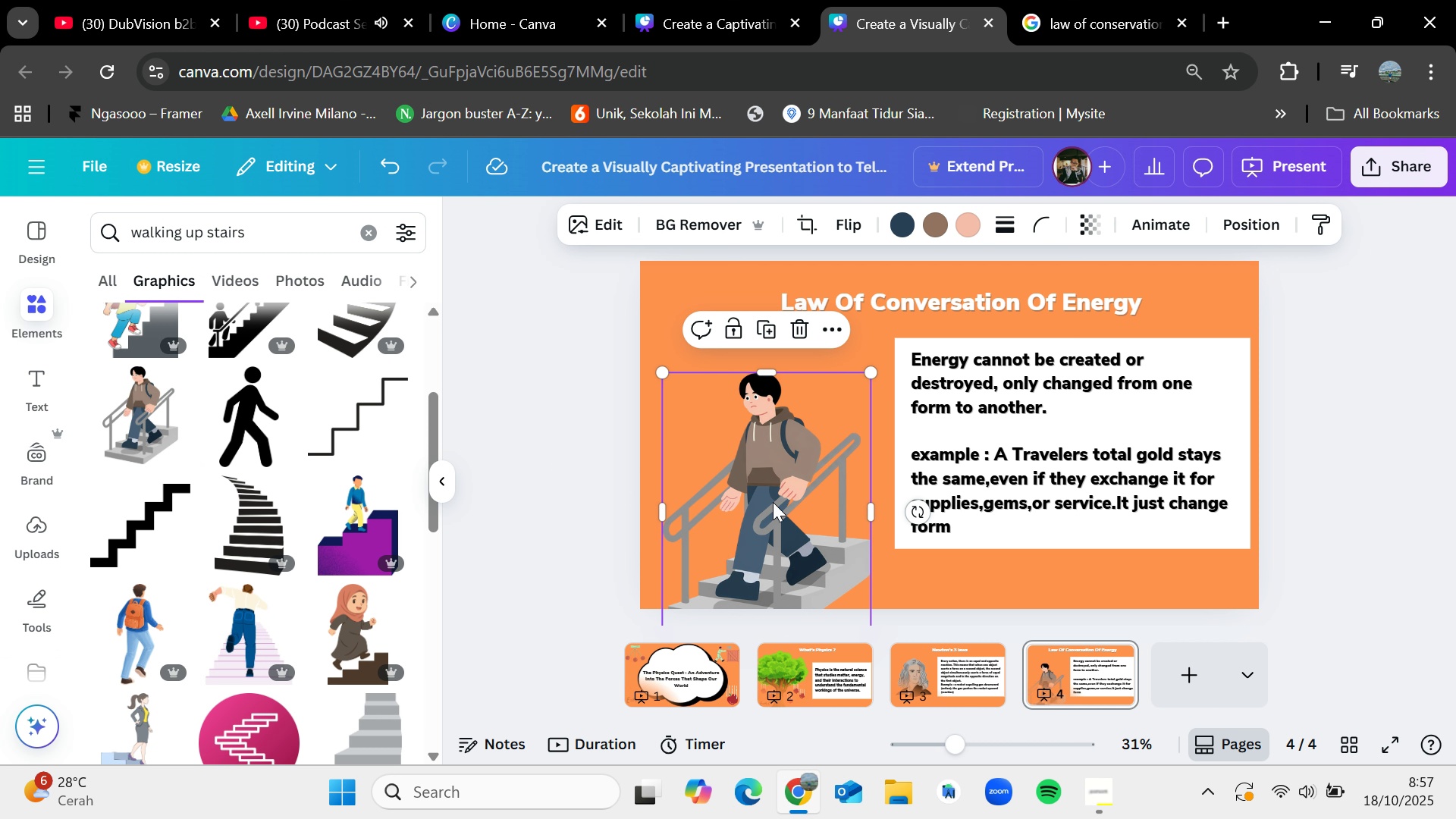 
left_click_drag(start_coordinate=[773, 503], to_coordinate=[760, 467])
 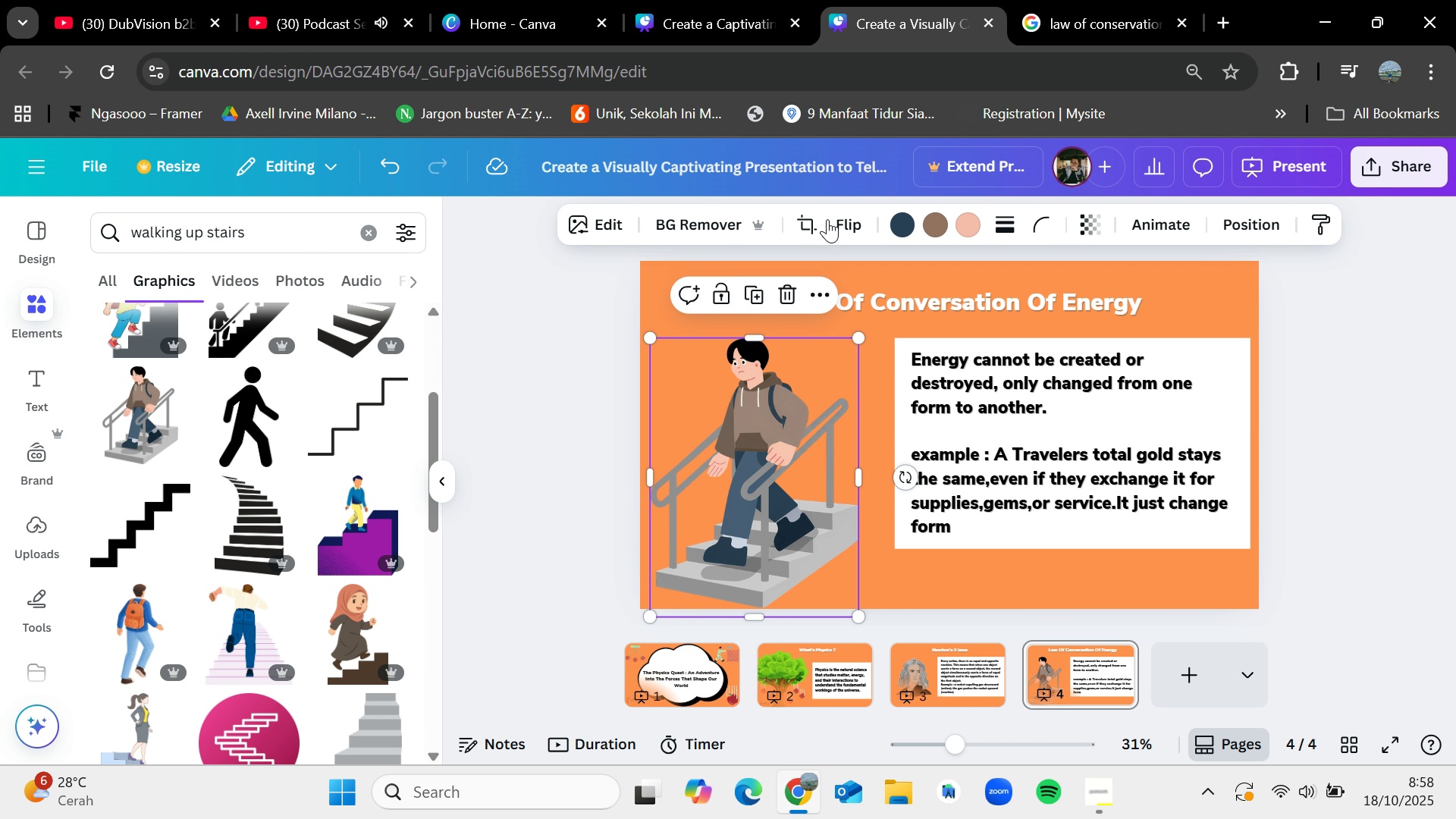 
left_click([846, 225])
 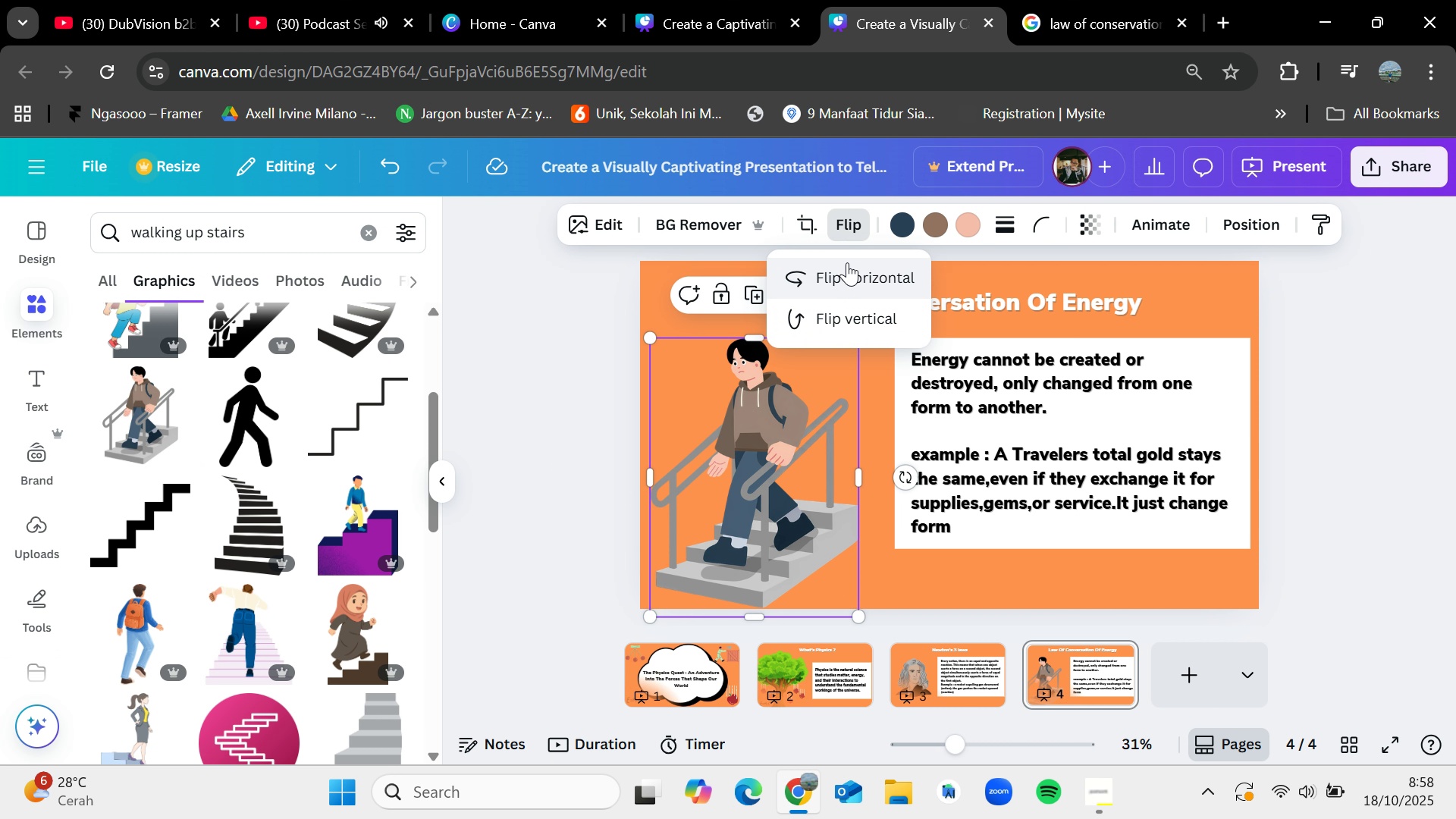 
left_click([847, 262])
 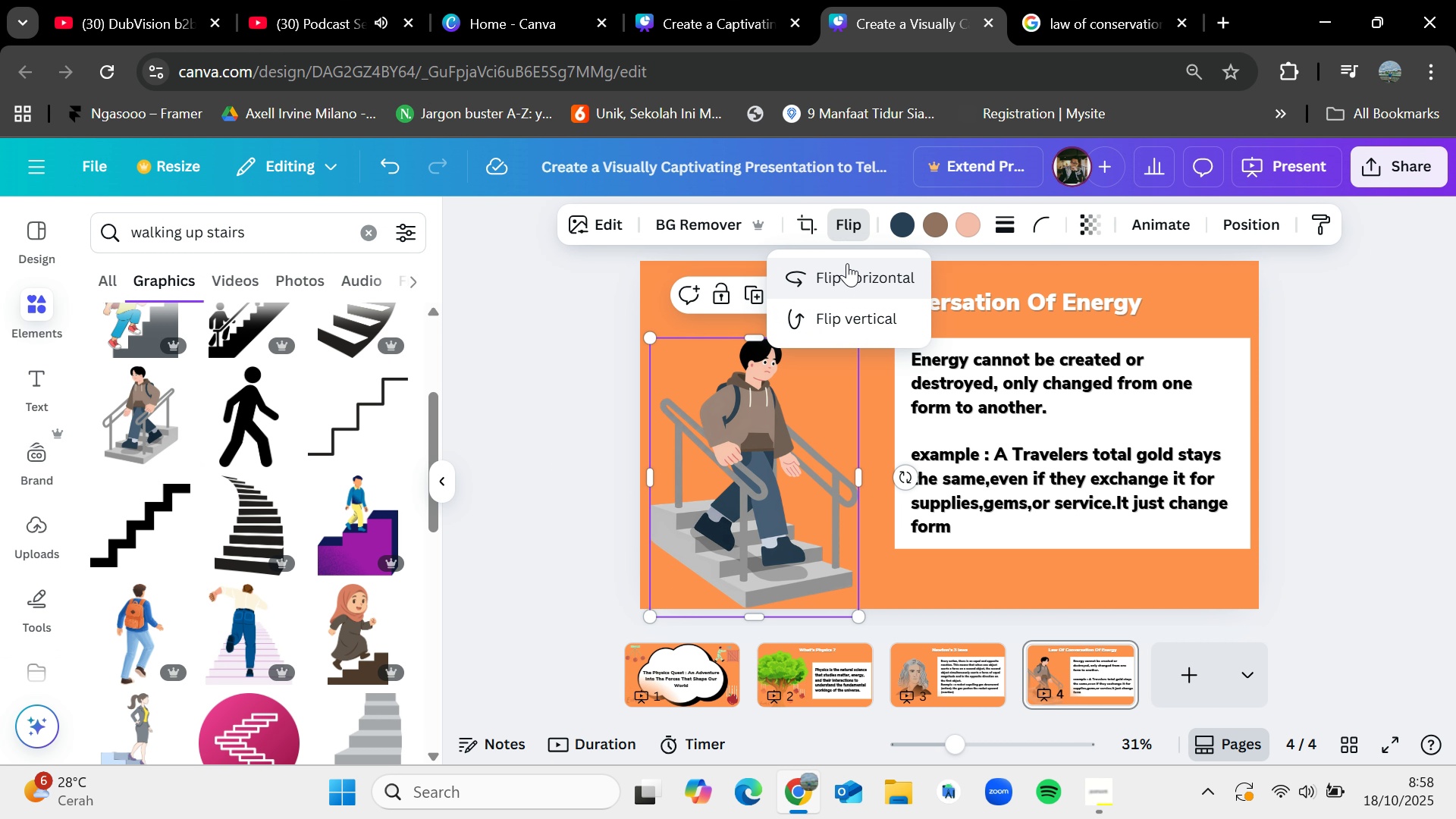 
left_click([847, 263])
 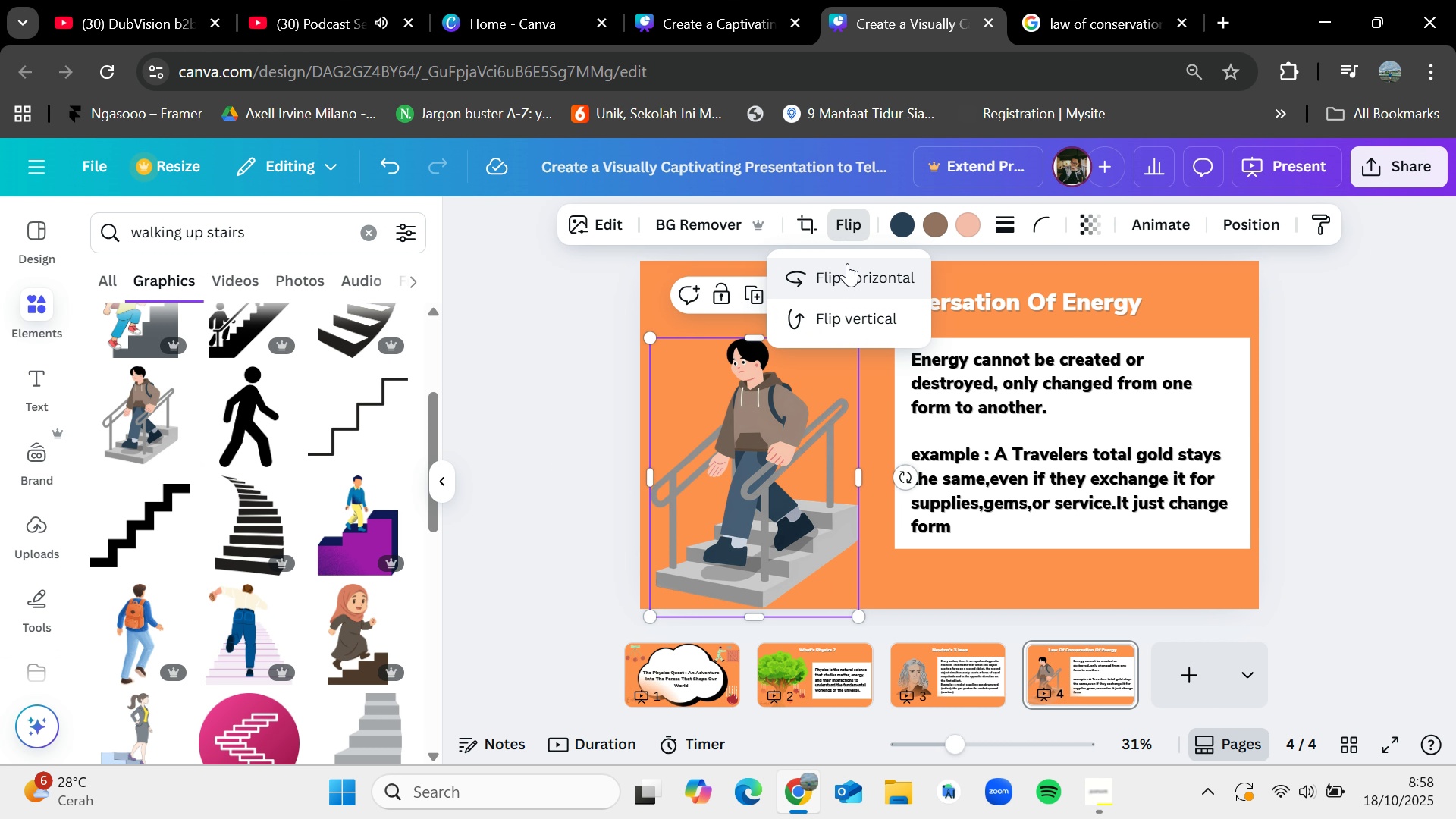 
left_click([847, 263])
 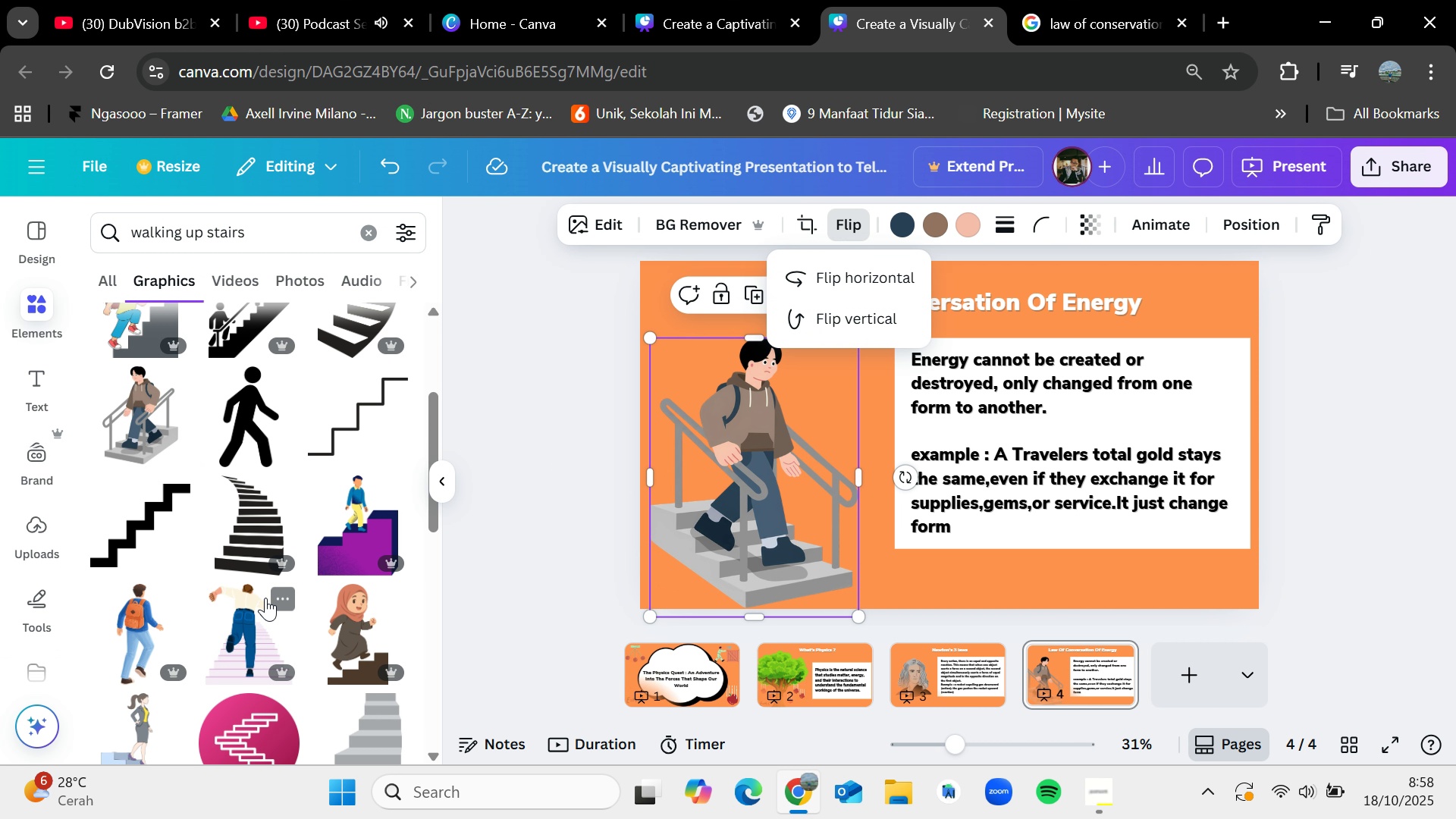 
scroll: coordinate [265, 598], scroll_direction: down, amount: 6.0
 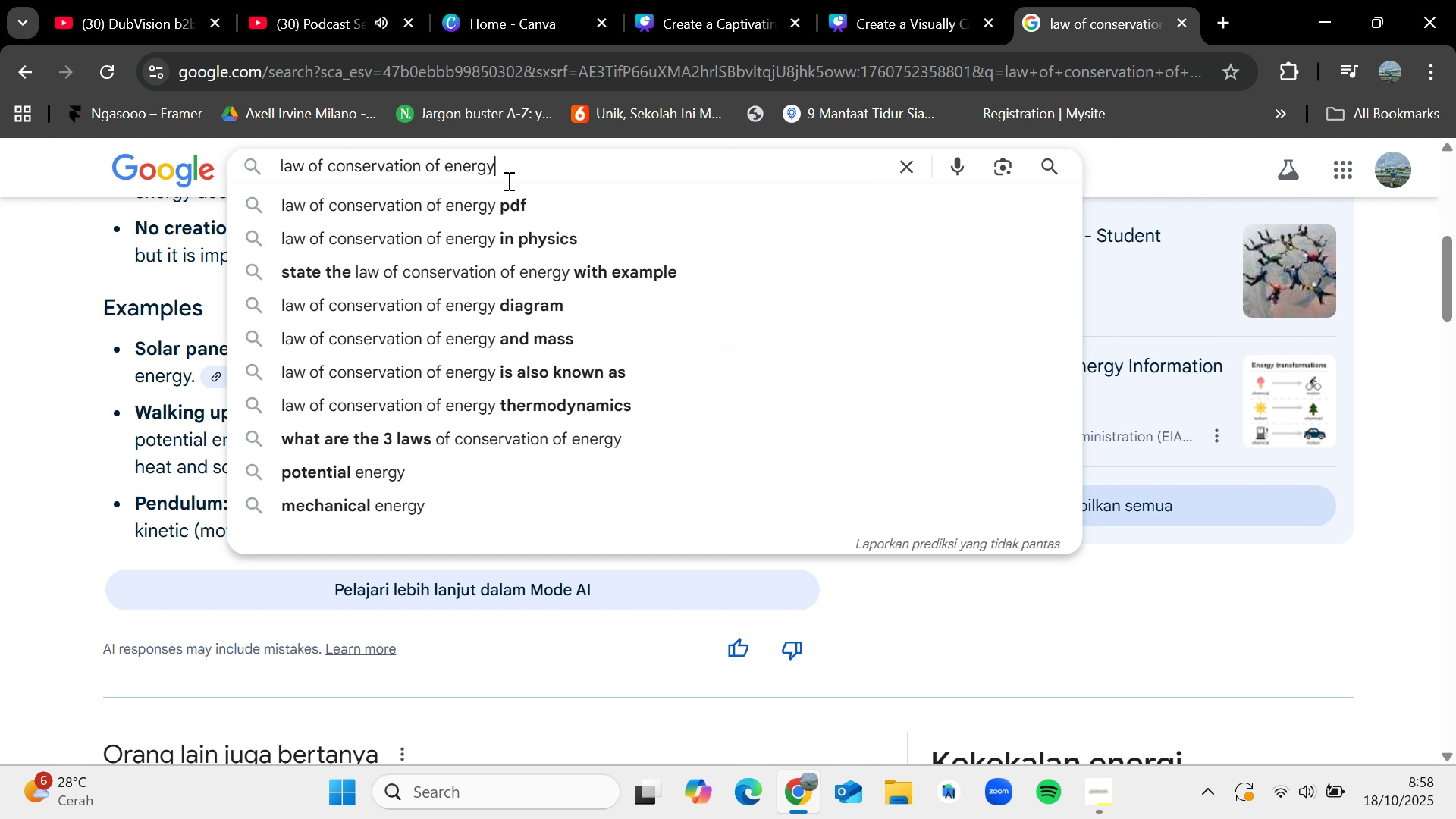 
type( example)
 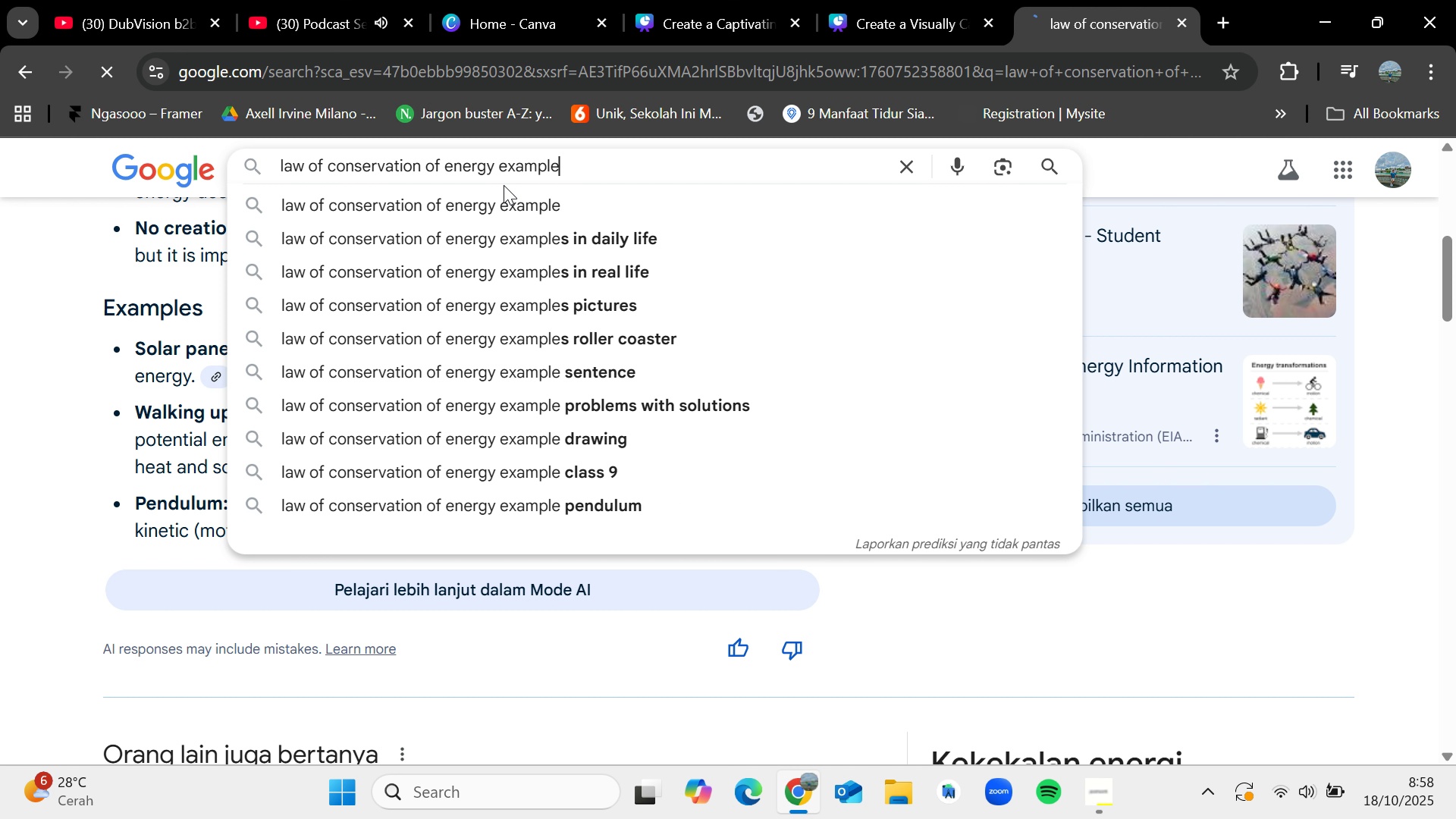 
key(Enter)
 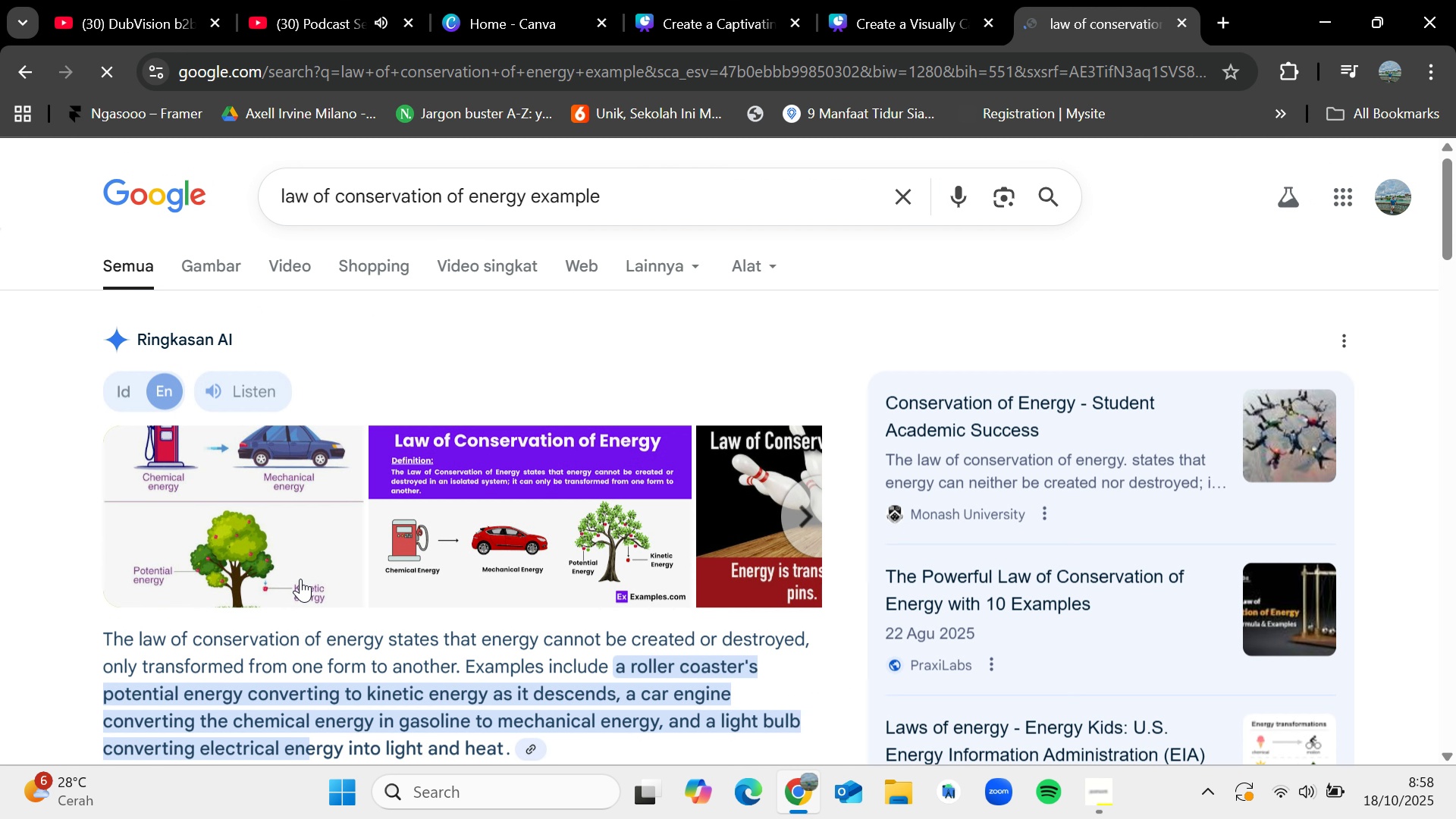 
scroll: coordinate [303, 584], scroll_direction: down, amount: 2.0
 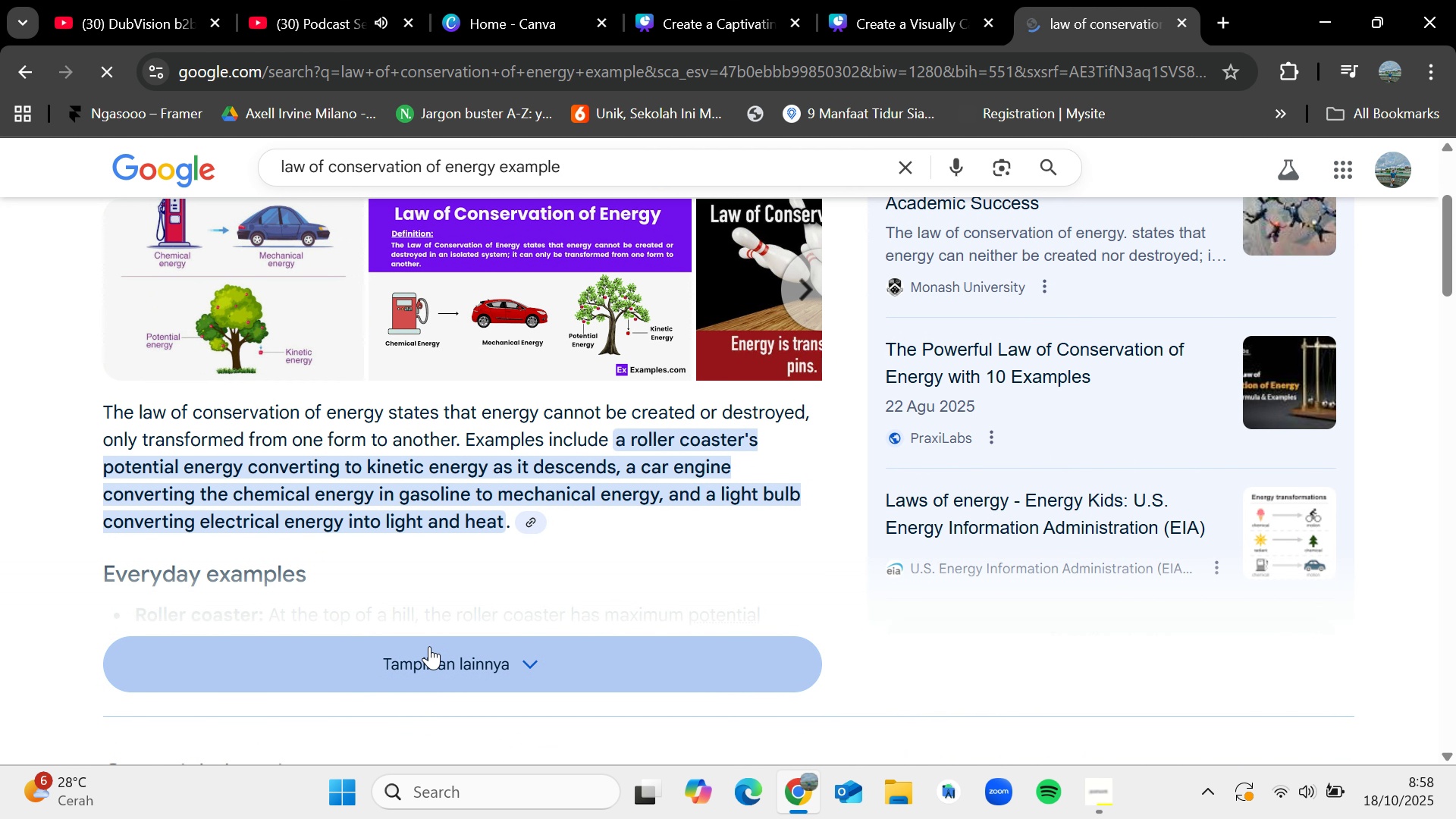 
left_click([429, 646])
 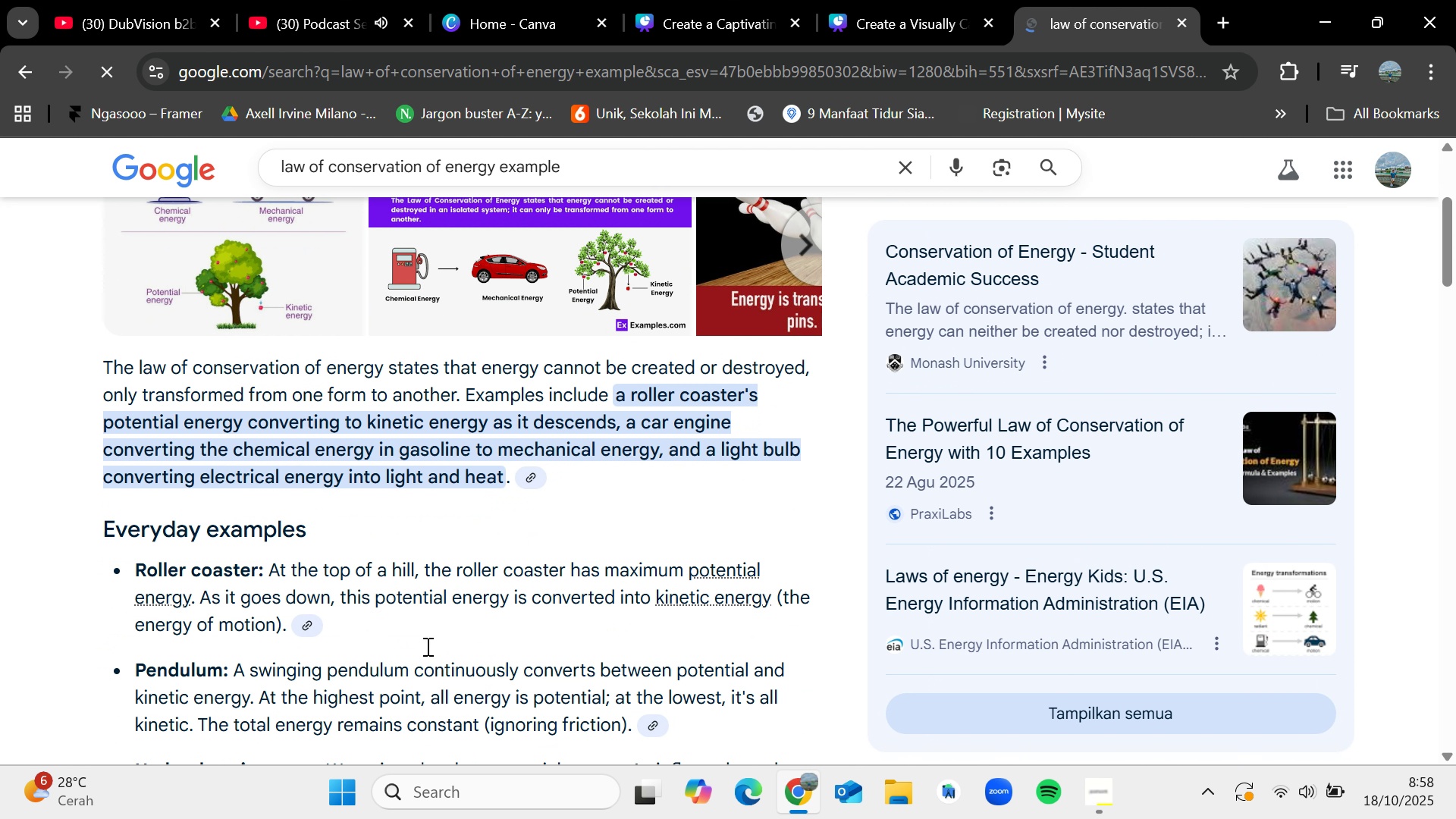 
scroll: coordinate [426, 646], scroll_direction: down, amount: 1.0
 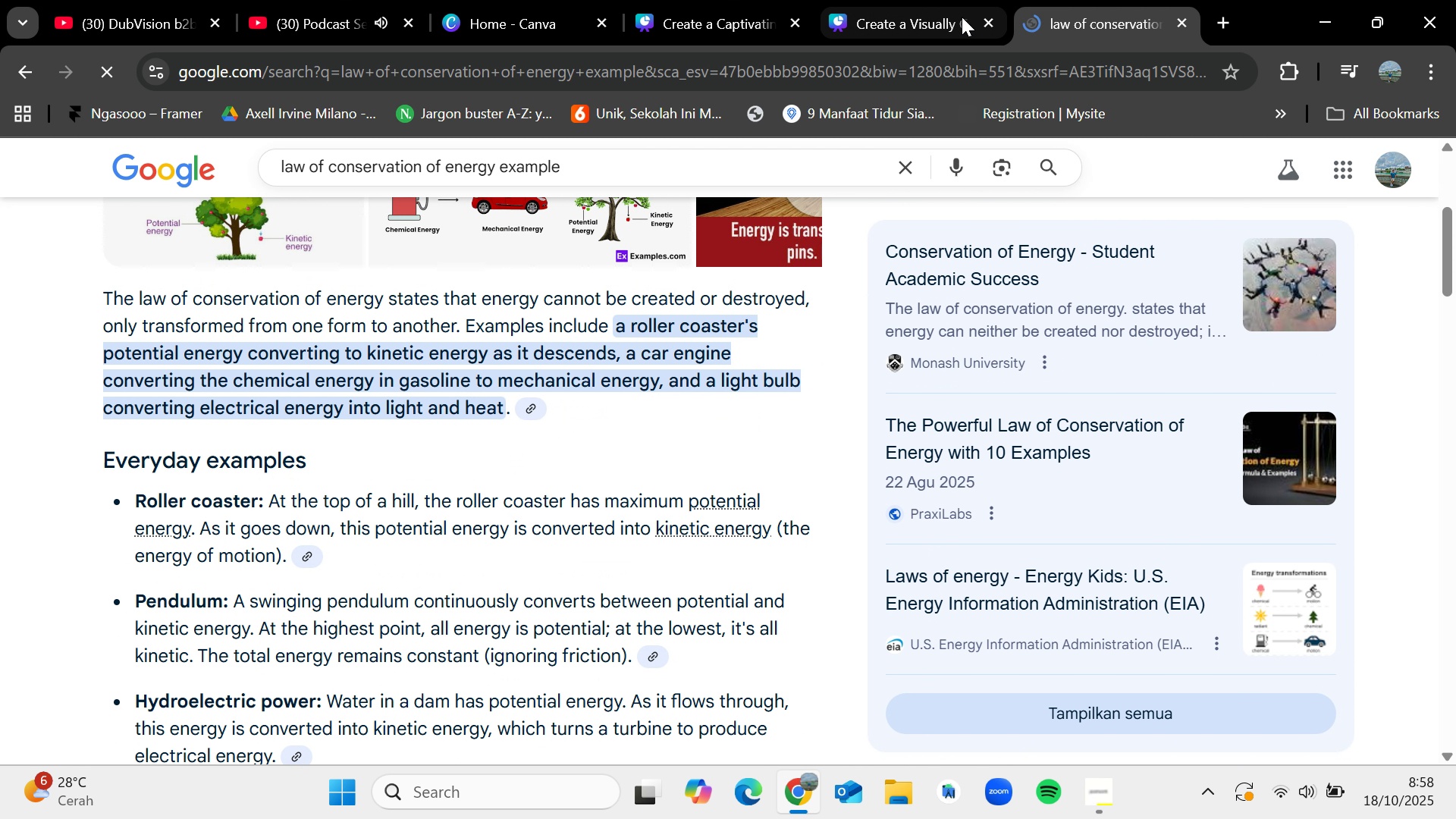 
left_click([951, 6])
 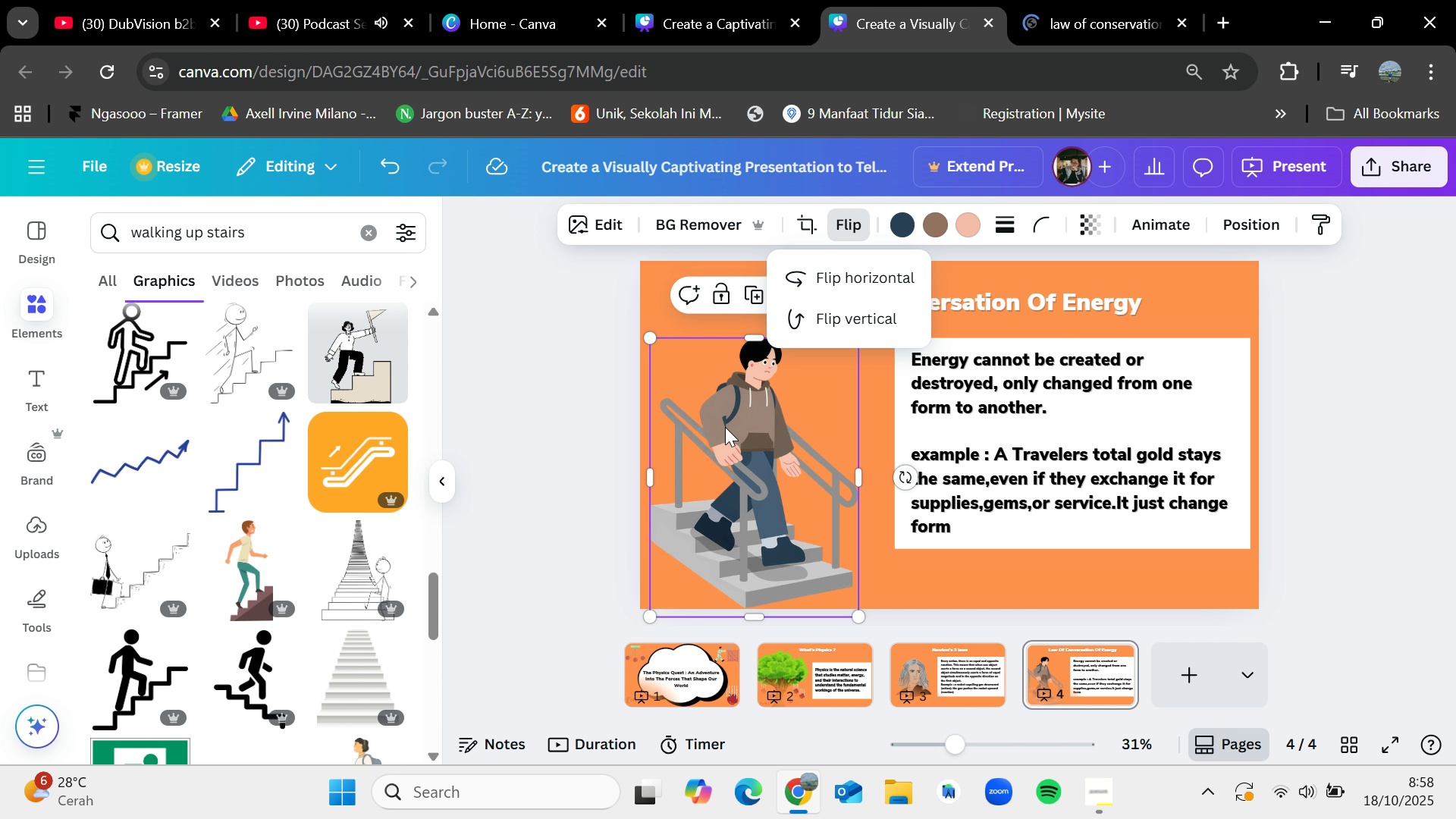 
key(Control+Z)
 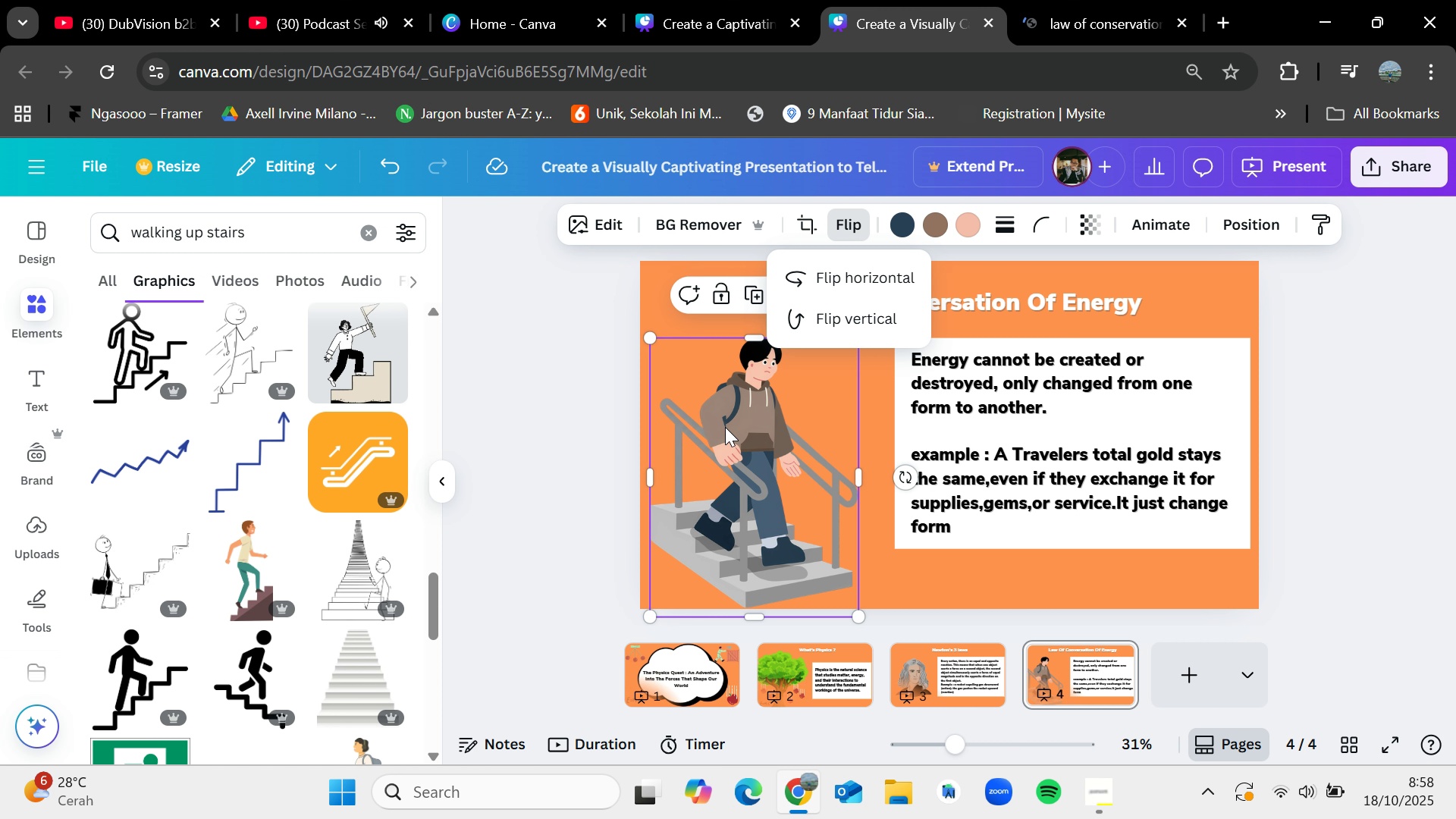 
key(Control+Z)
 